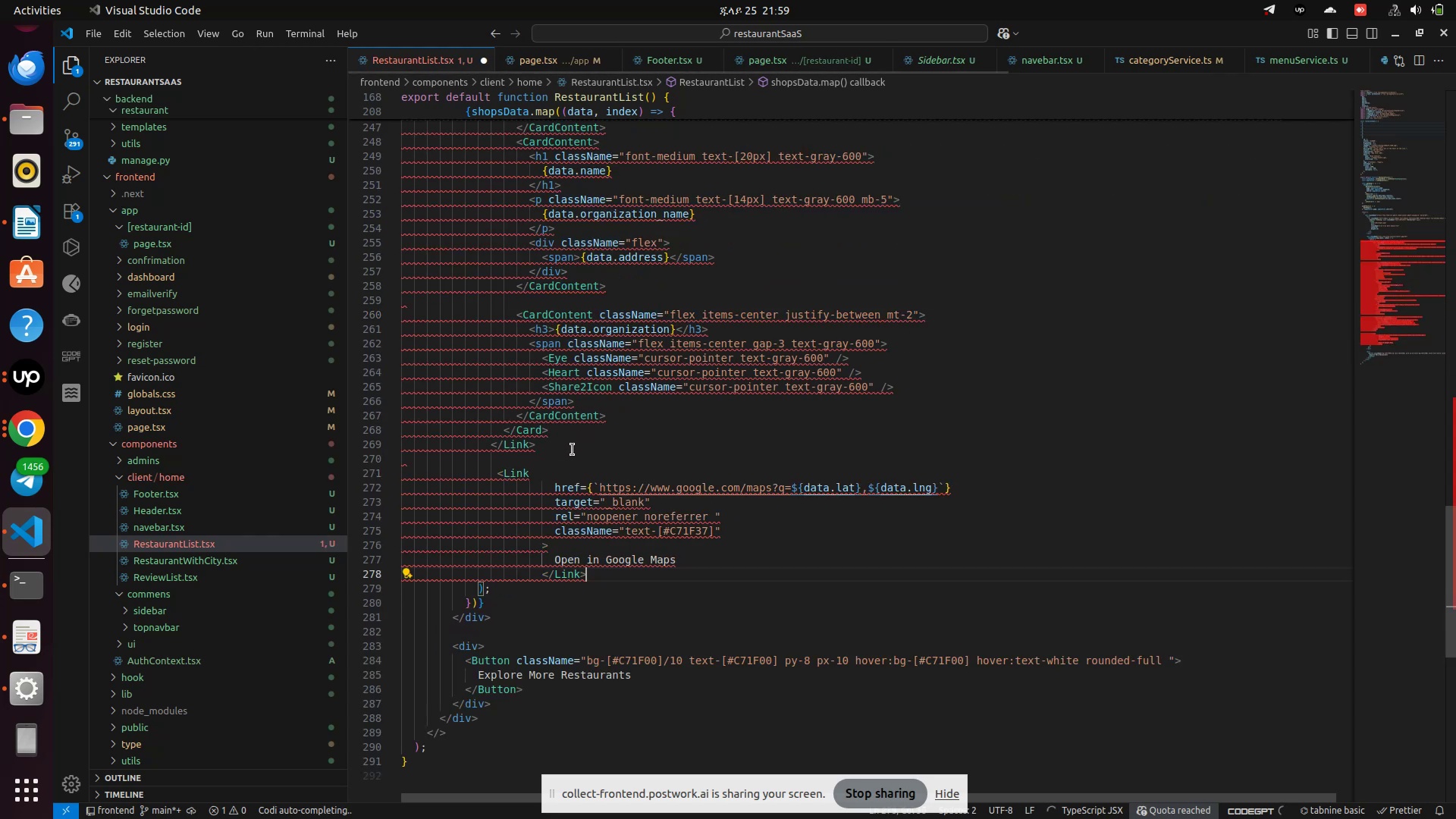 
scroll: coordinate [573, 450], scroll_direction: up, amount: 10.0
 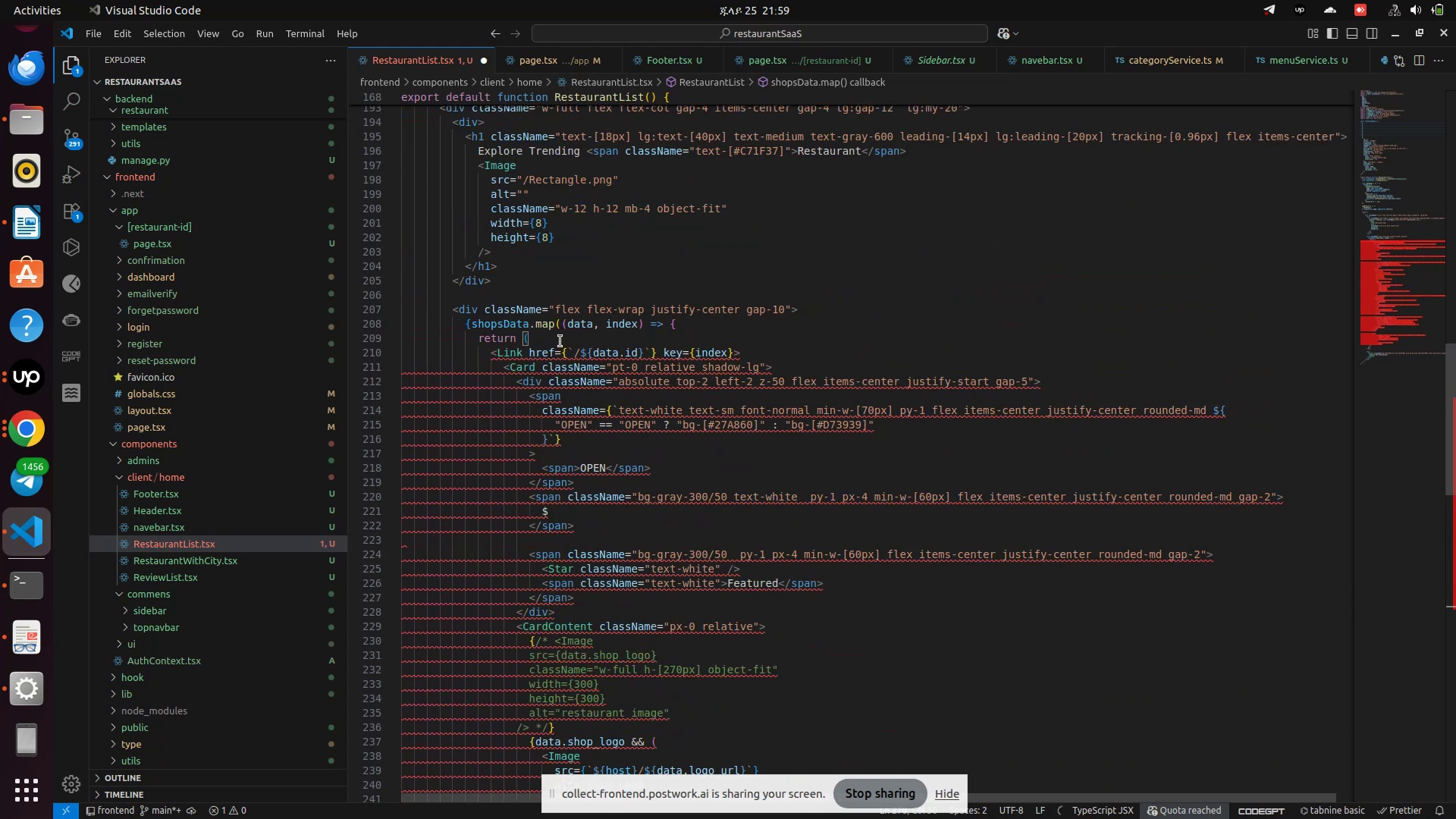 
left_click([558, 333])
 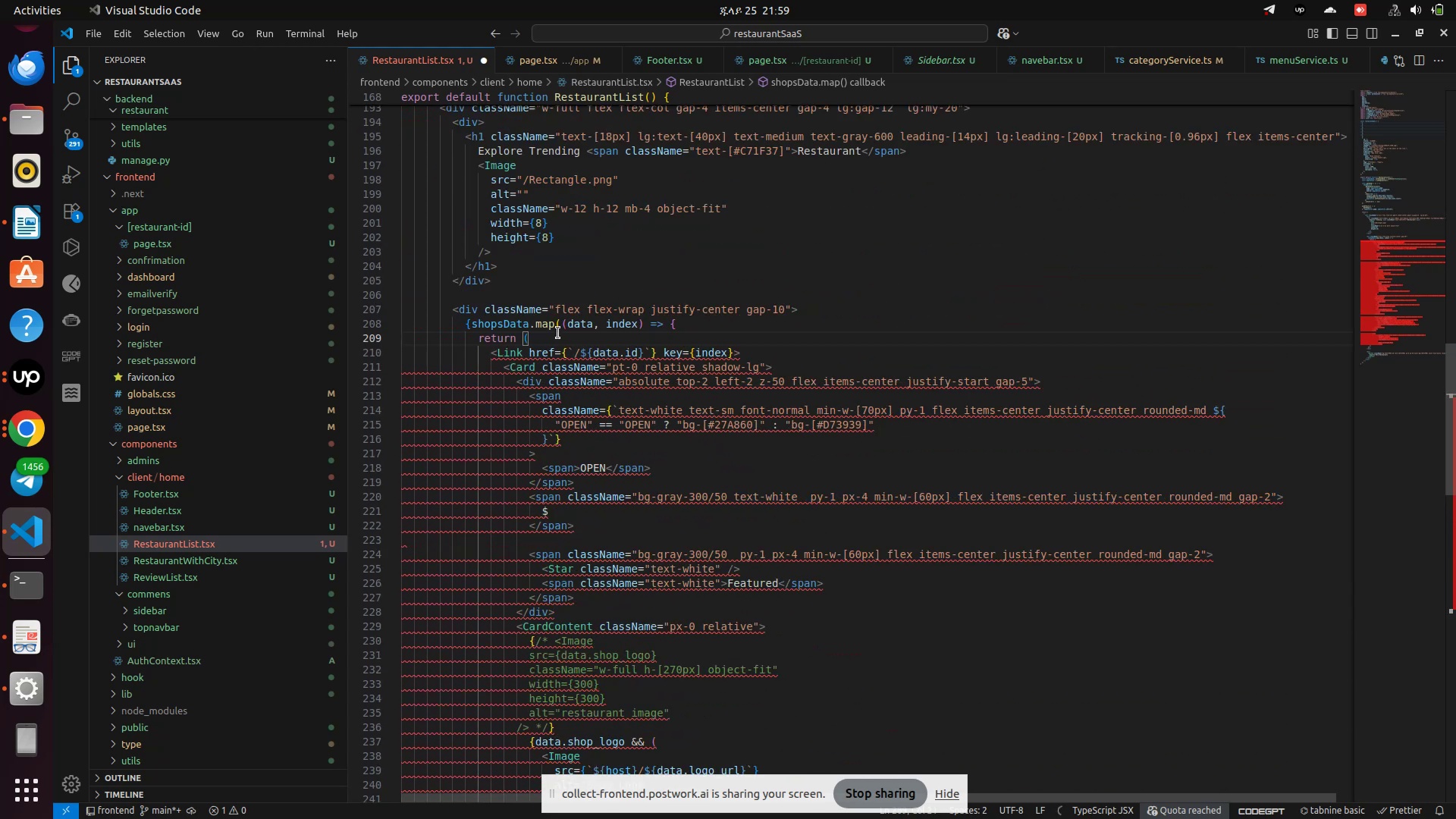 
key(Enter)
 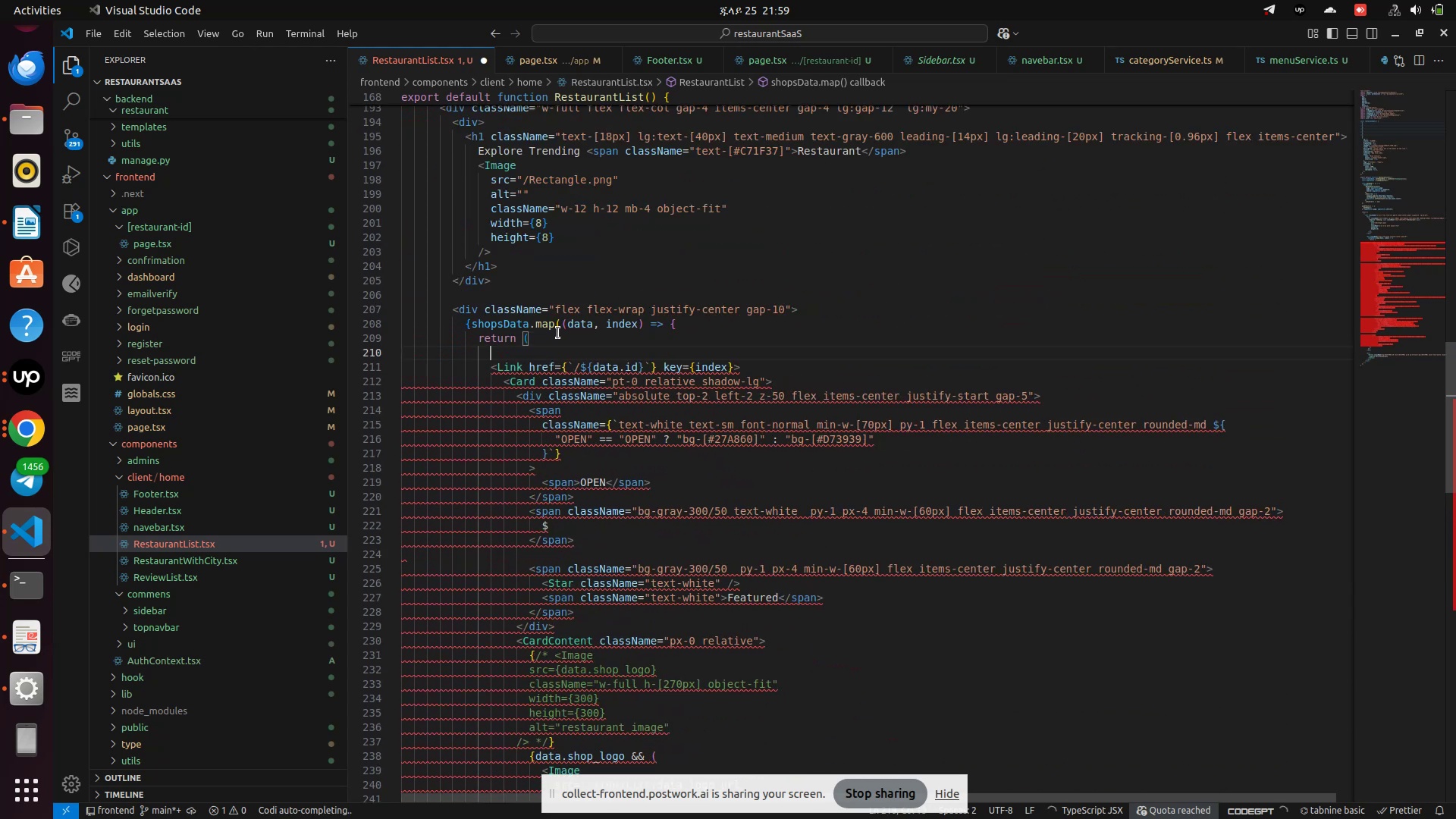 
key(Shift+Comma)
 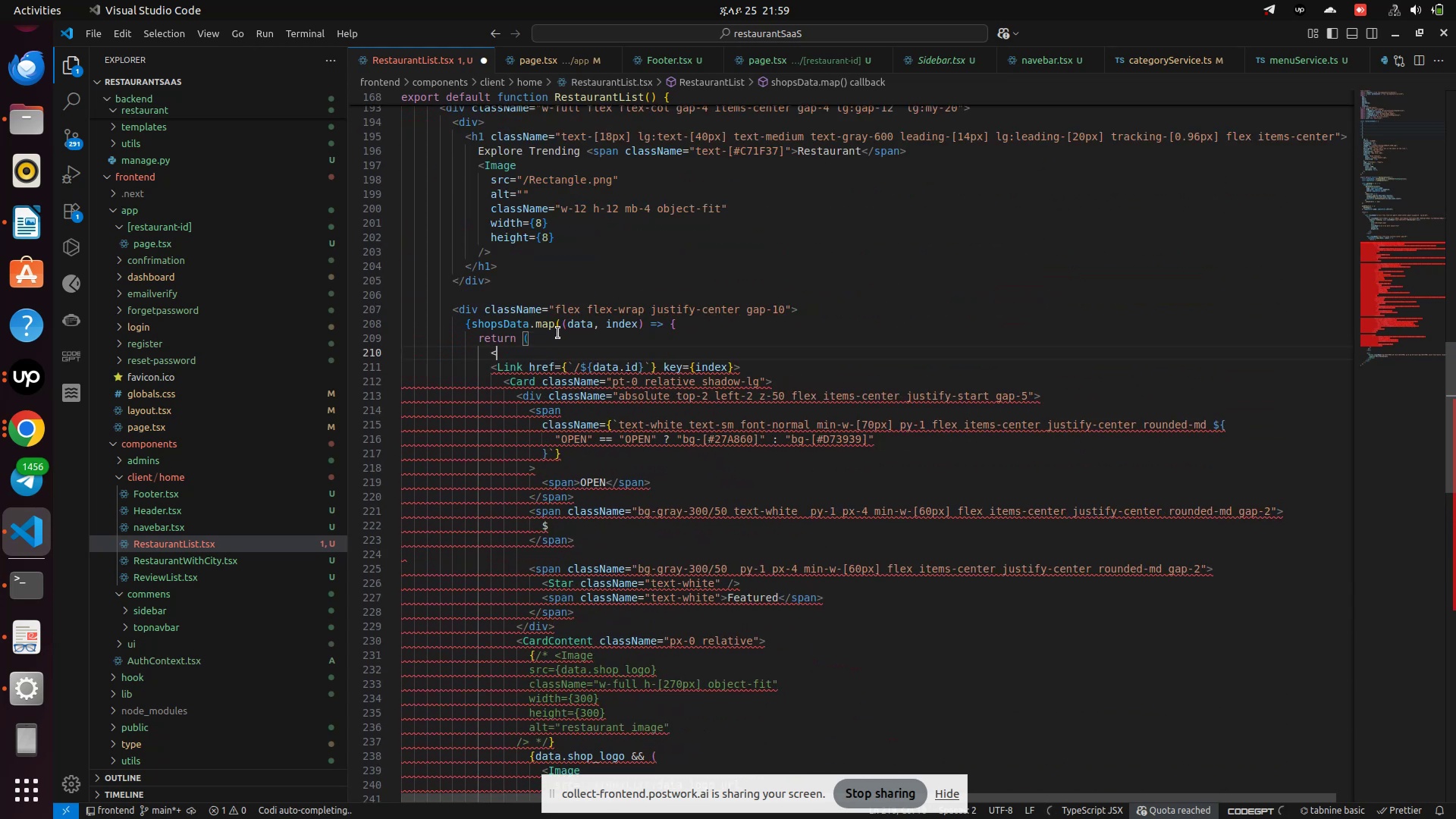 
key(Shift+Period)
 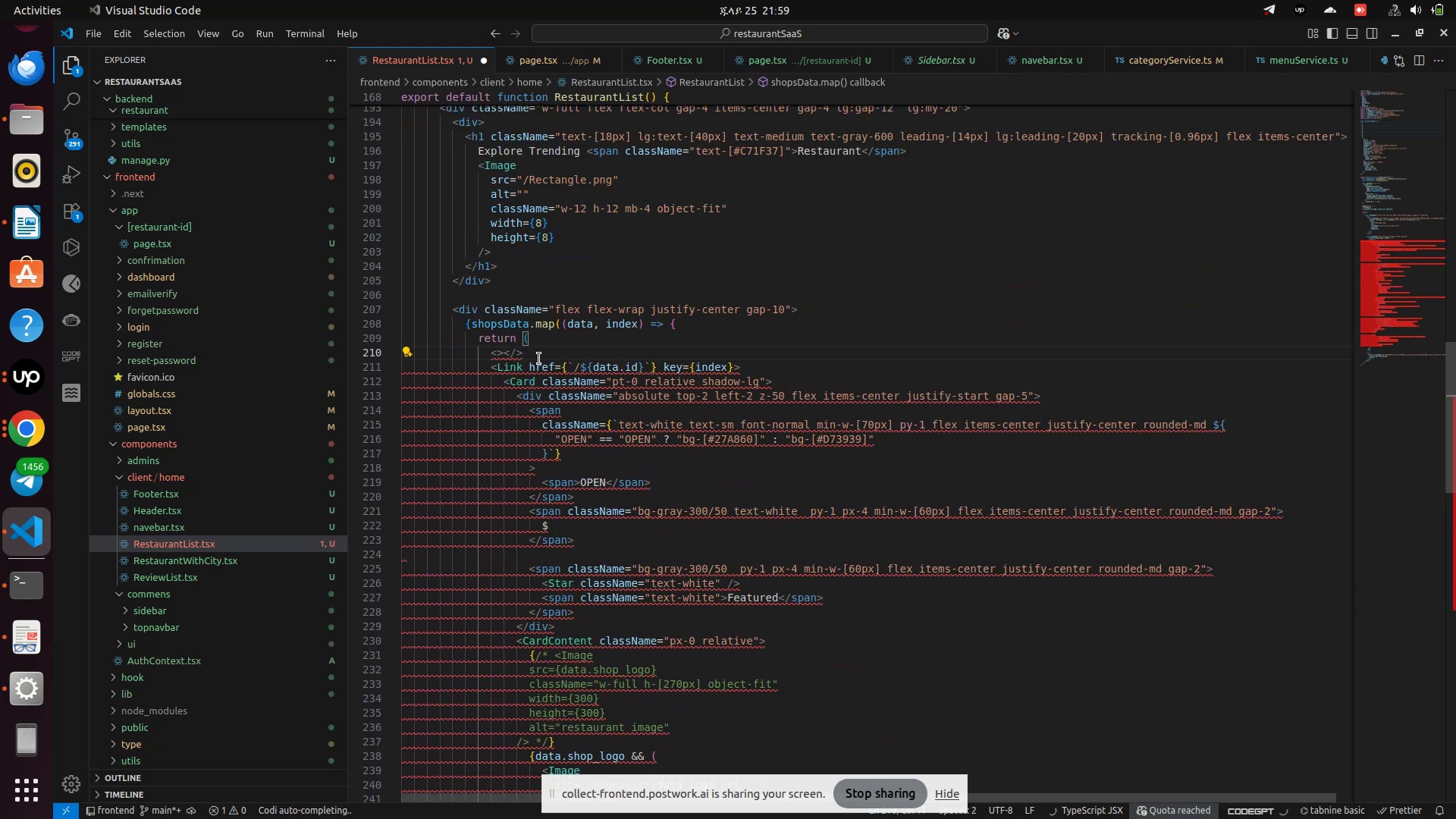 
left_click_drag(start_coordinate=[542, 353], to_coordinate=[504, 354])
 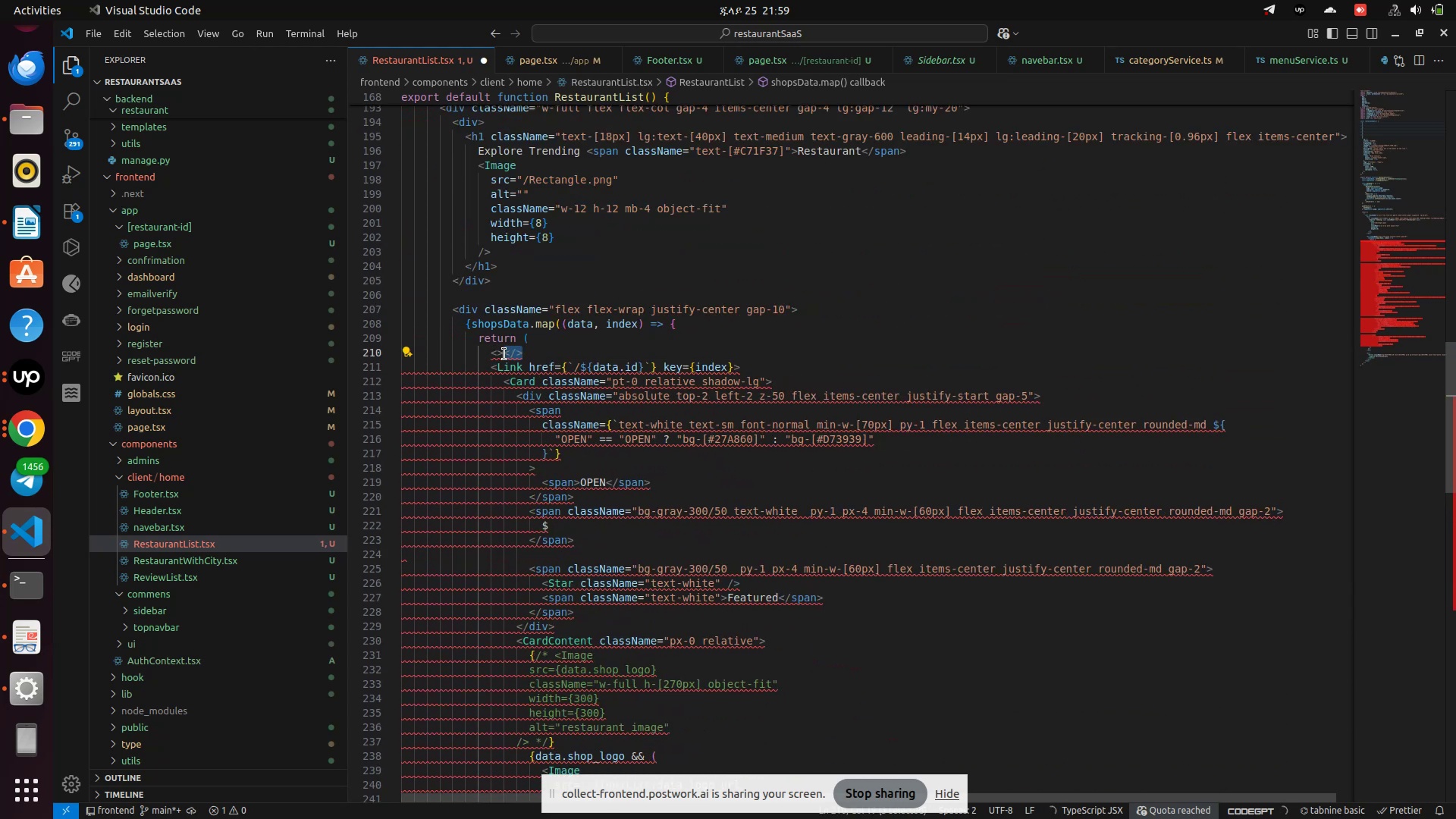 
key(Backspace)
 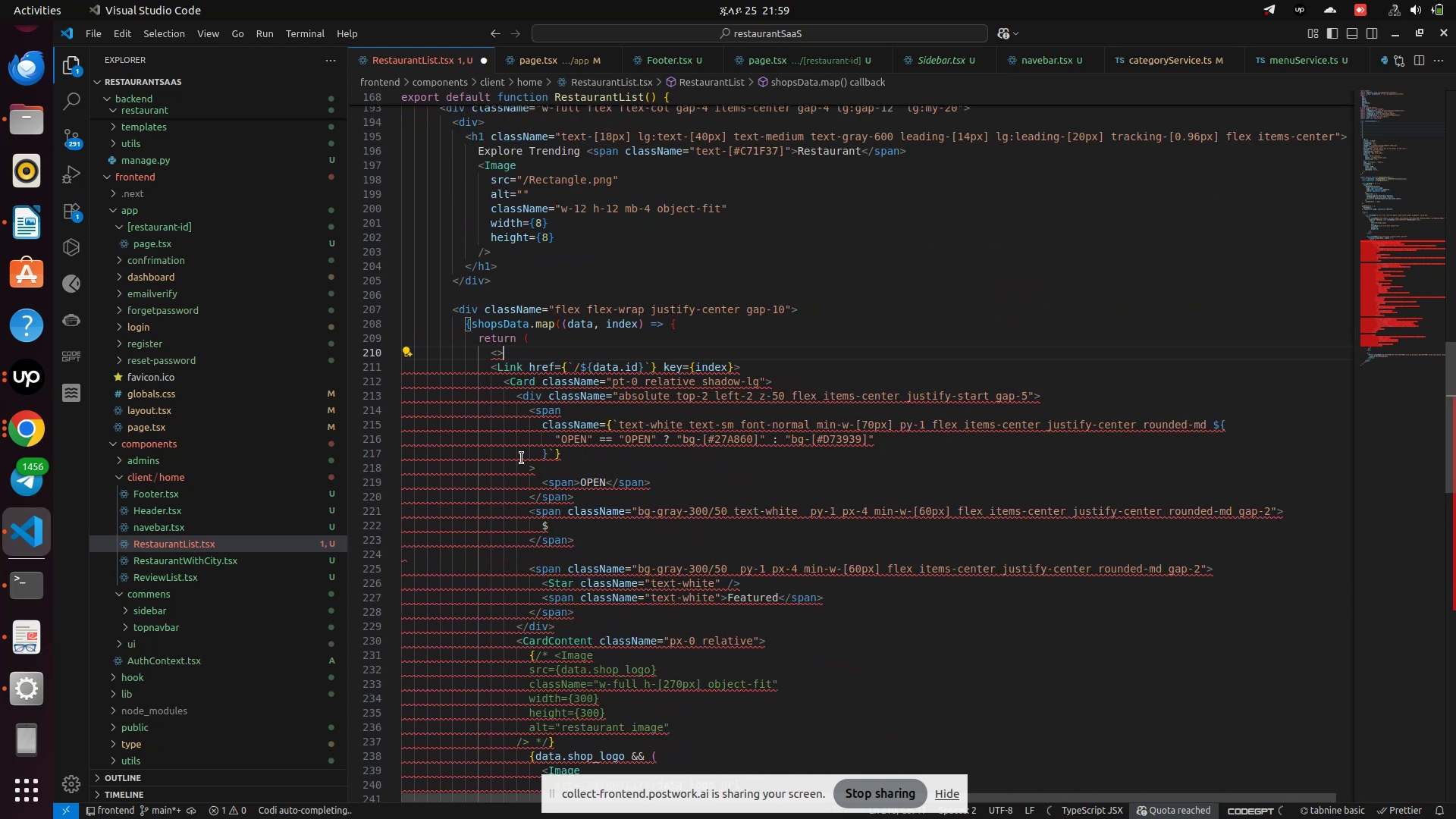 
scroll: coordinate [529, 472], scroll_direction: down, amount: 20.0
 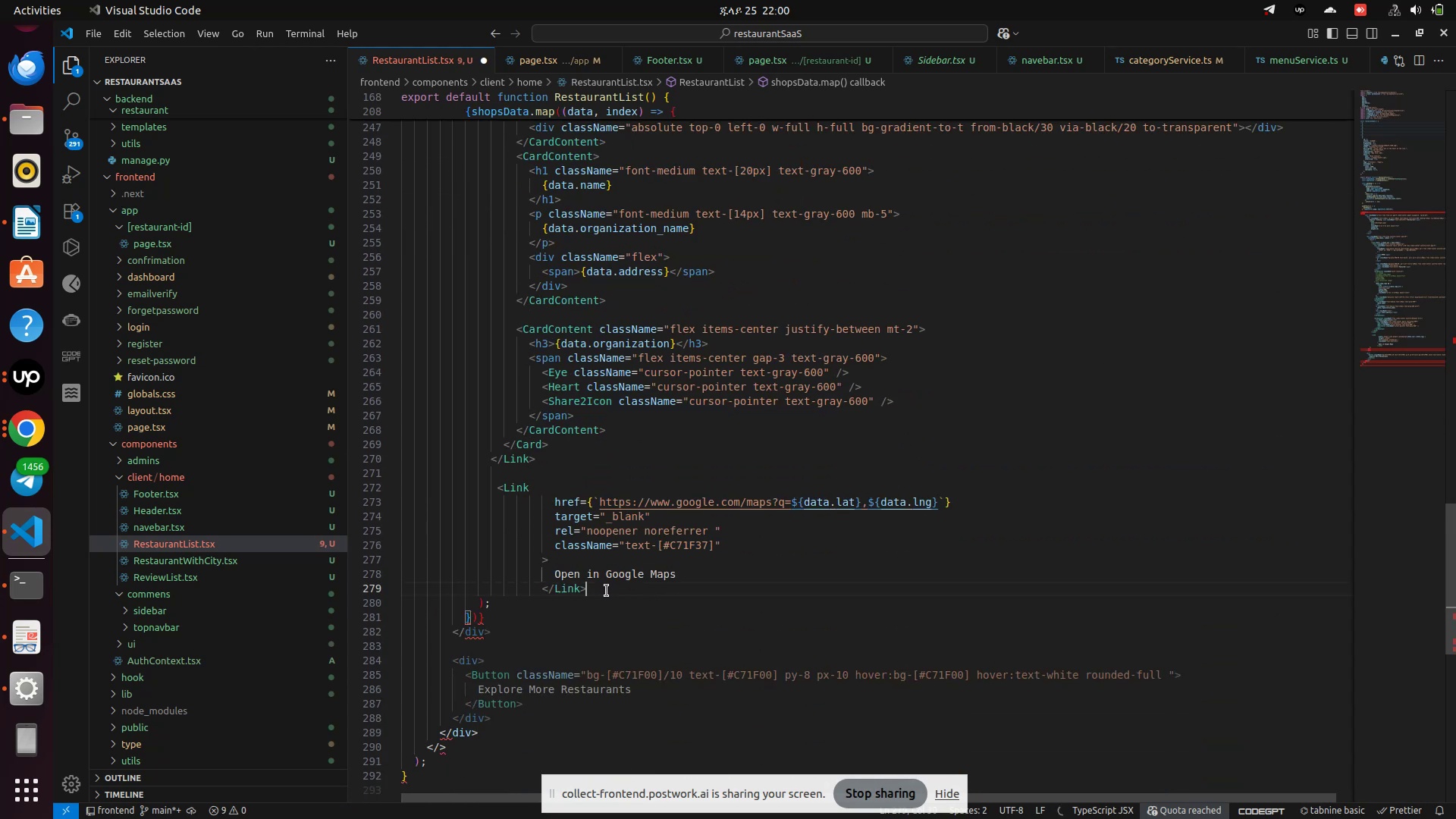 
key(Enter)
 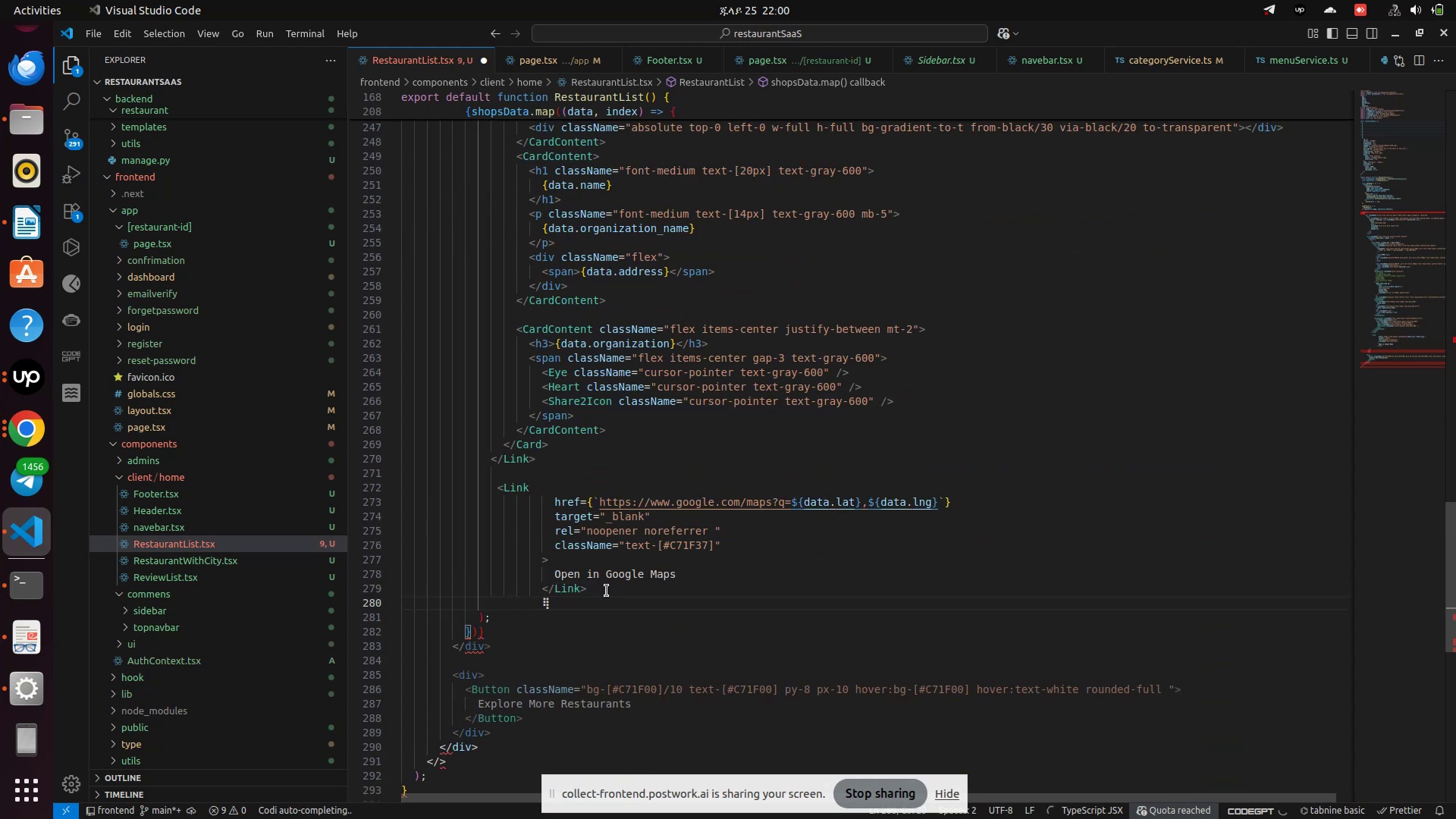 
key(Shift+Comma)
 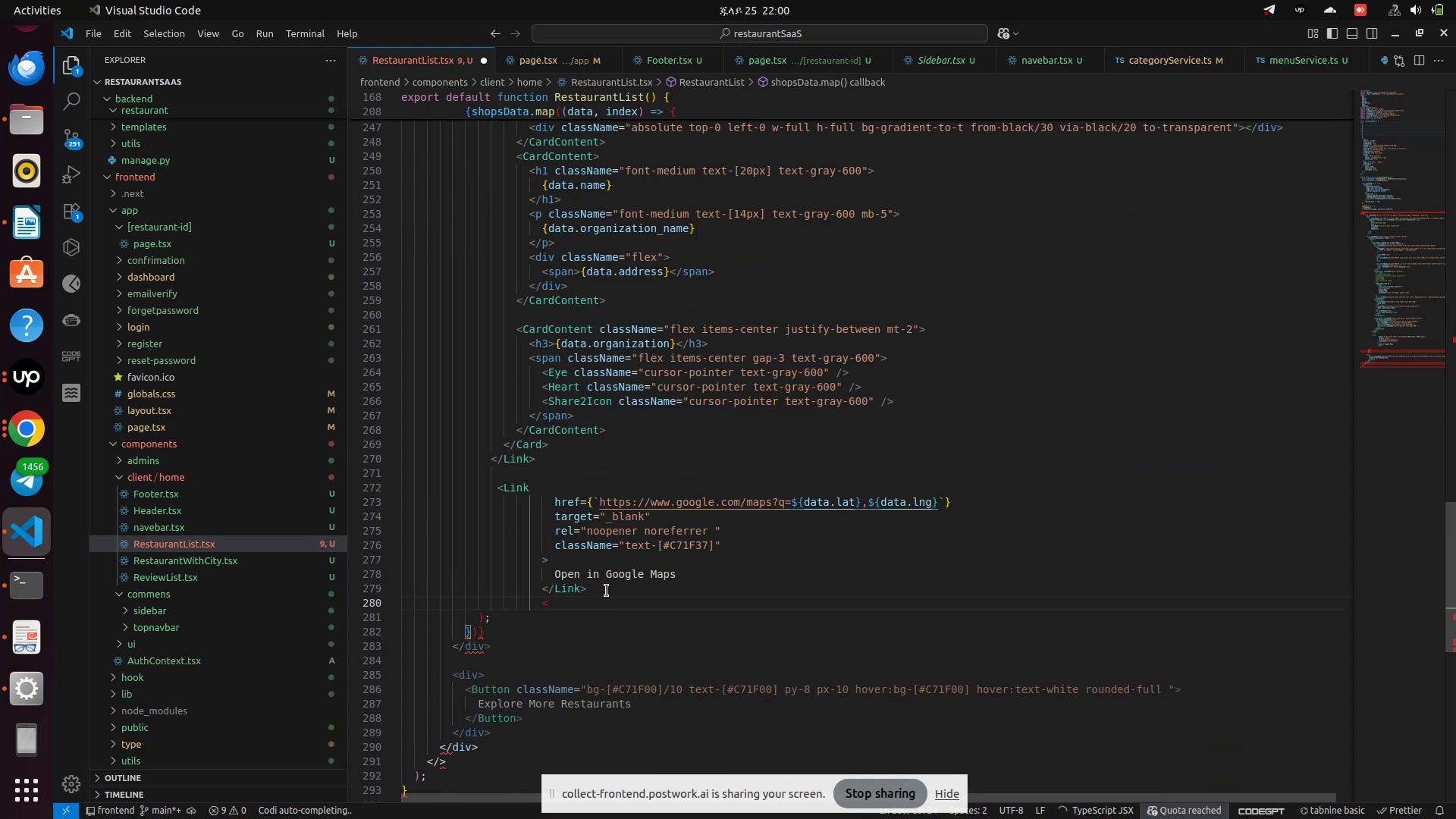 
key(Slash)
 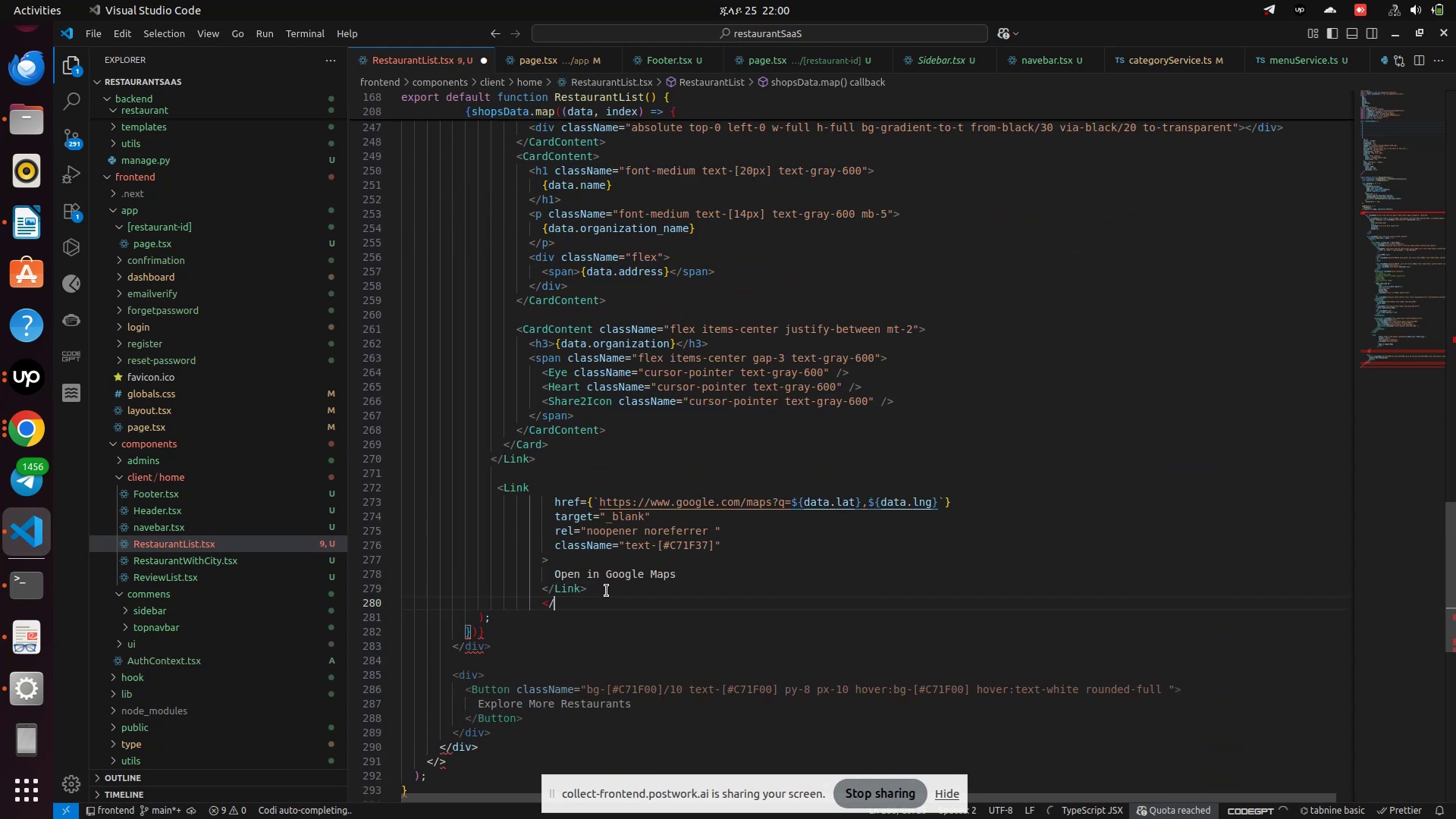 
key(Shift+Period)
 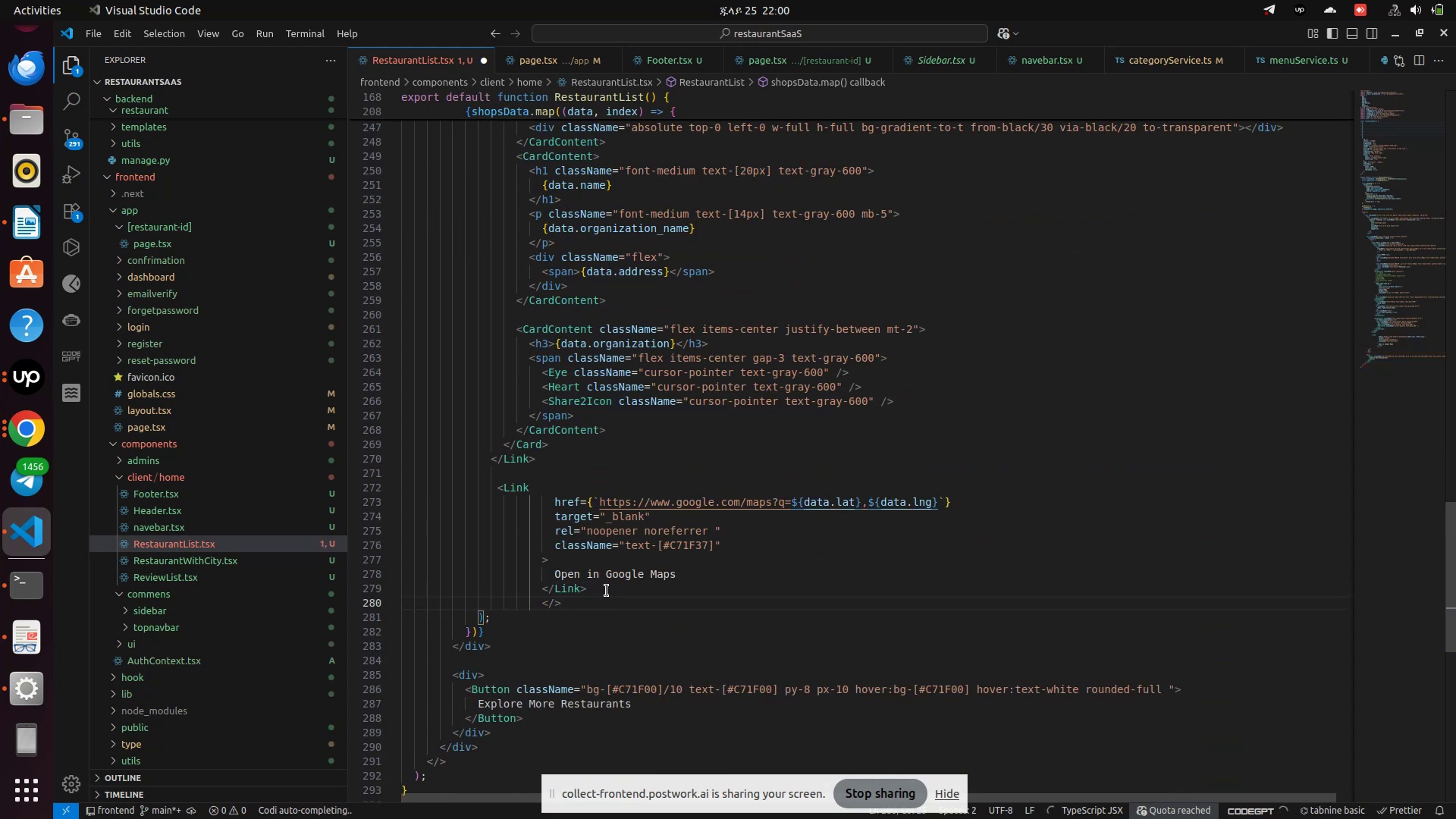 
key(Control+ControlLeft)
 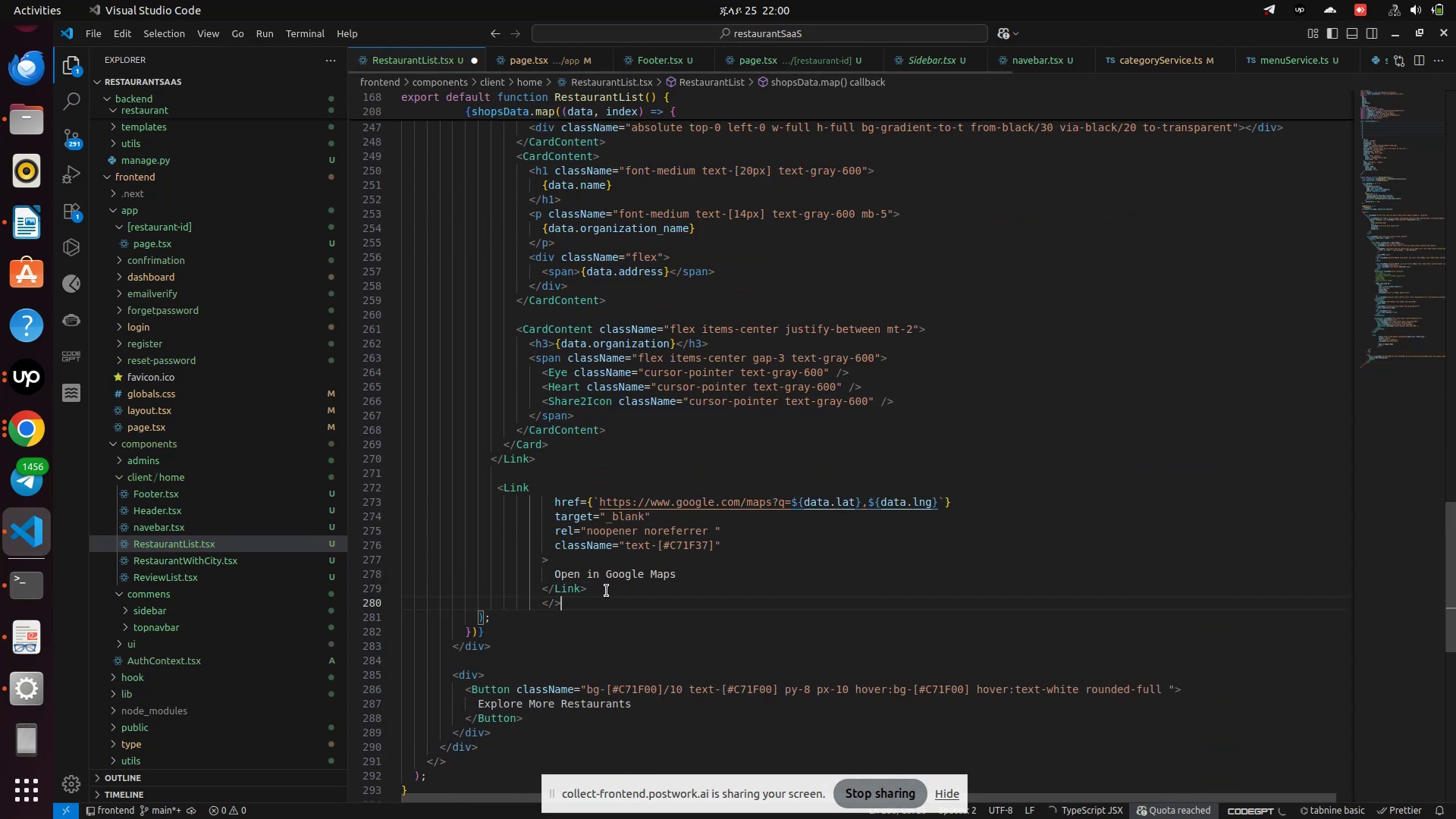 
key(Control+S)
 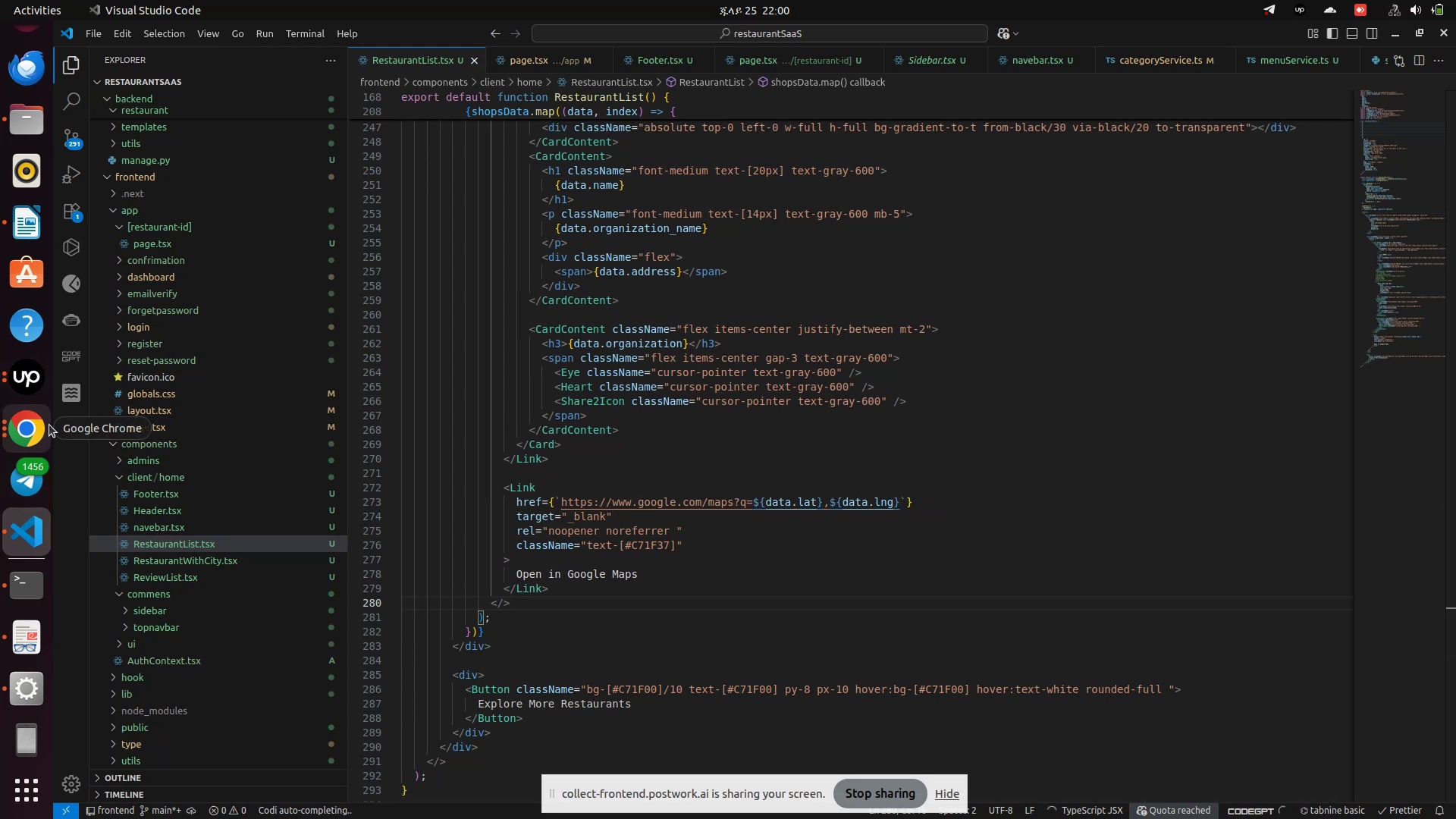 
key(Control+S)
 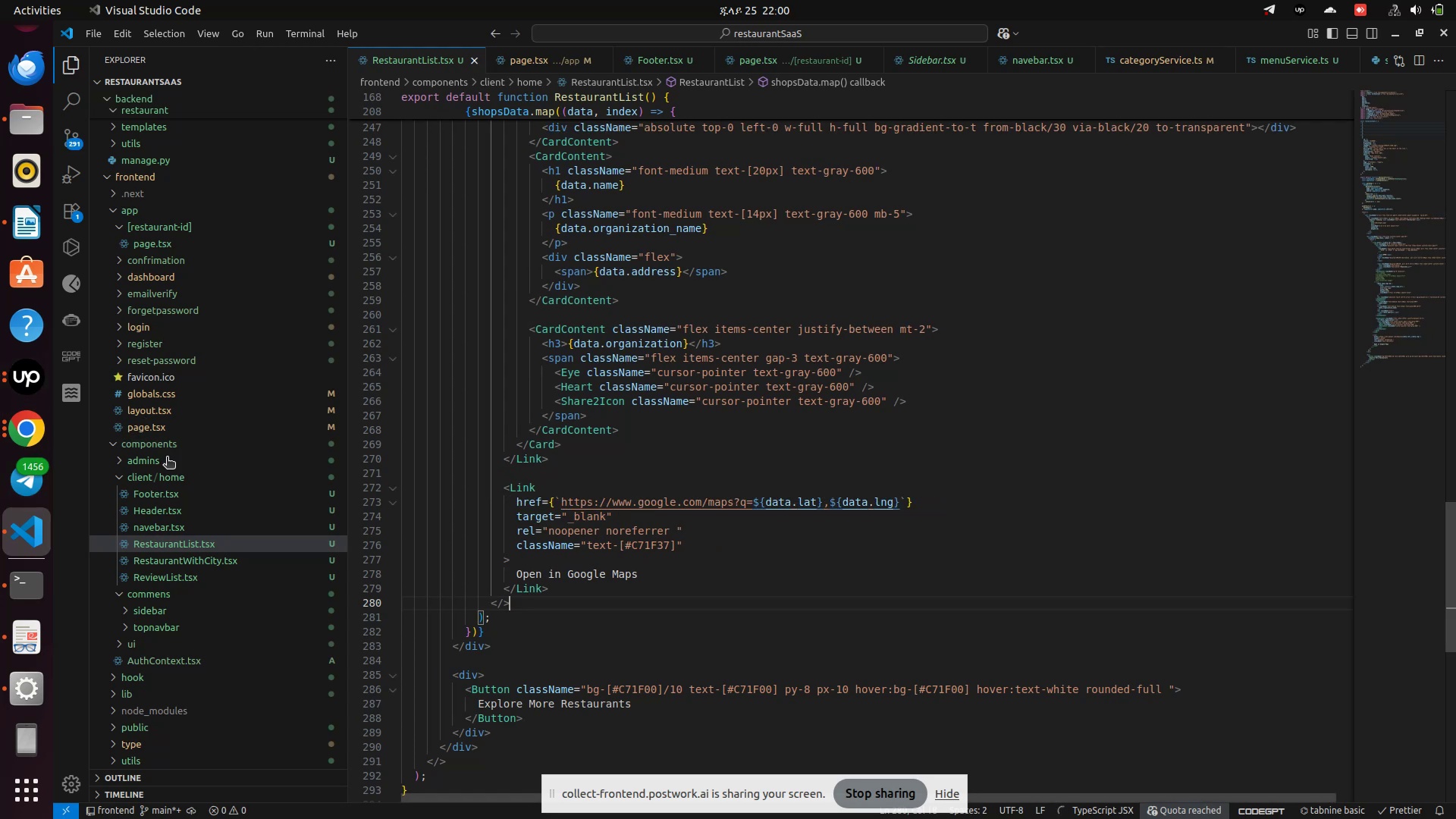 
mouse_move([49, 434])
 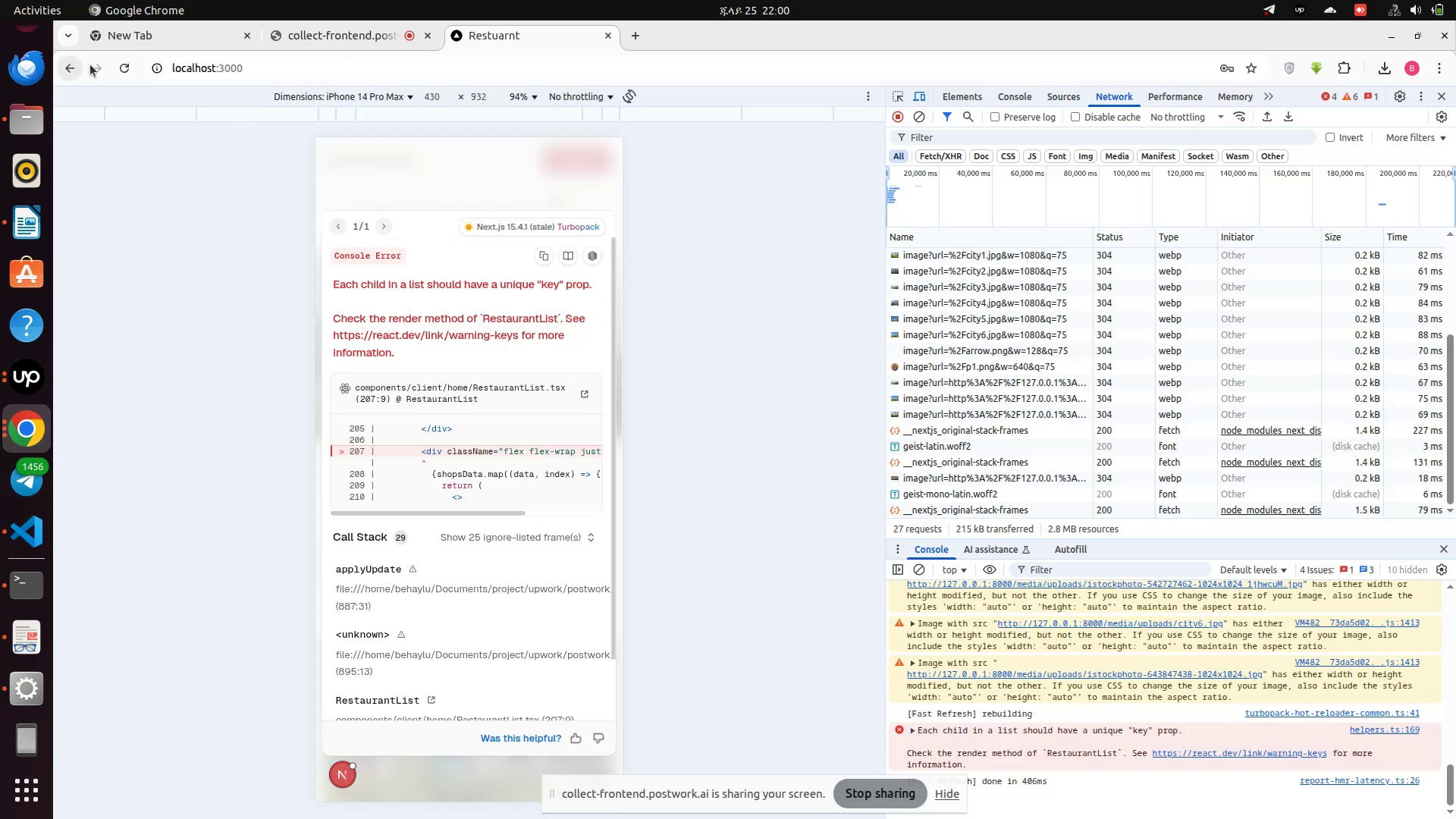 
left_click([124, 71])
 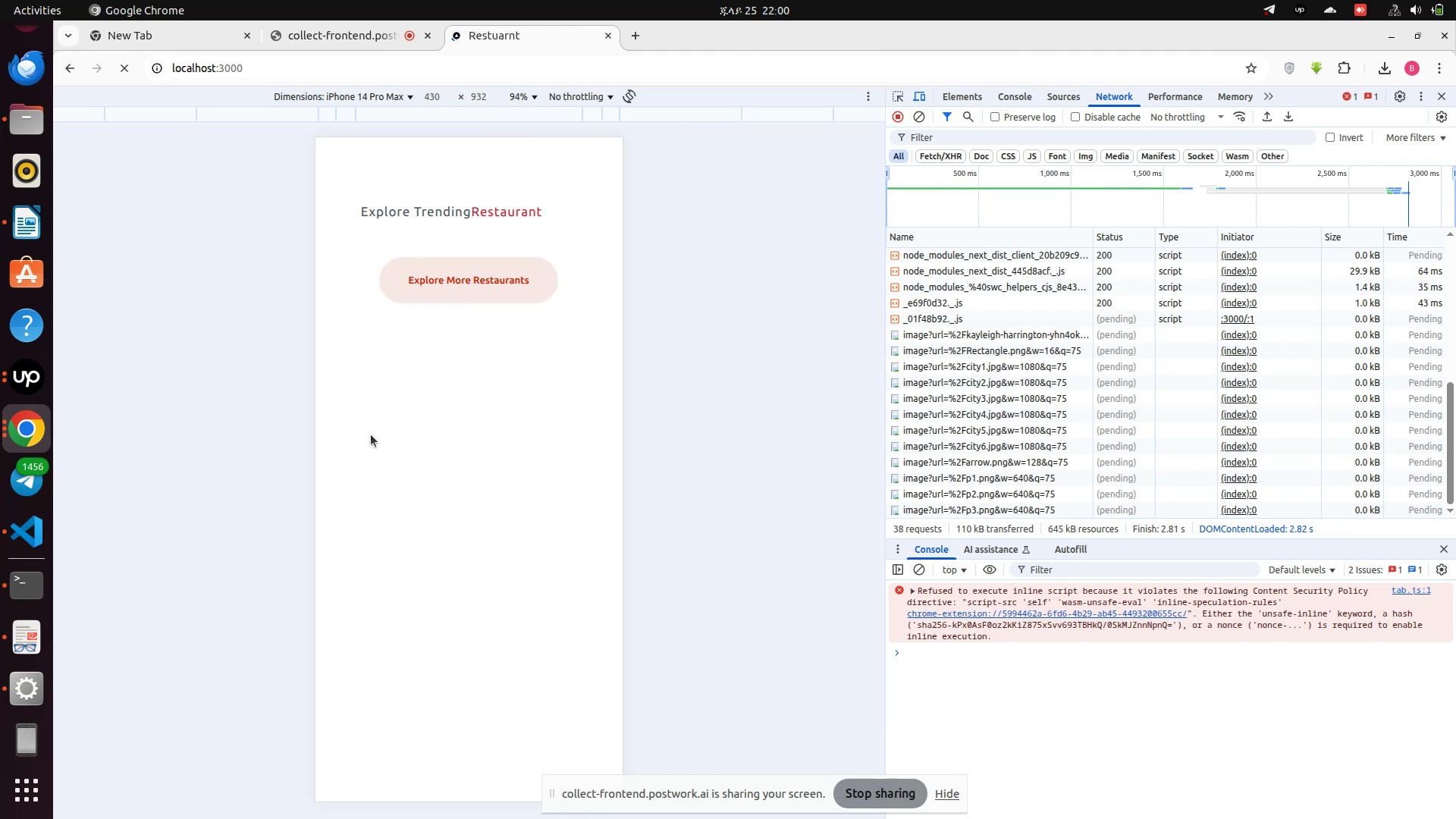 
wait(5.18)
 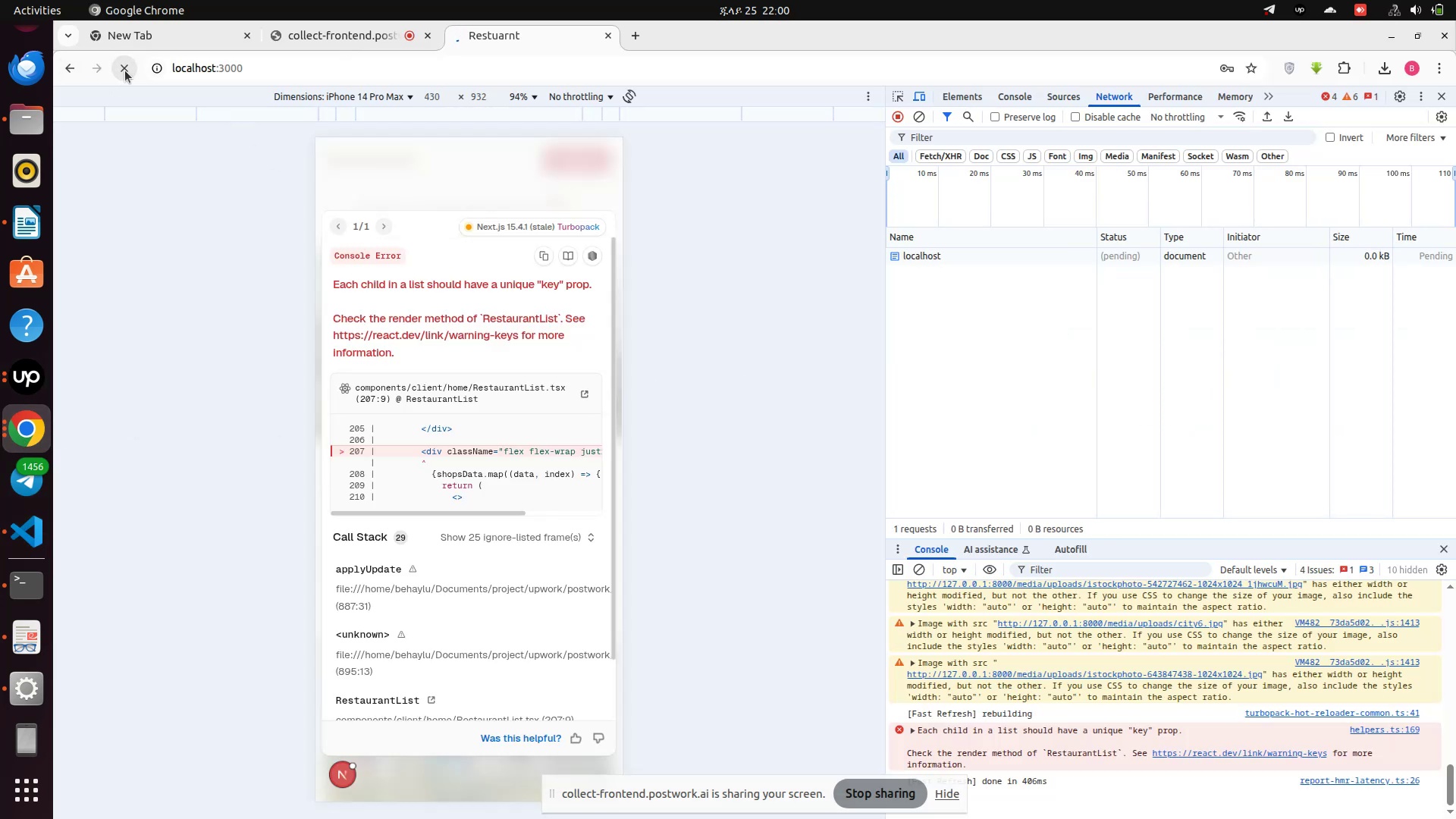 
scroll: coordinate [382, 434], scroll_direction: down, amount: 3.0
 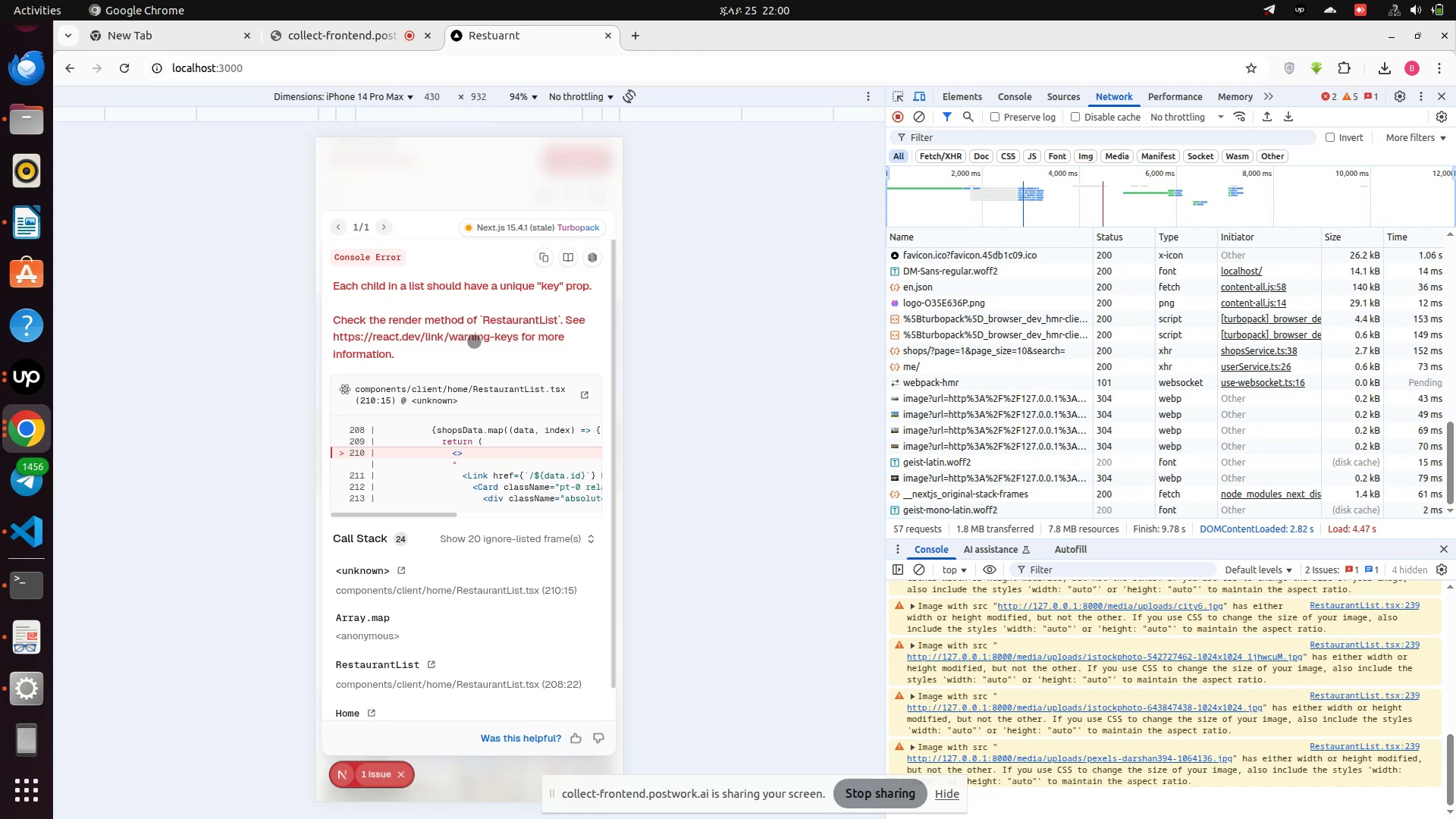 
wait(15.15)
 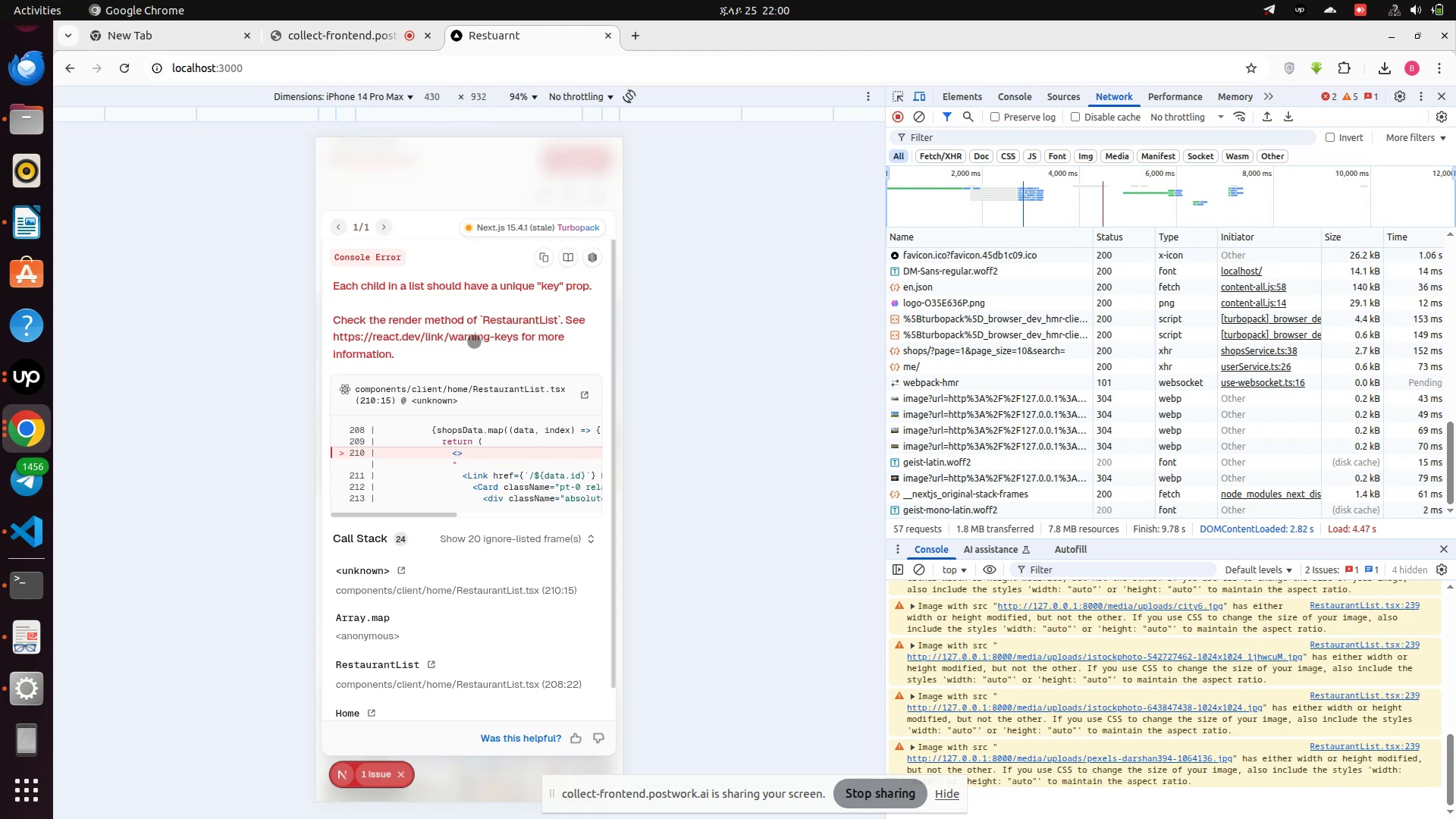 
left_click([33, 535])
 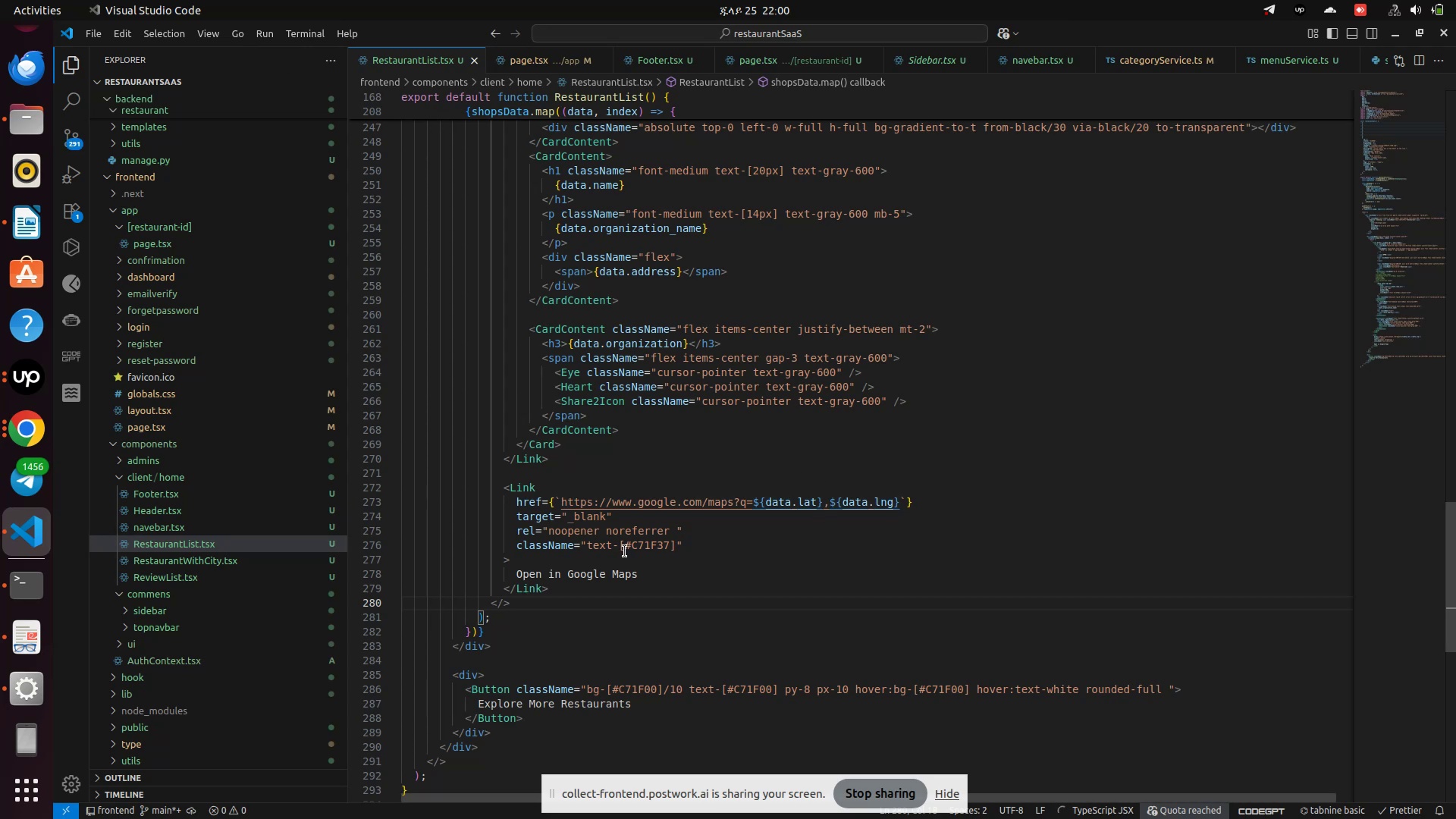 
wait(6.52)
 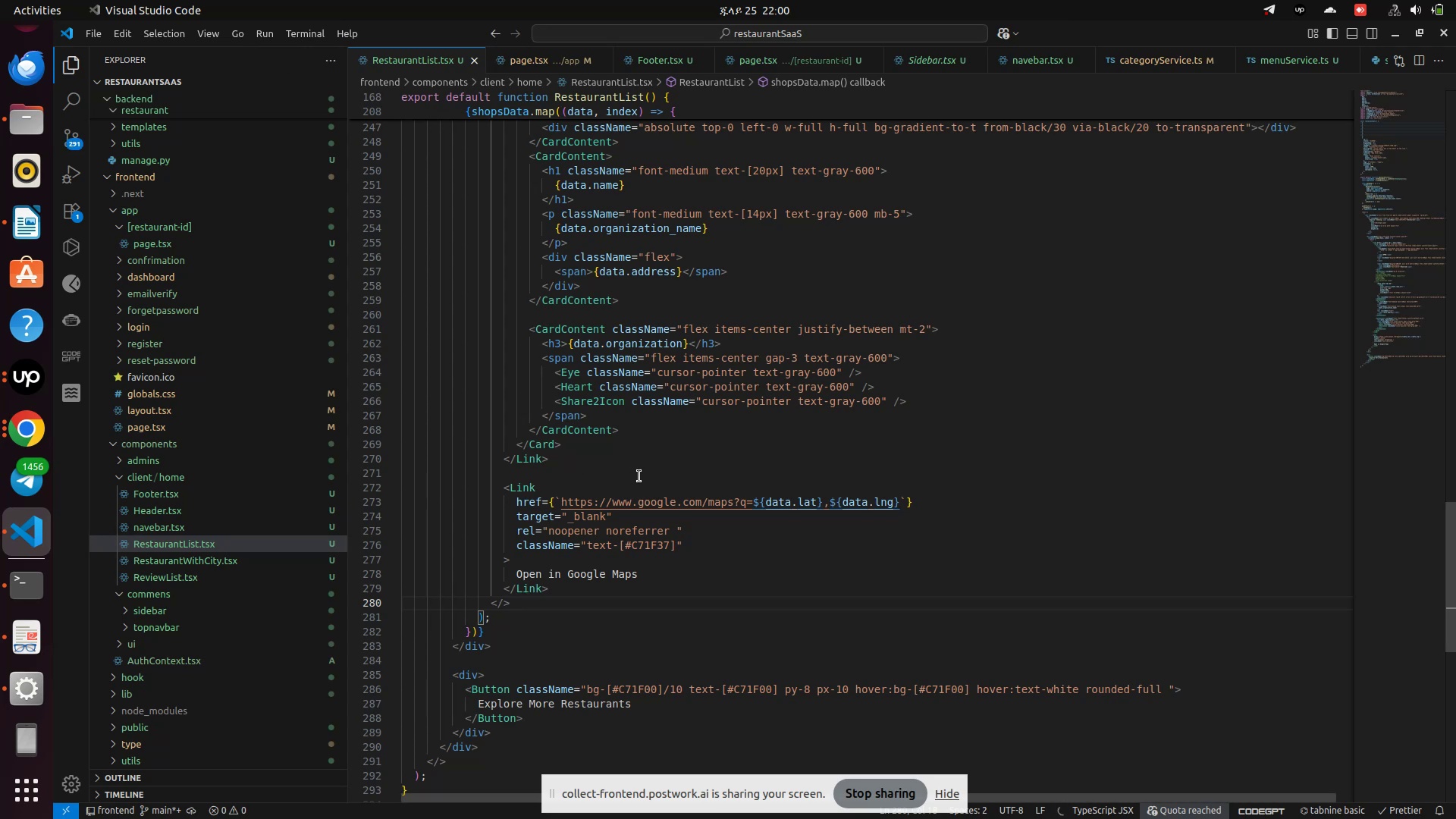 
left_click([692, 551])
 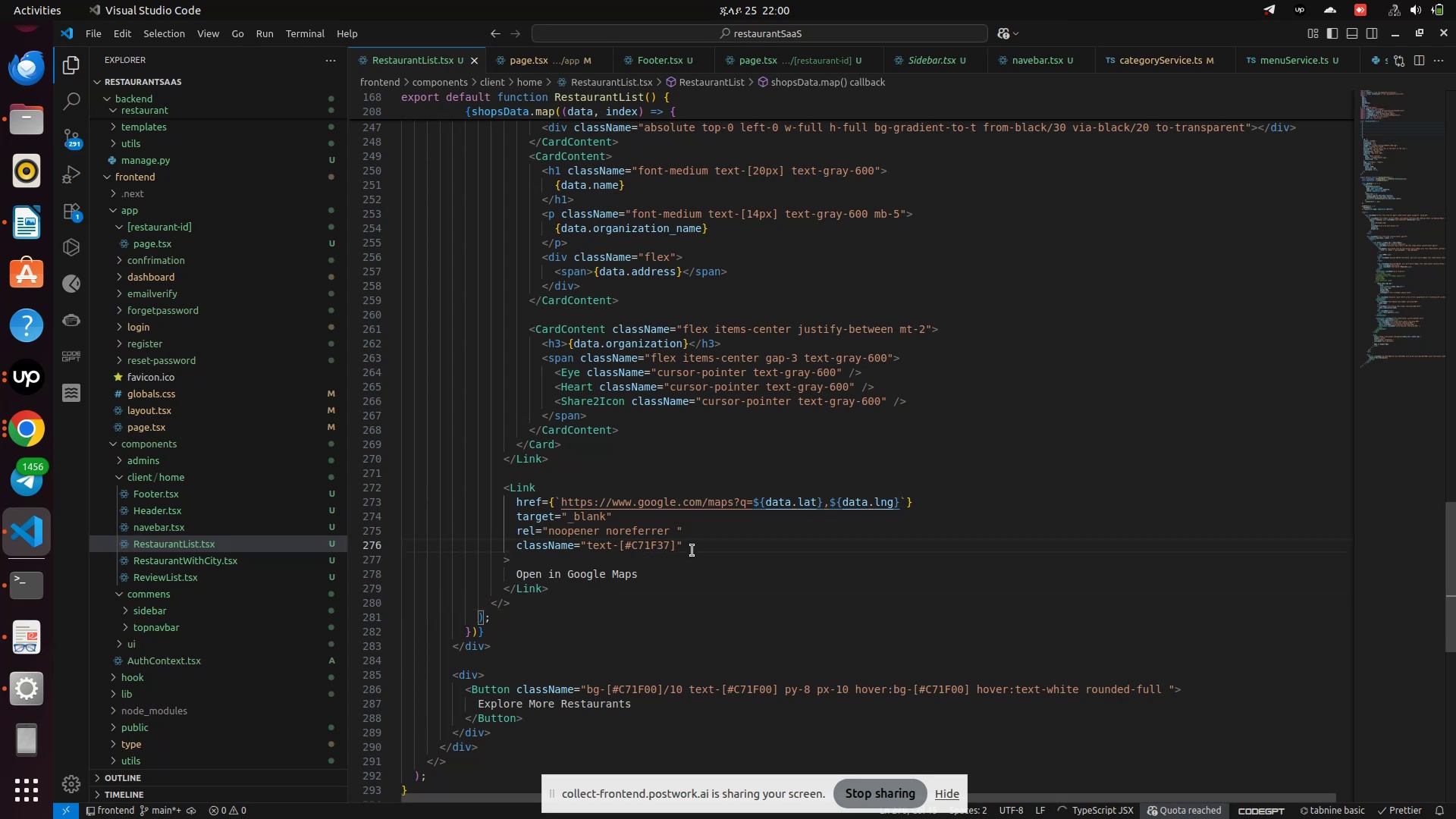 
key(Enter)
 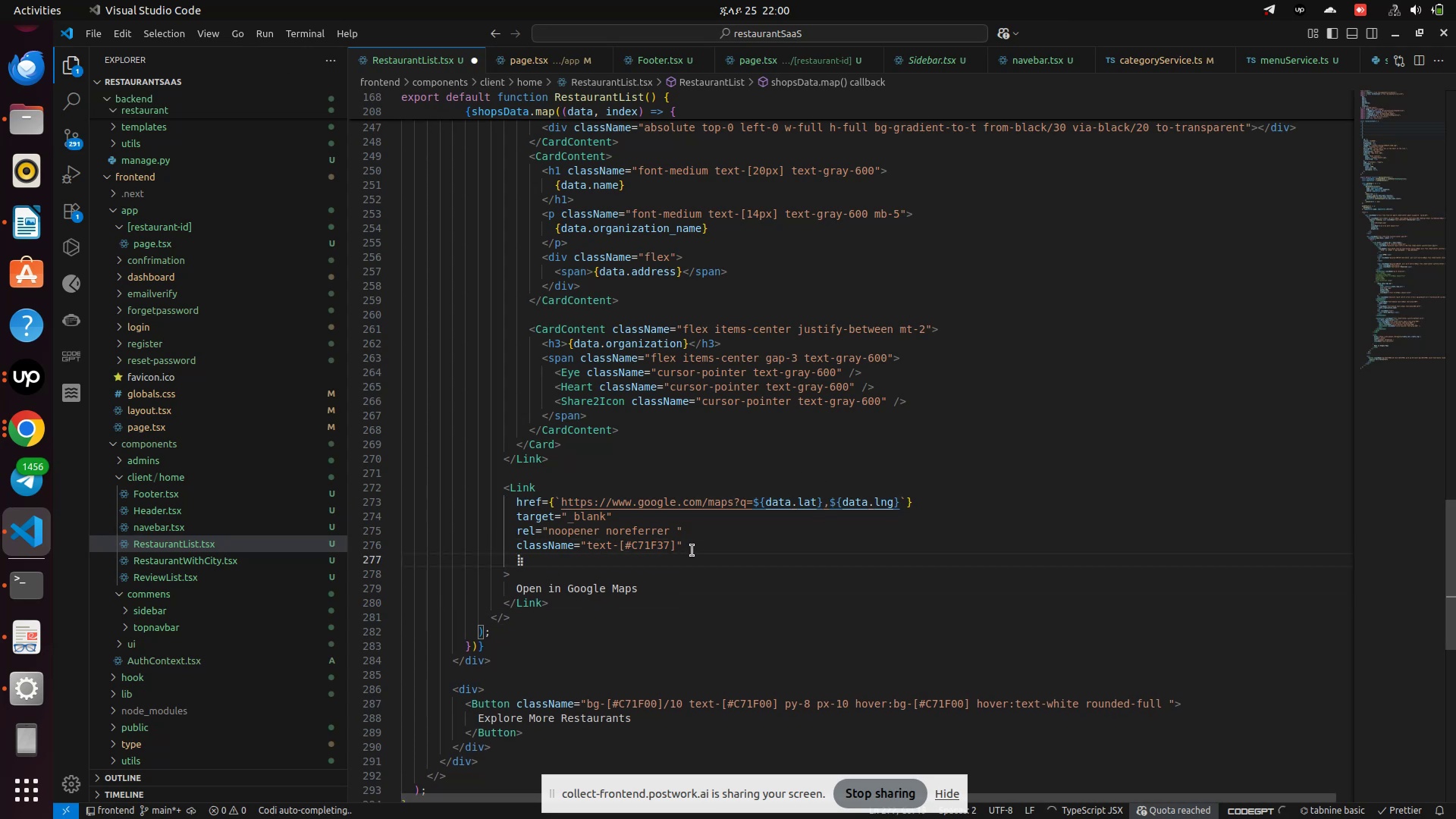 
type(ke)
 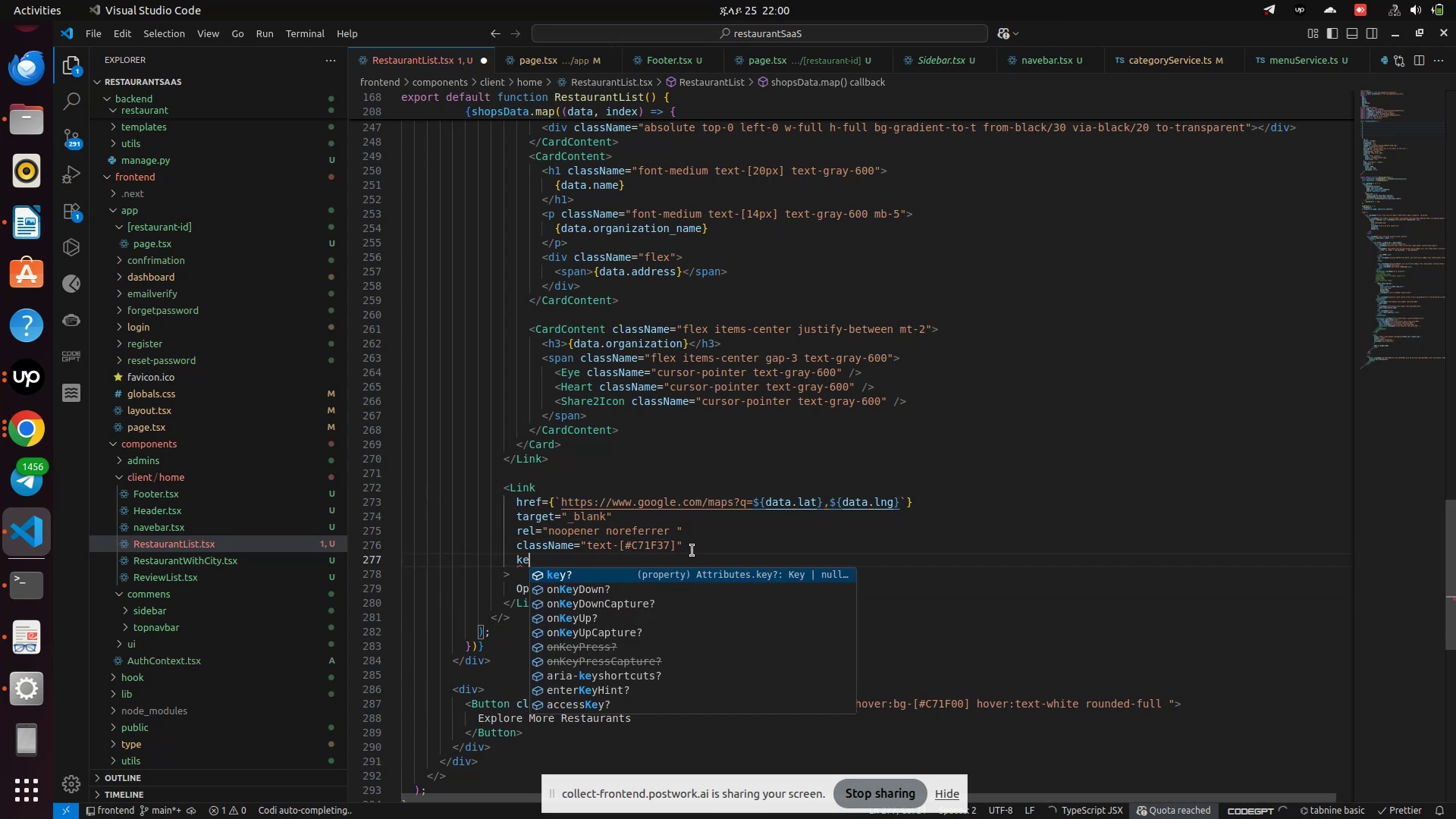 
key(Enter)
 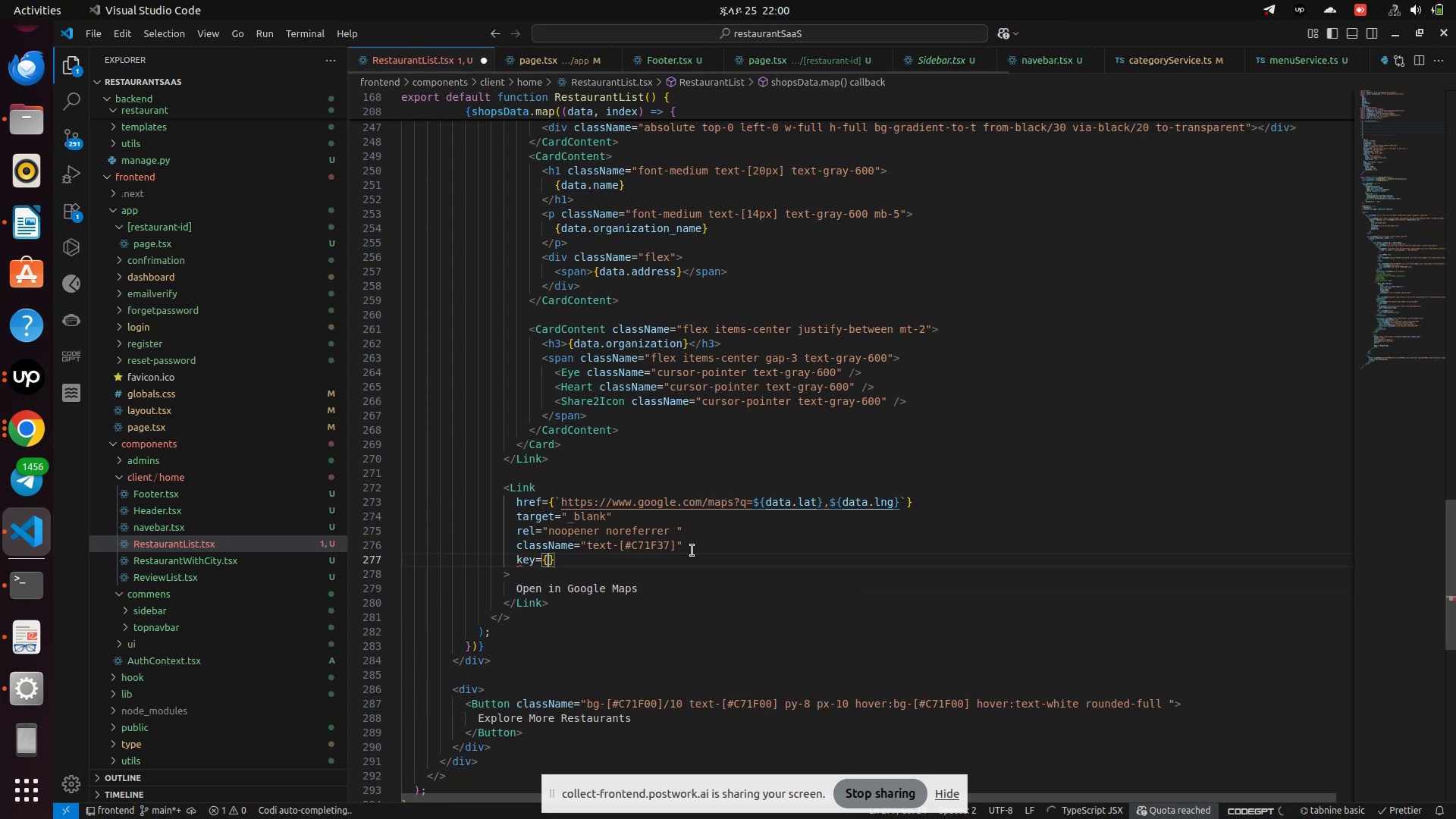 
type(inde)
 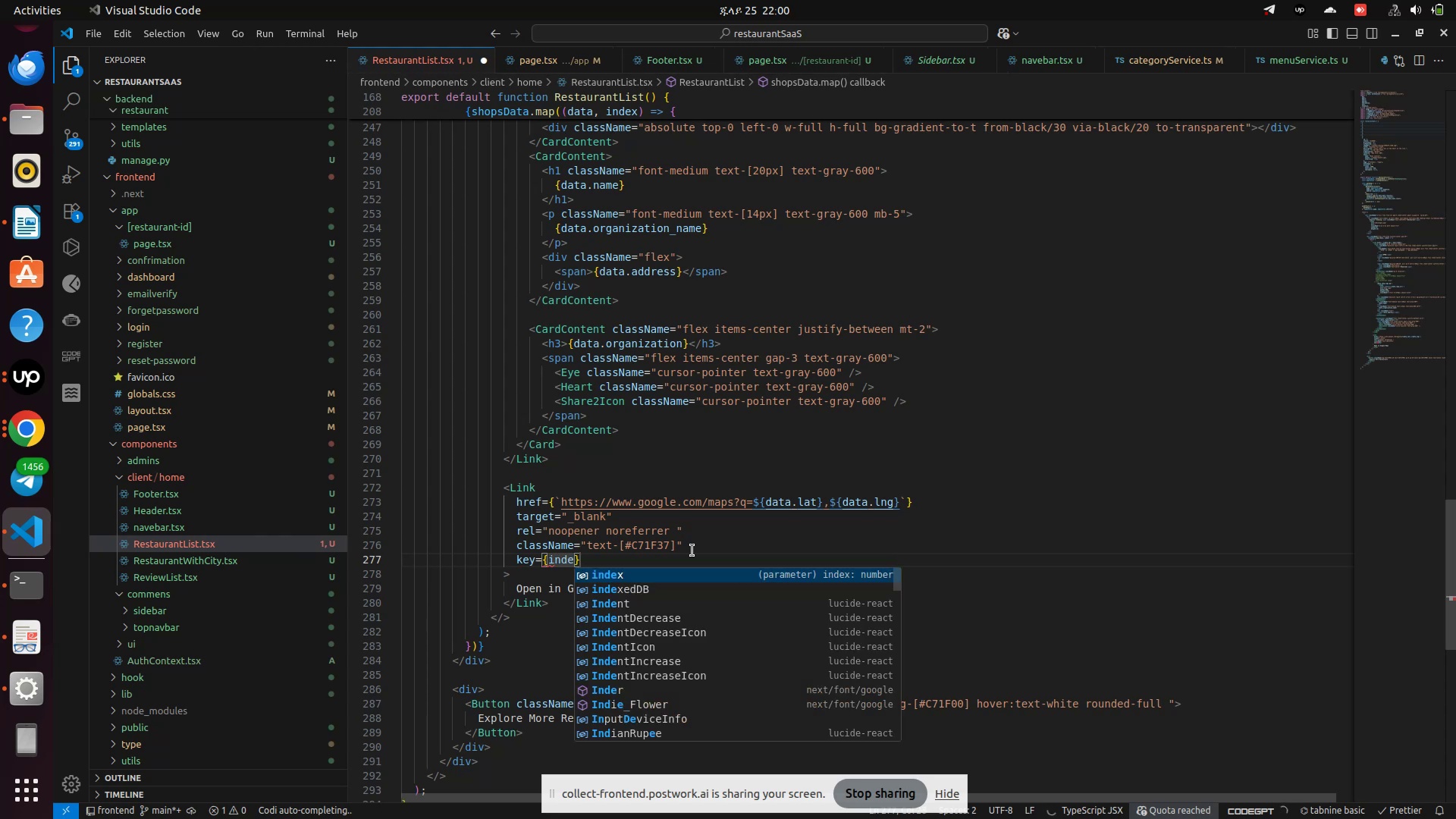 
key(Enter)
 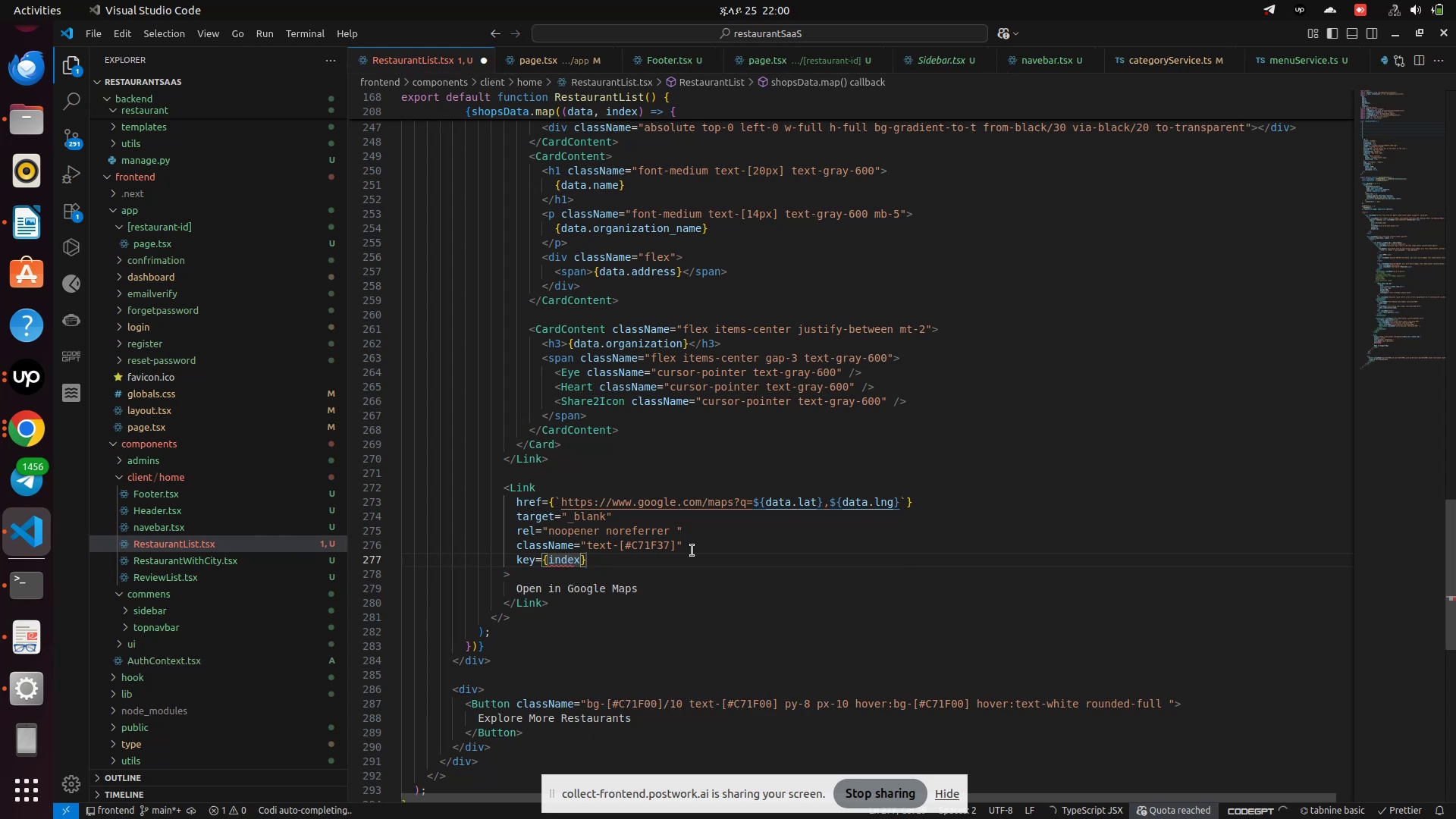 
key(Control+S)
 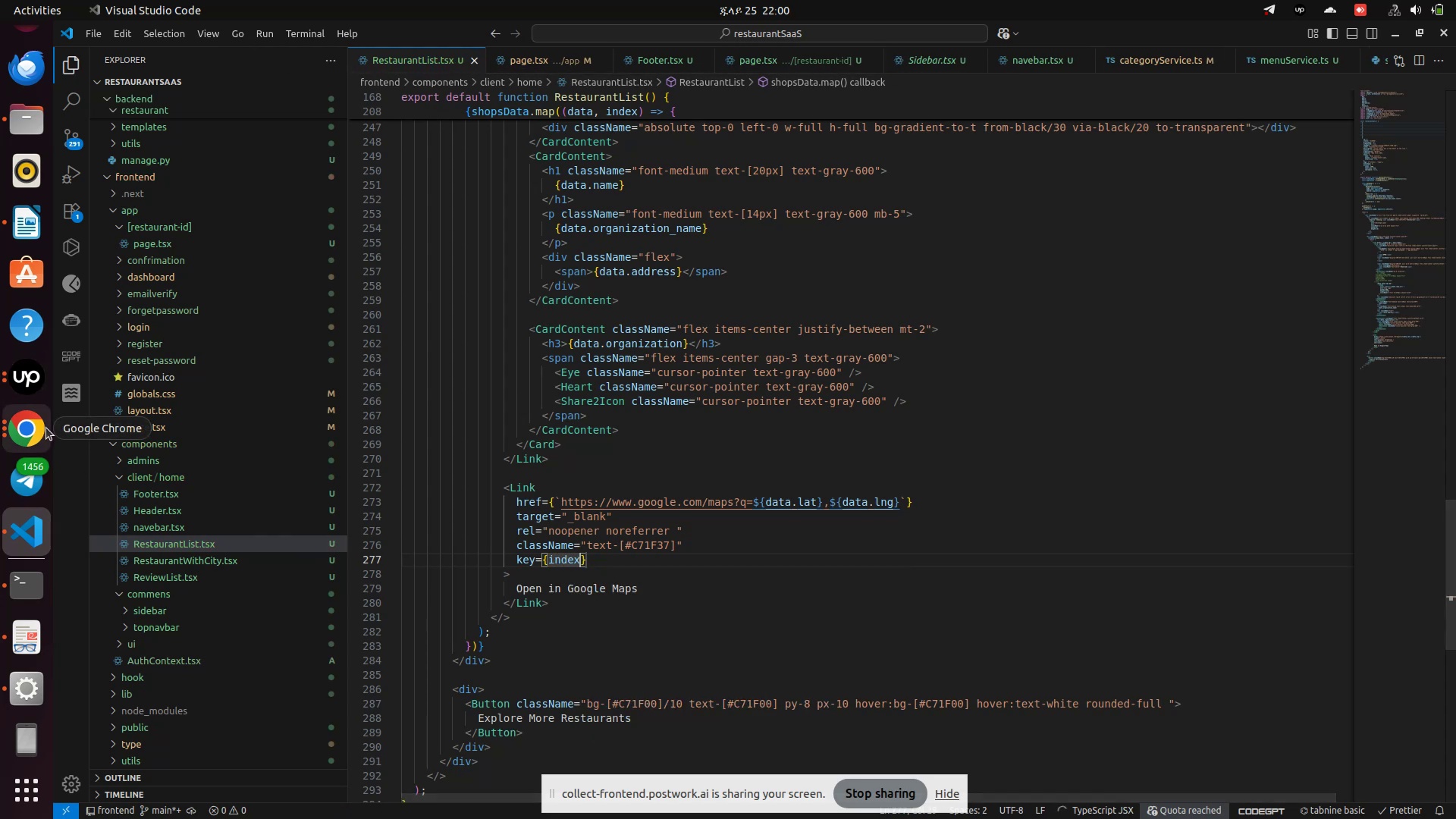 
left_click([42, 437])
 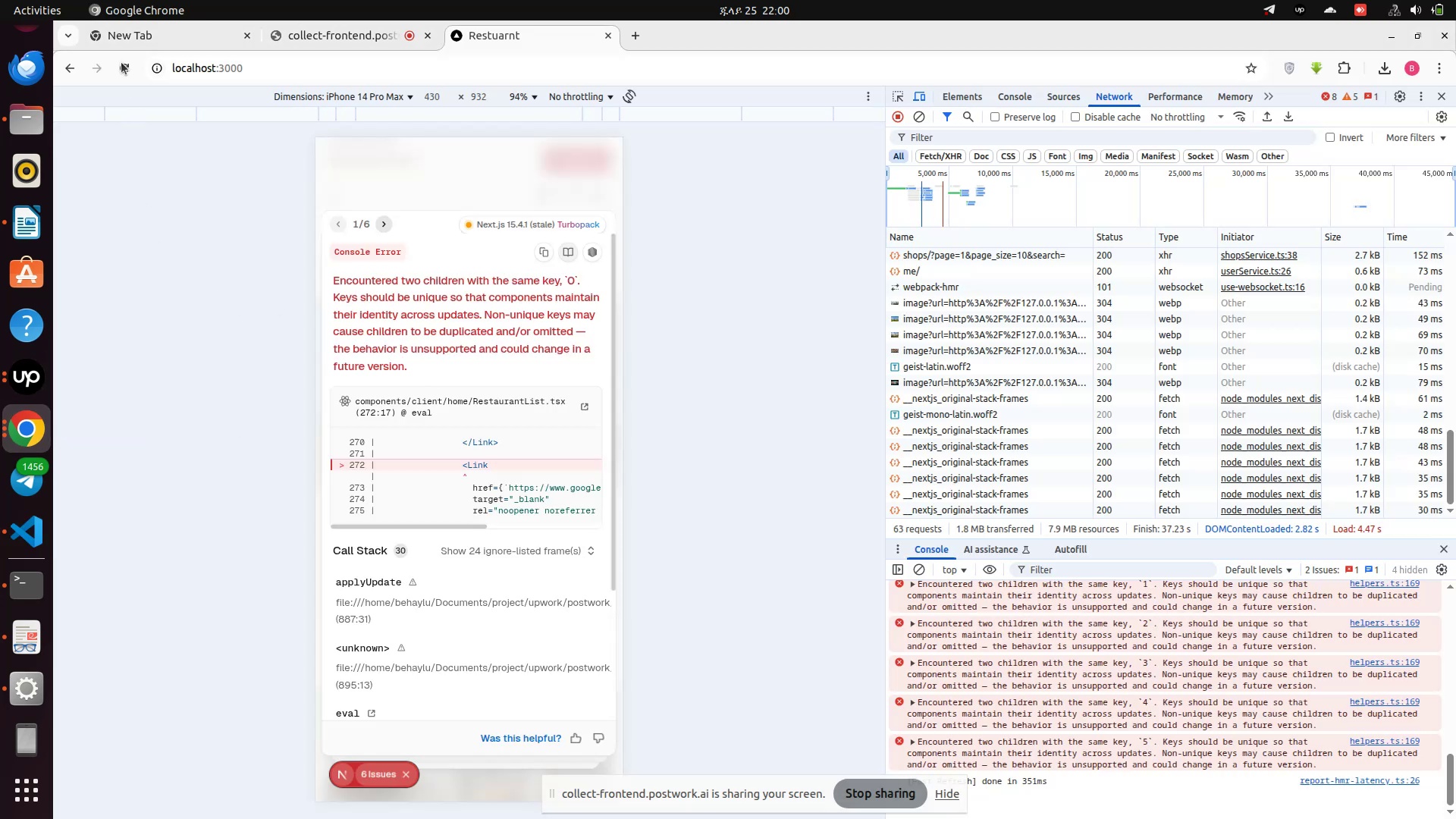 
left_click([122, 71])
 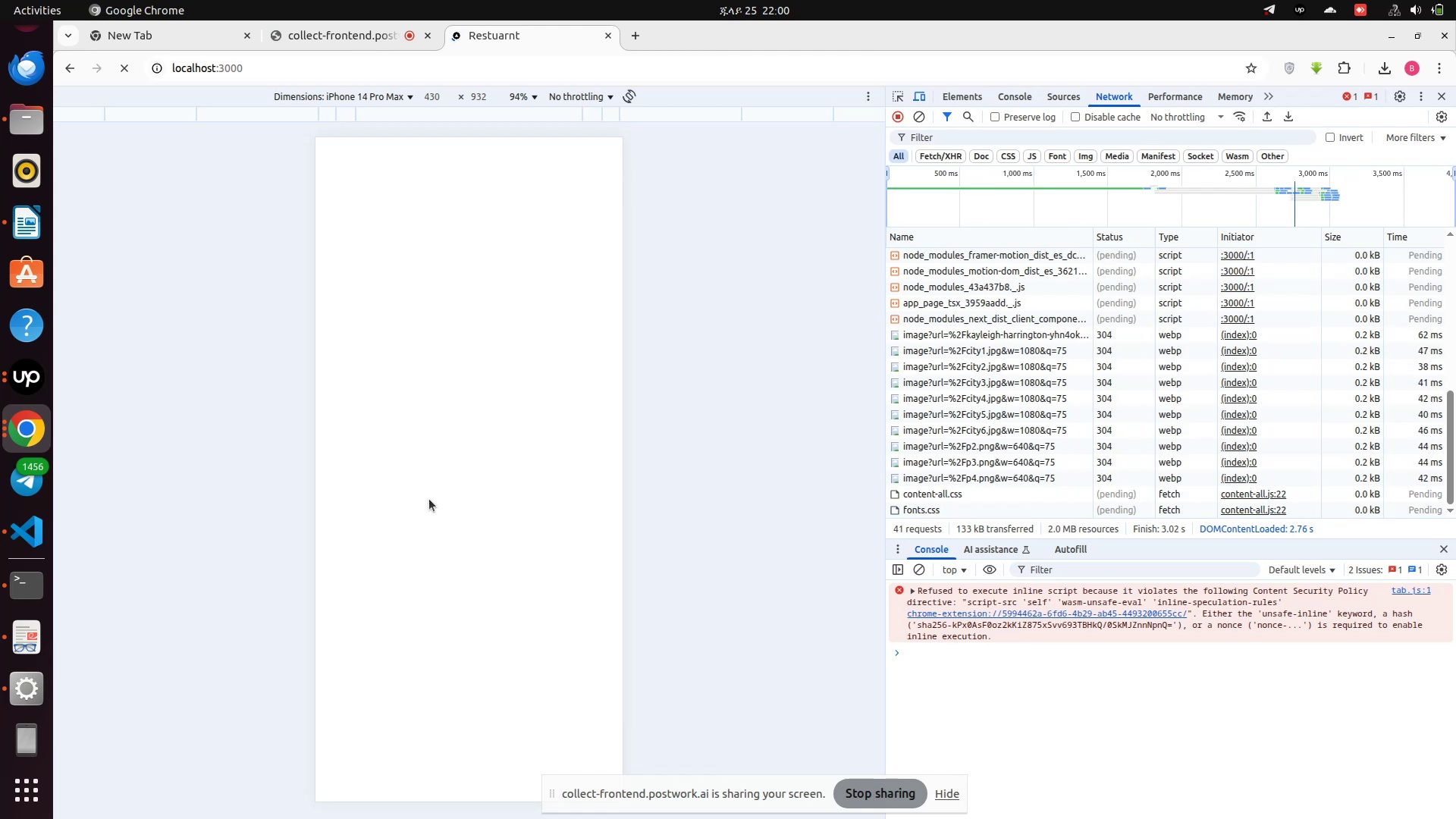 
wait(8.9)
 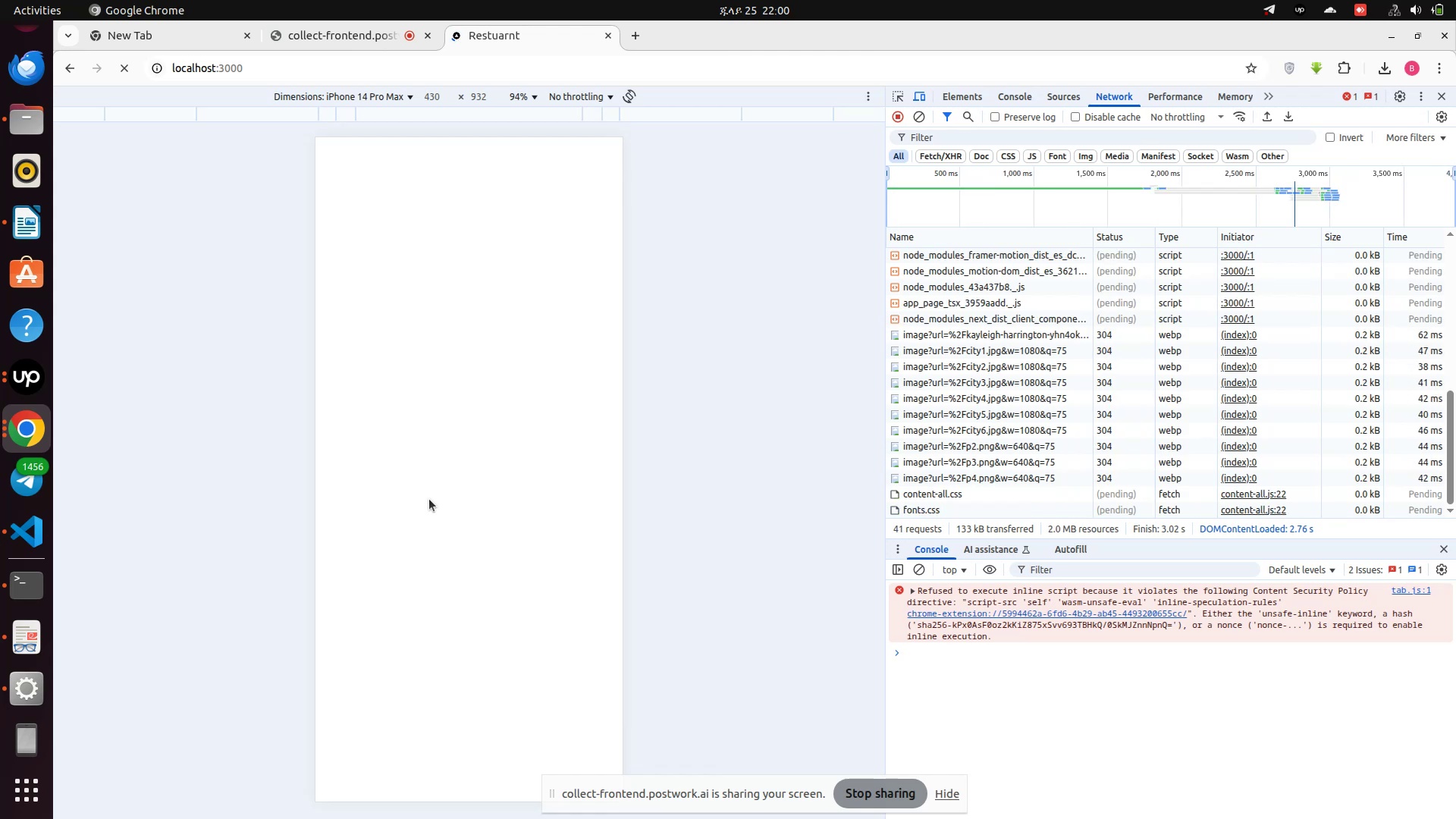 
left_click([378, 783])
 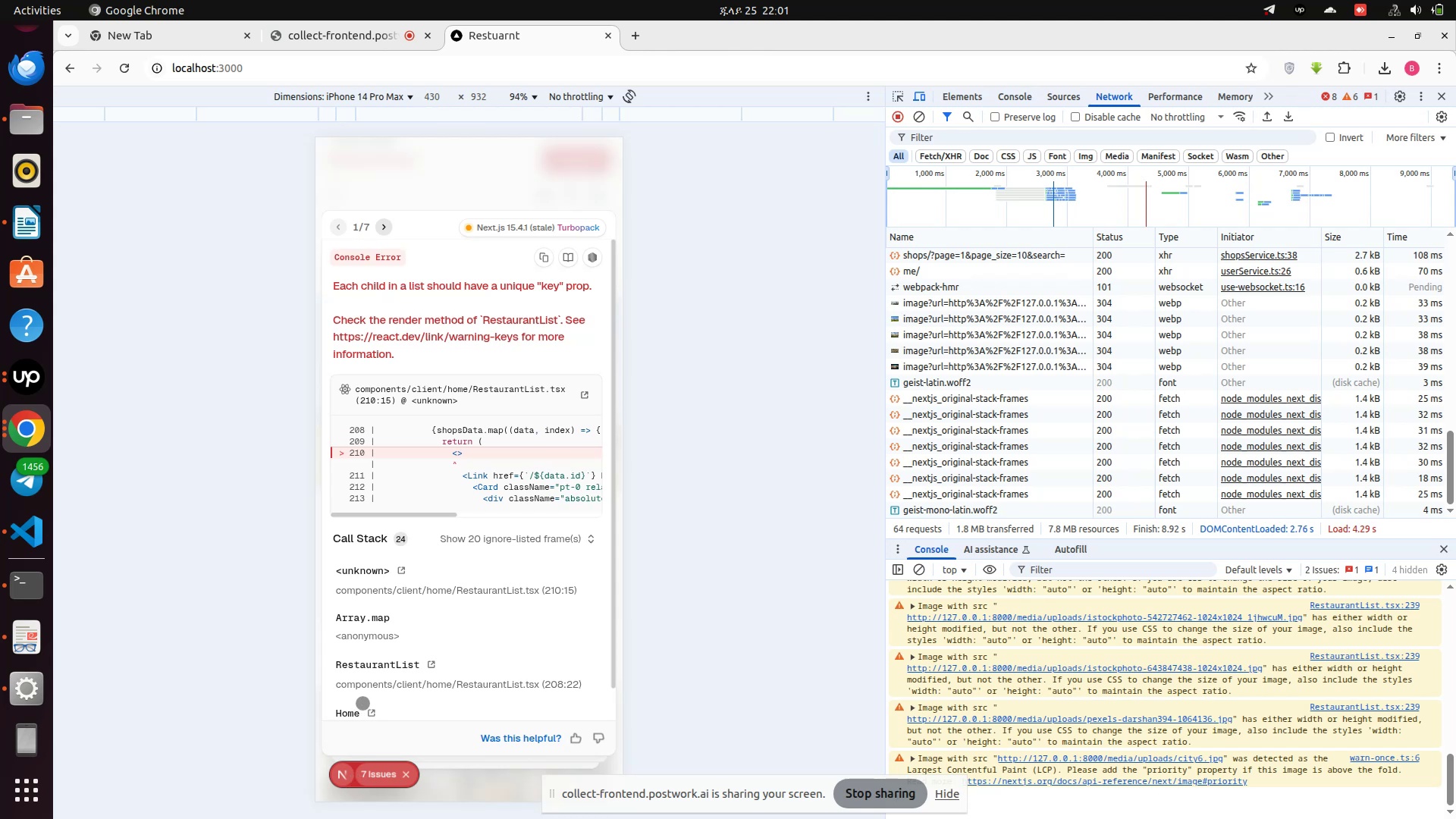 
wait(7.53)
 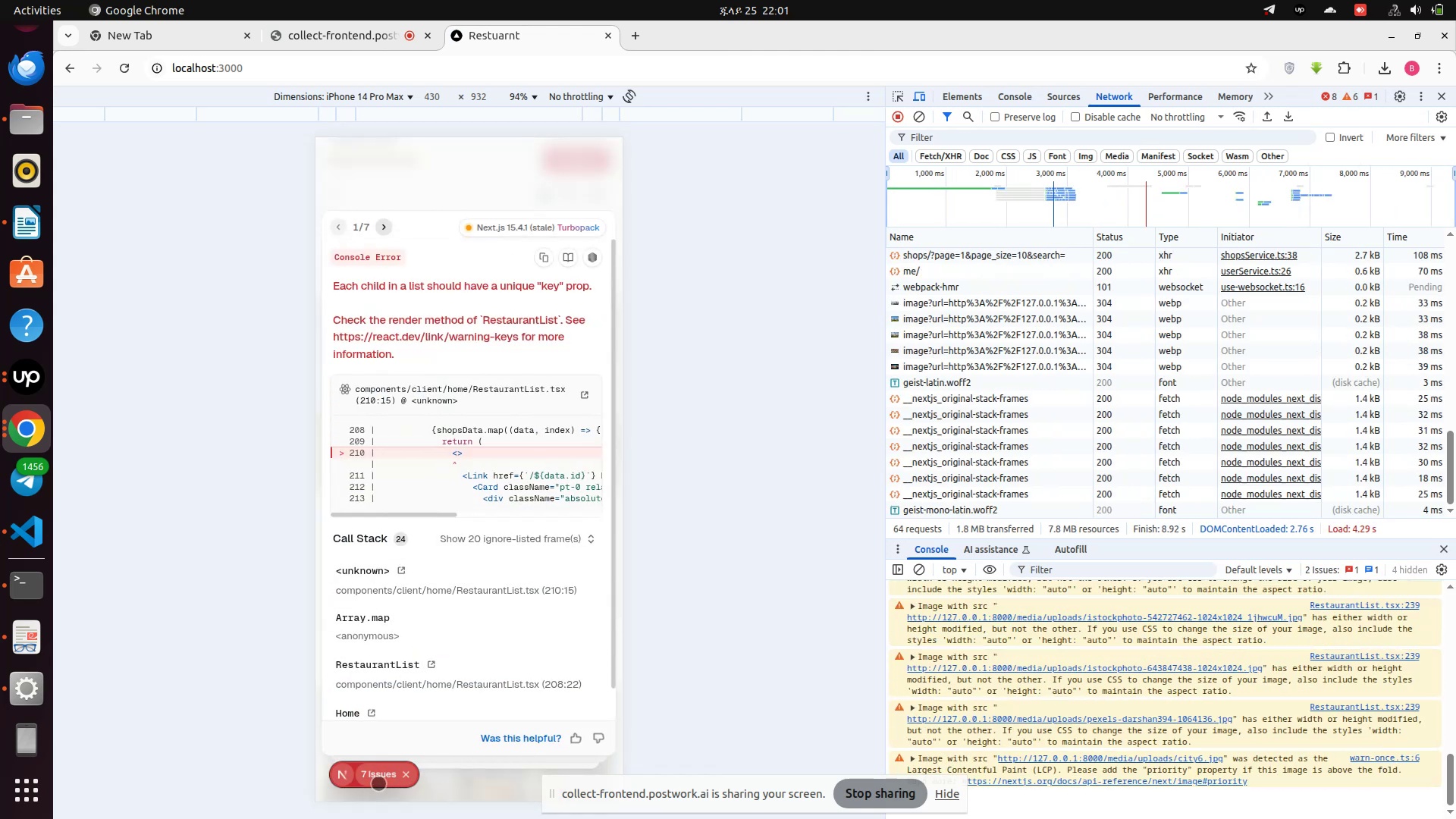 
left_click([40, 542])
 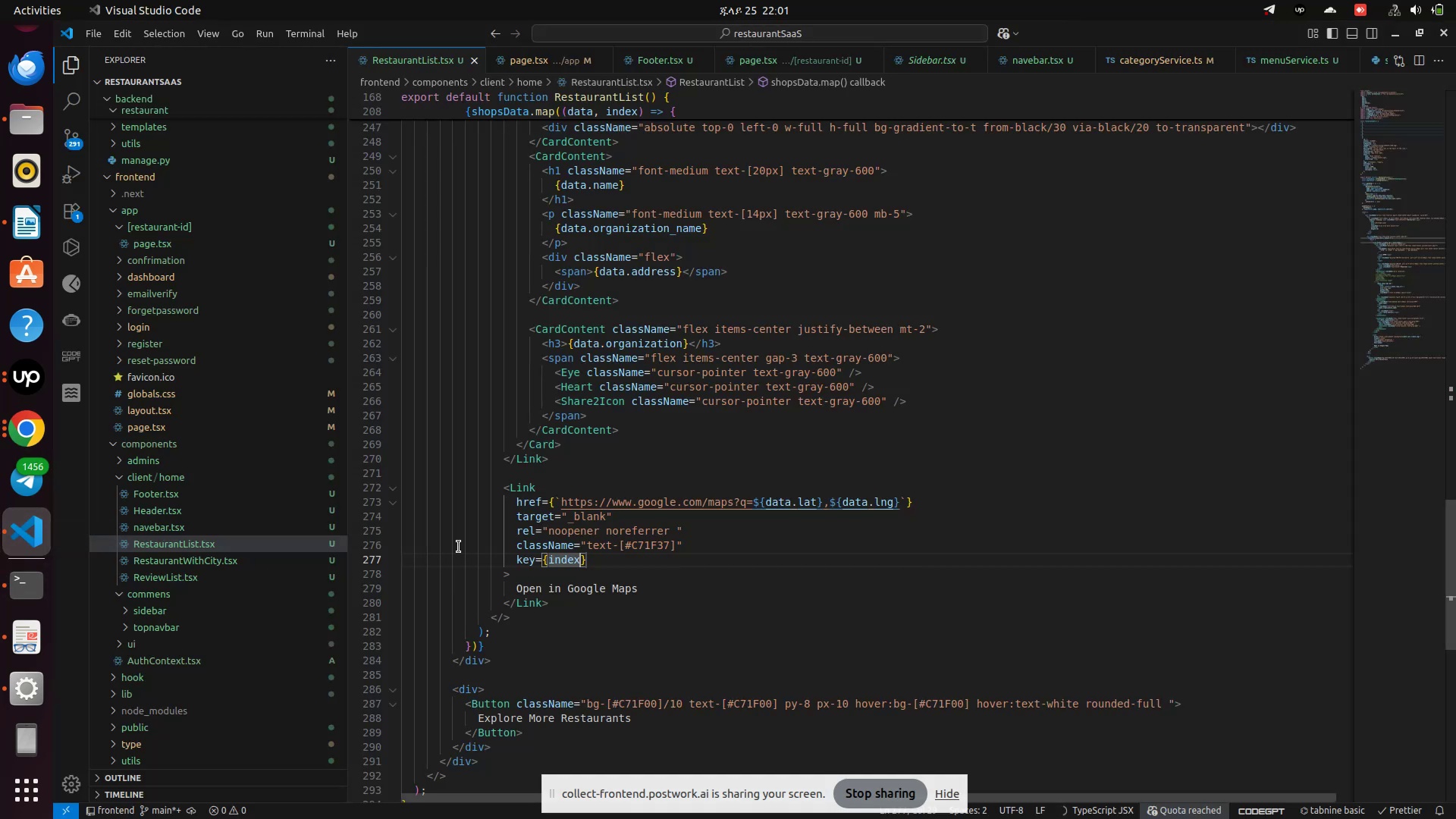 
scroll: coordinate [624, 598], scroll_direction: up, amount: 4.0
 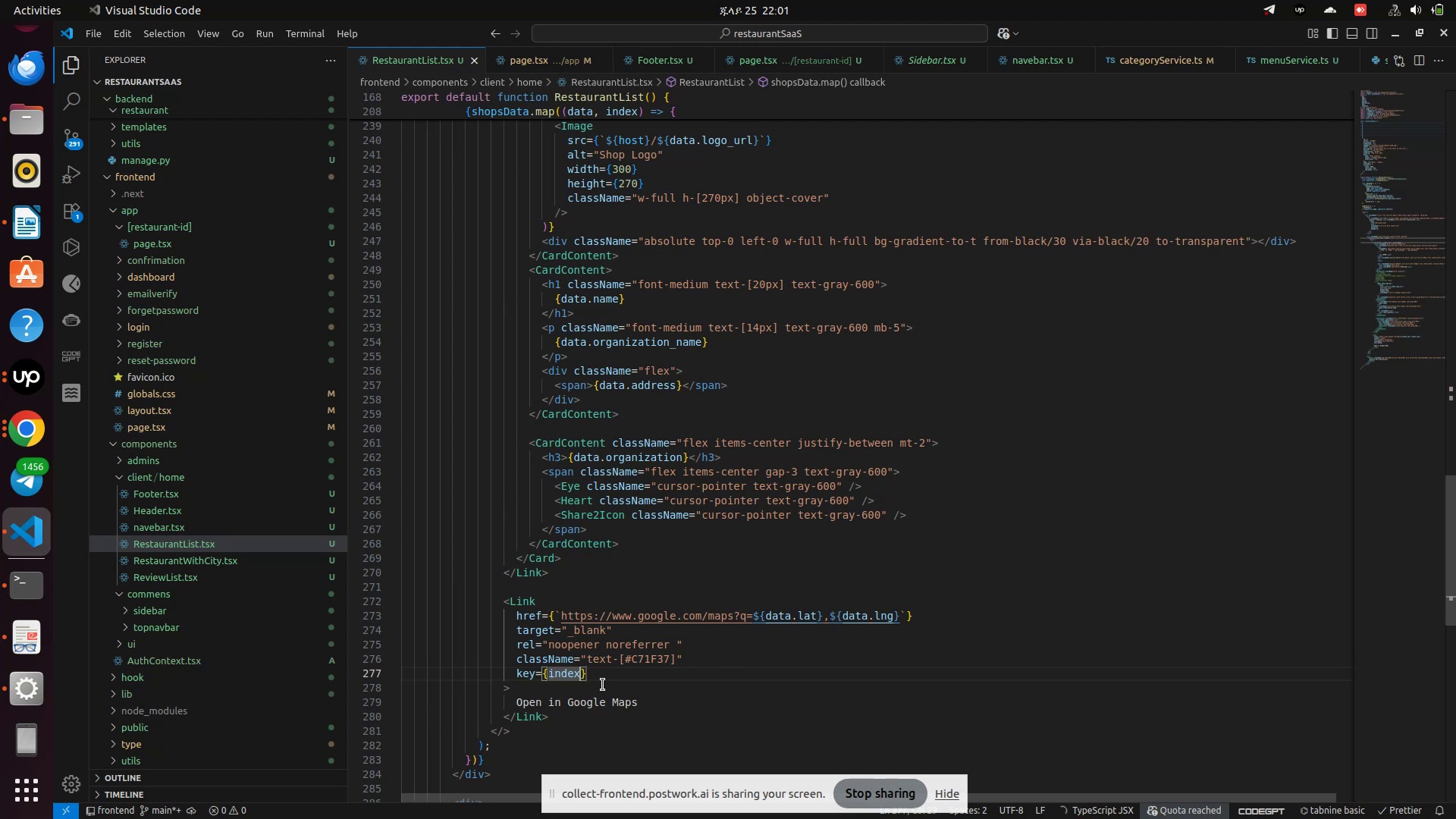 
left_click_drag(start_coordinate=[593, 676], to_coordinate=[493, 678])
 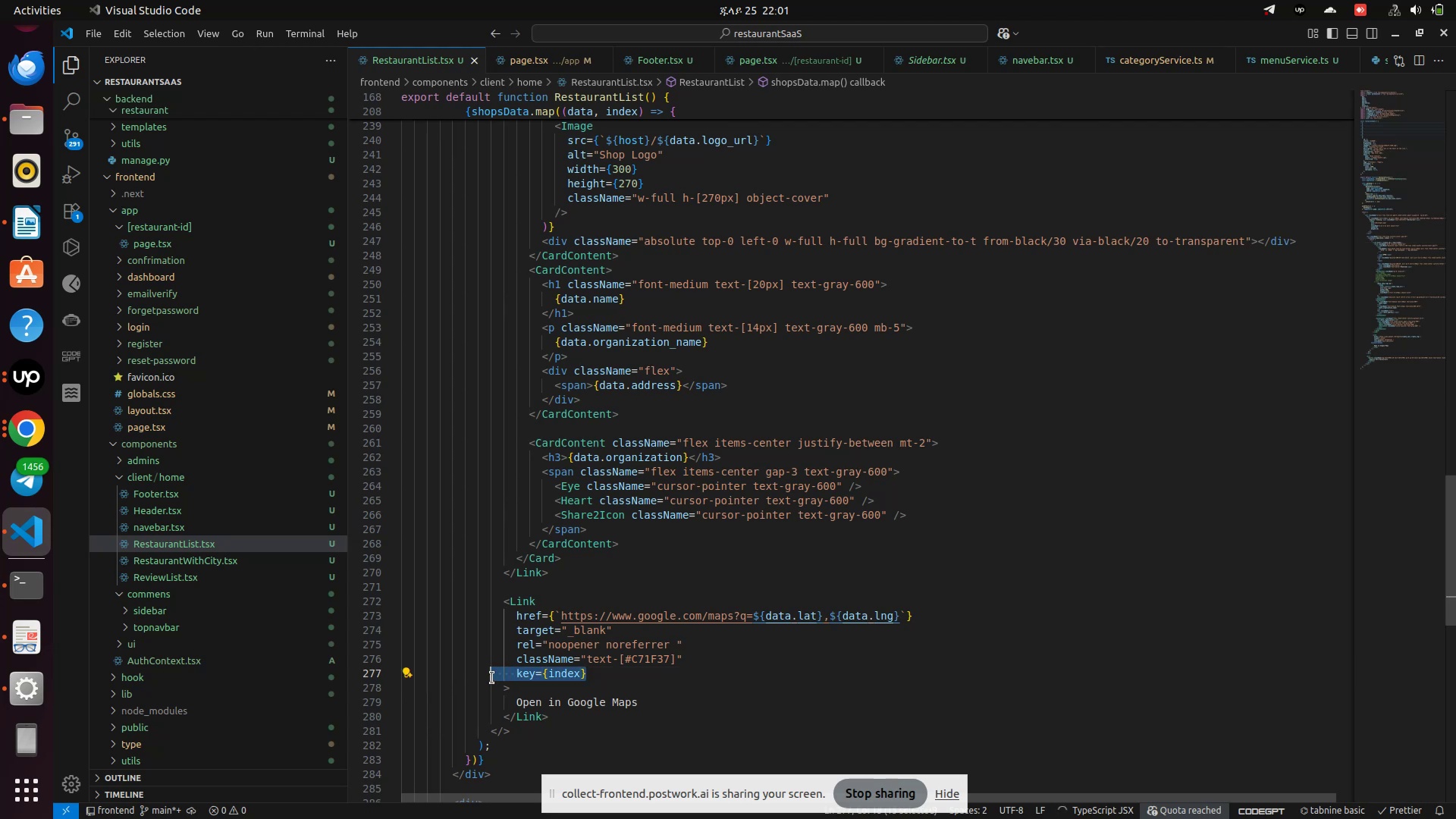 
key(Backspace)
 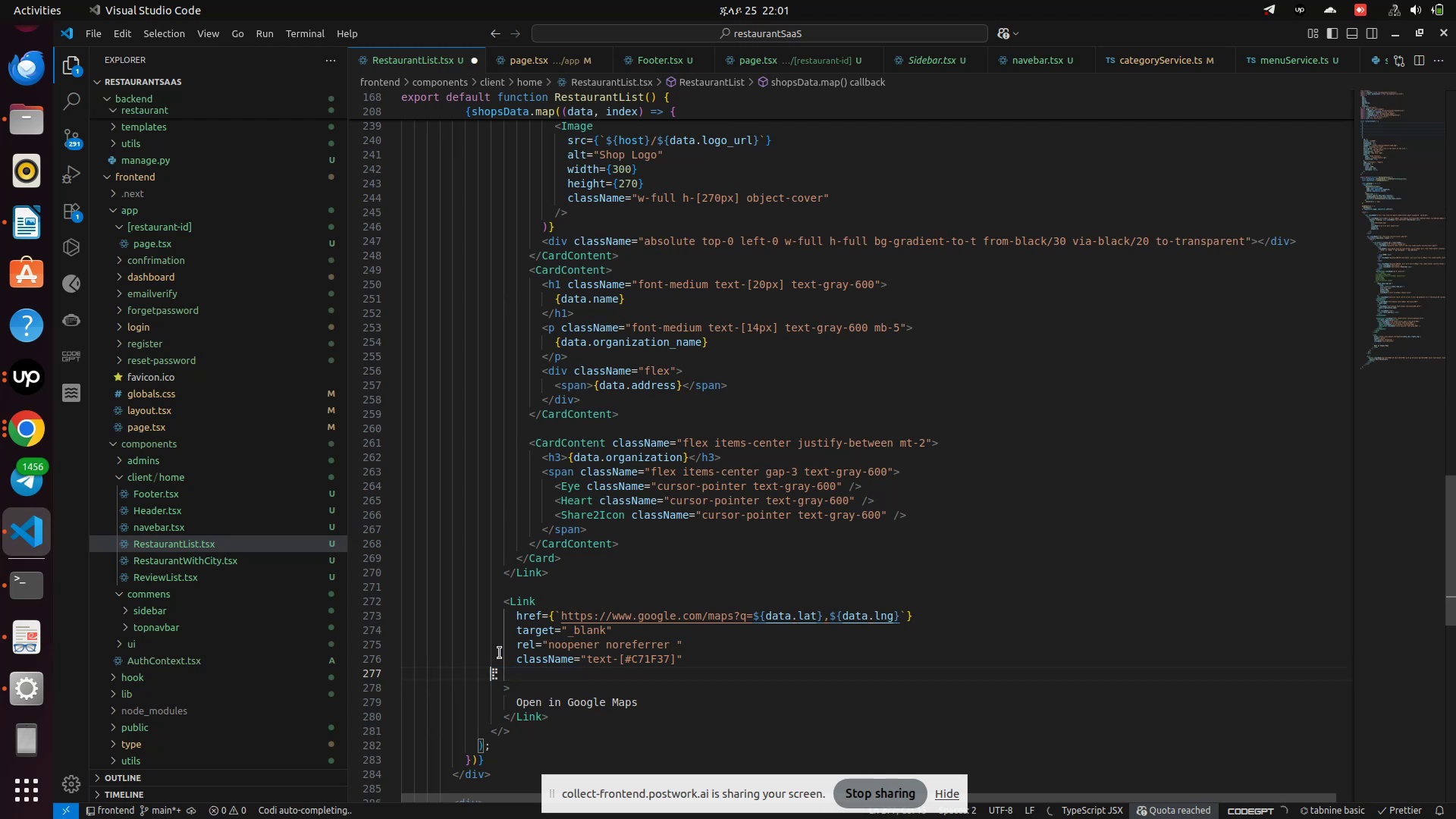 
scroll: coordinate [520, 611], scroll_direction: up, amount: 17.0
 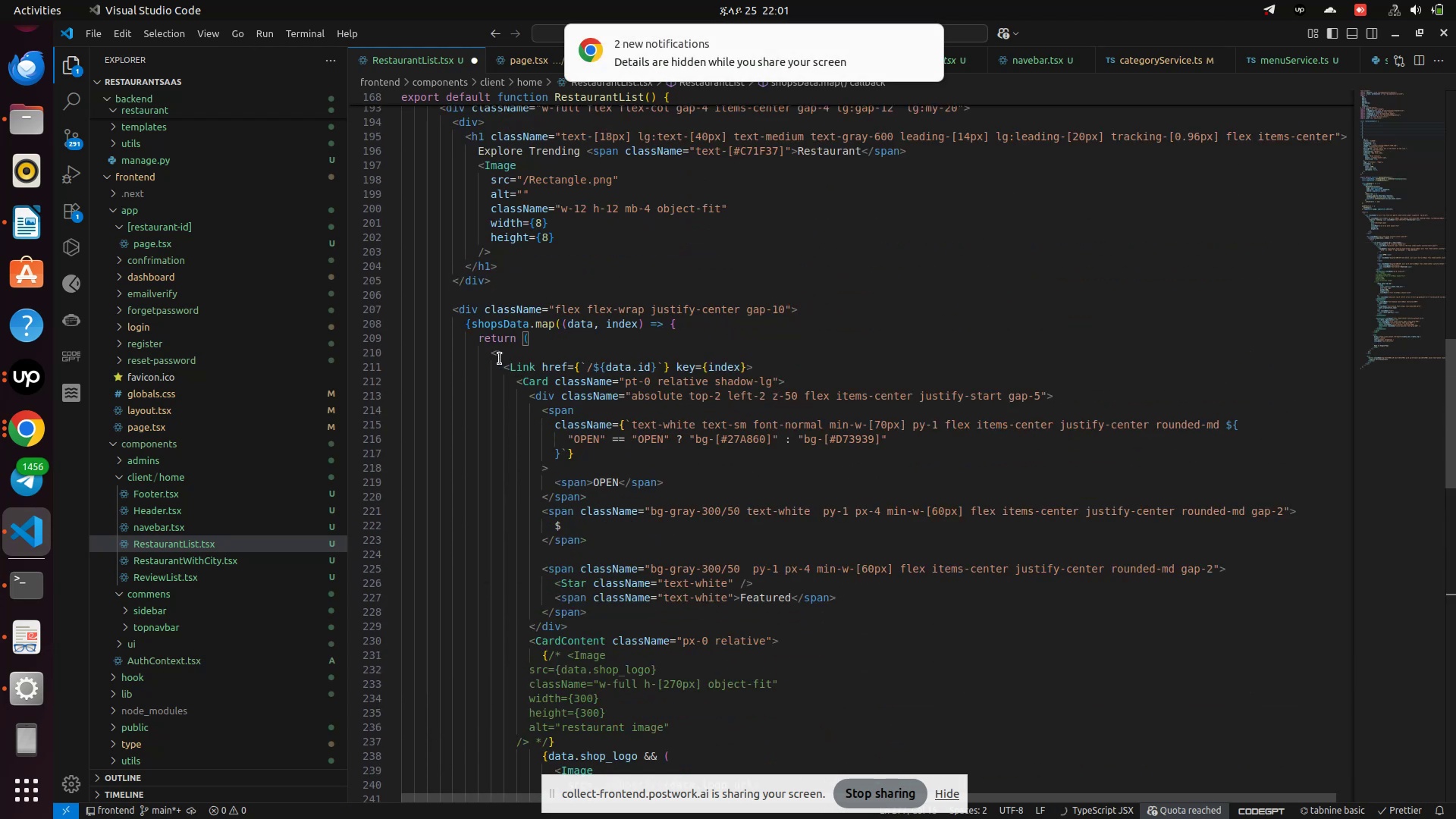 
left_click([497, 357])
 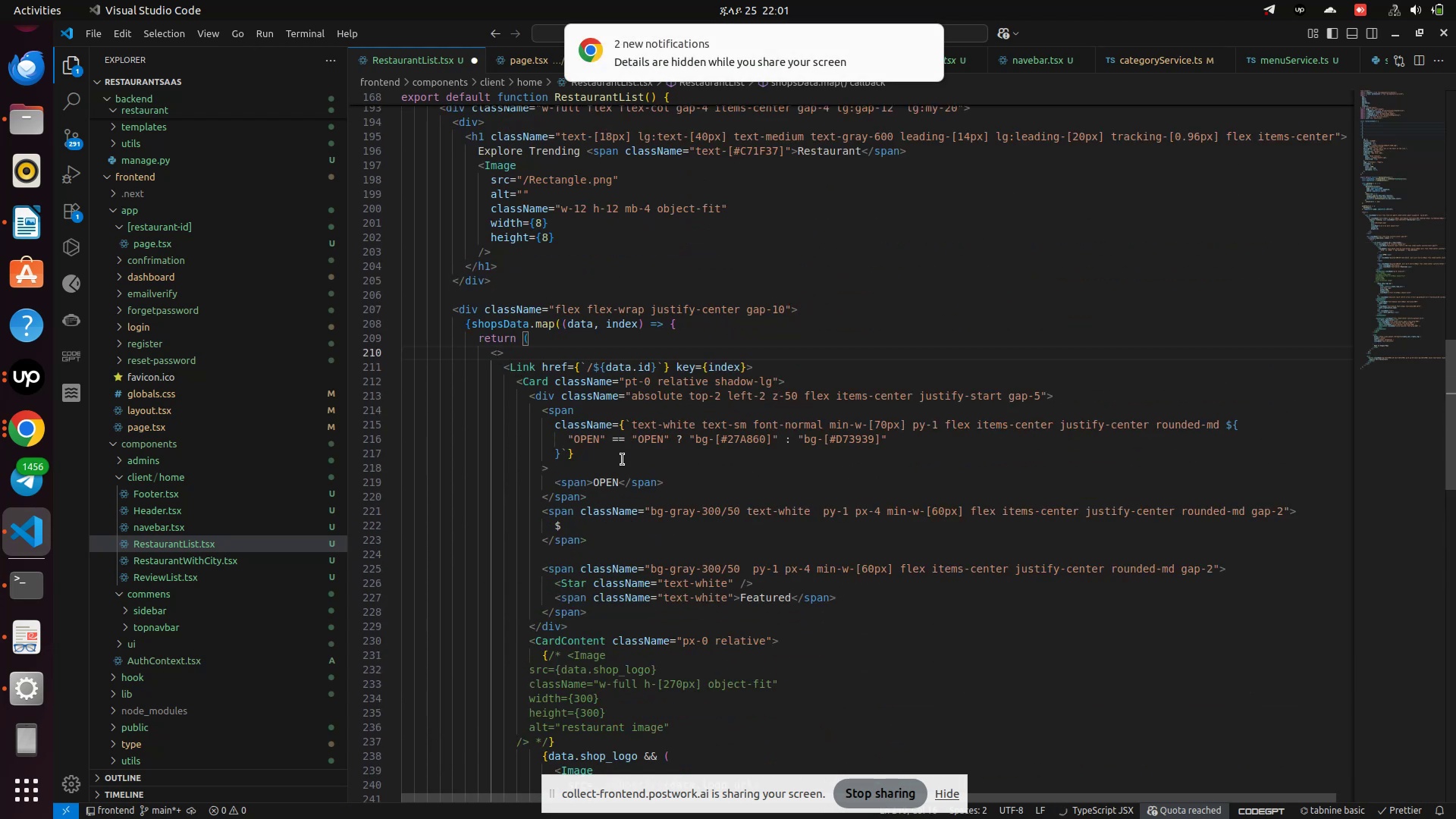 
type(div)
 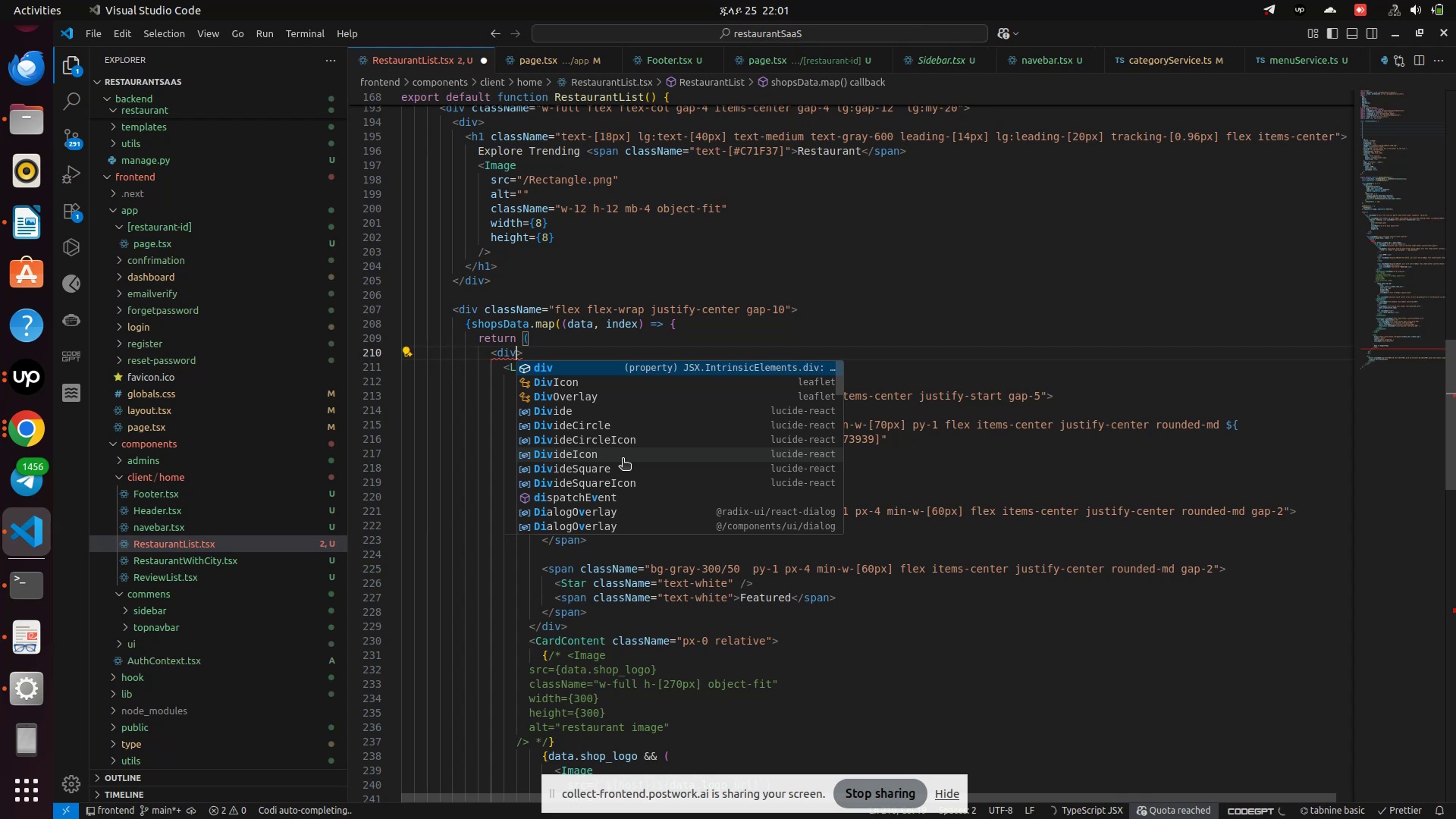 
key(Enter)
 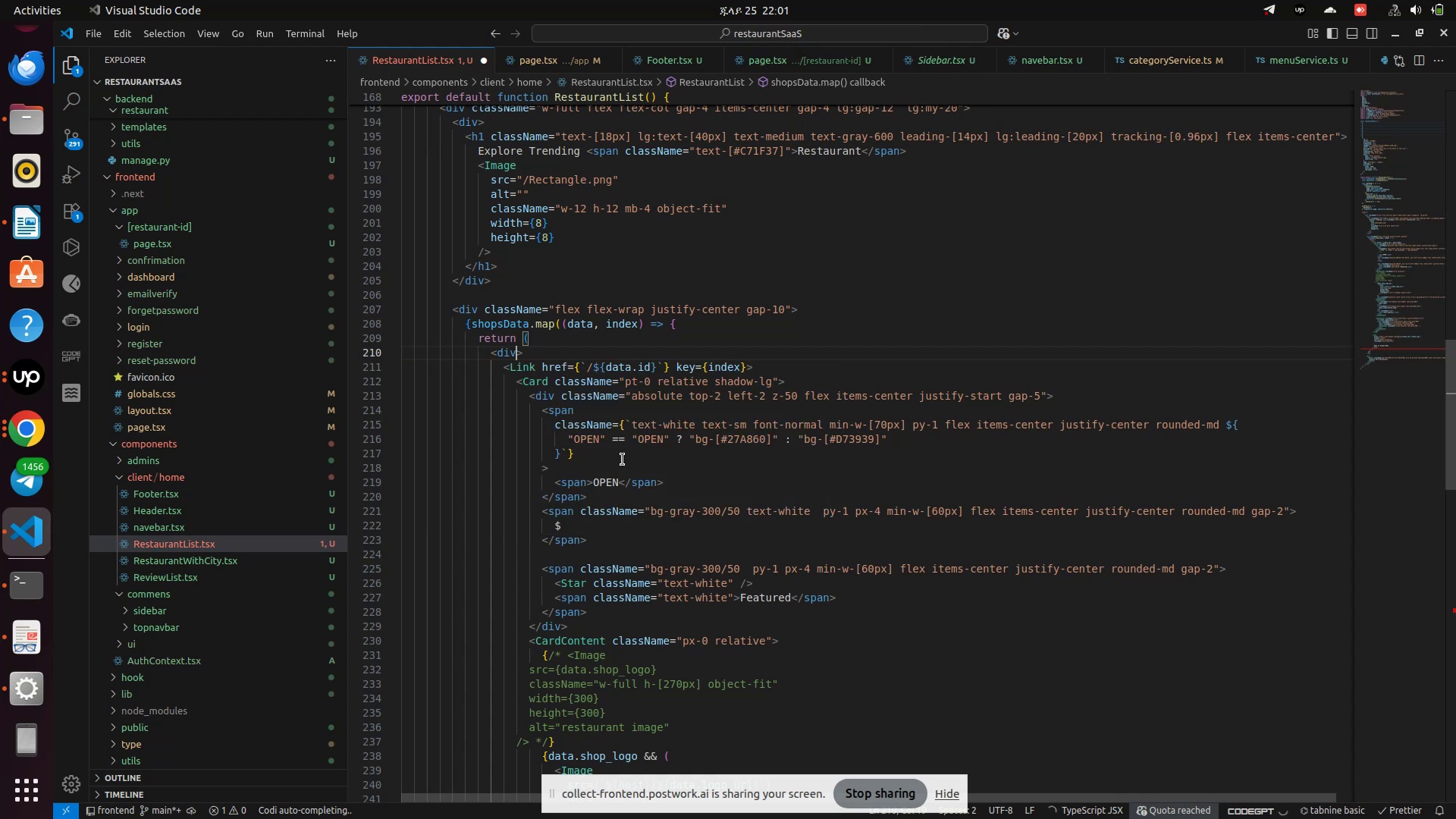 
hold_key(key=ArrowDown, duration=1.51)
 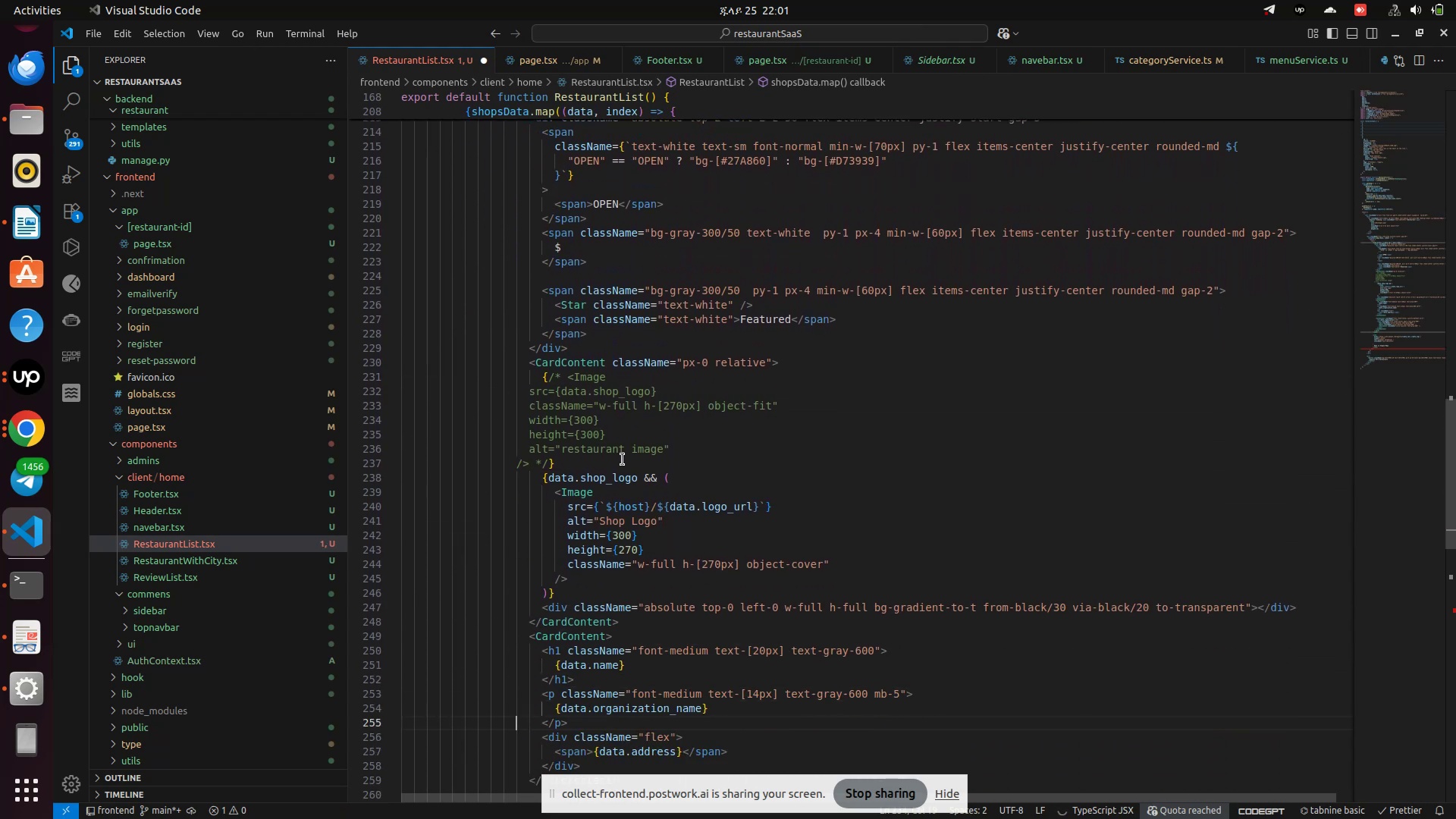 
hold_key(key=ArrowDown, duration=0.52)
 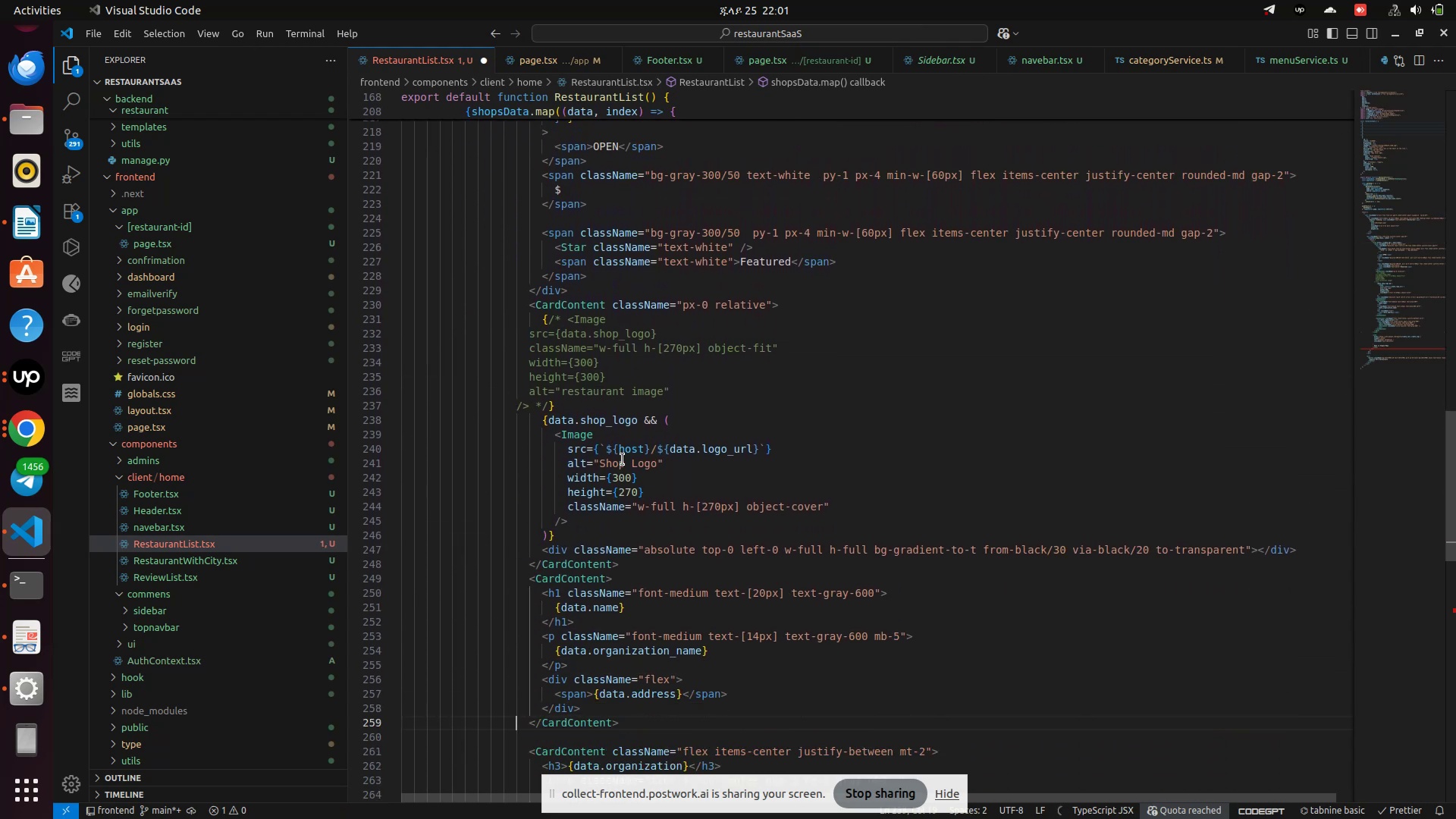 
key(ArrowDown)
 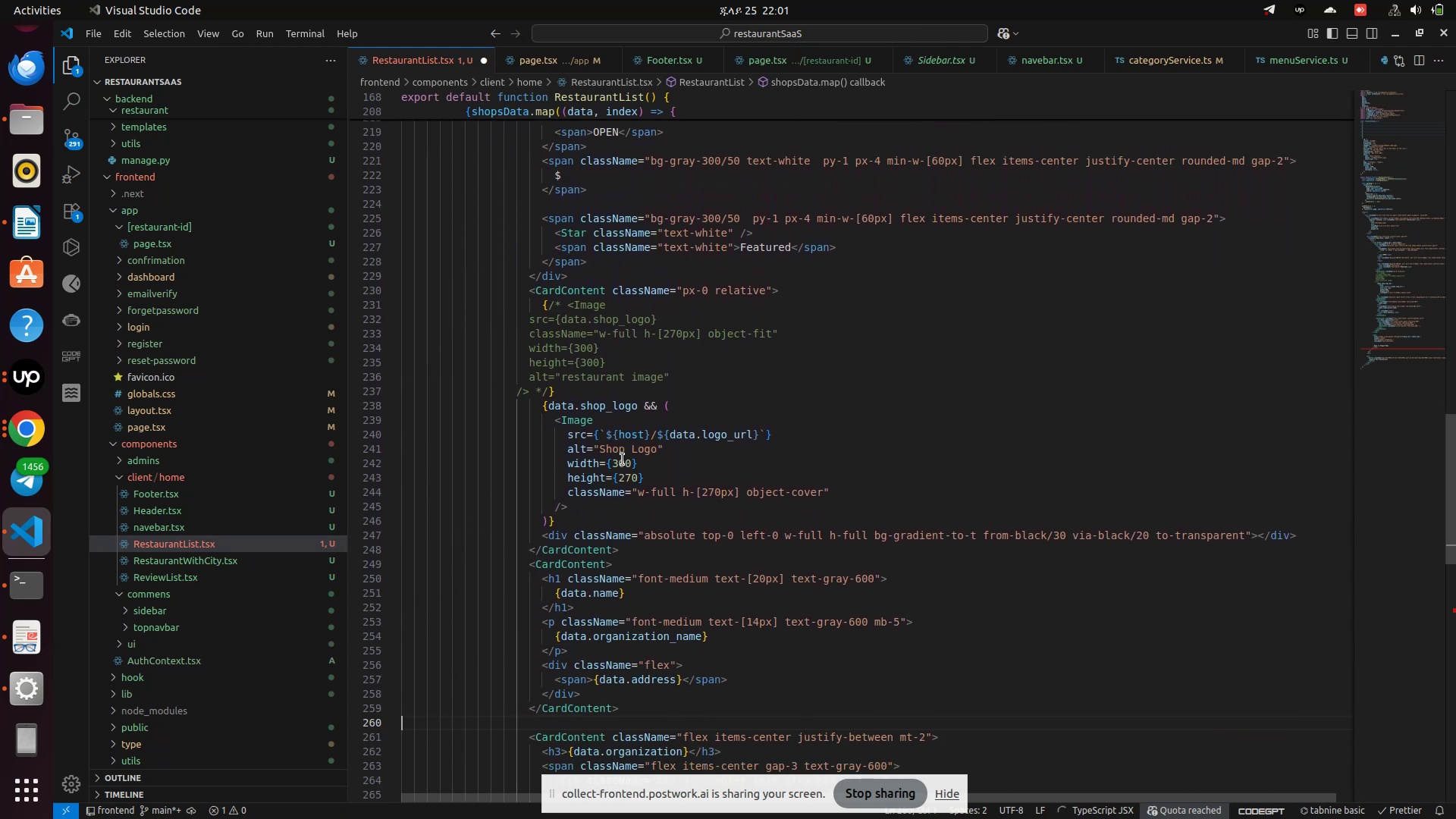 
key(ArrowDown)
 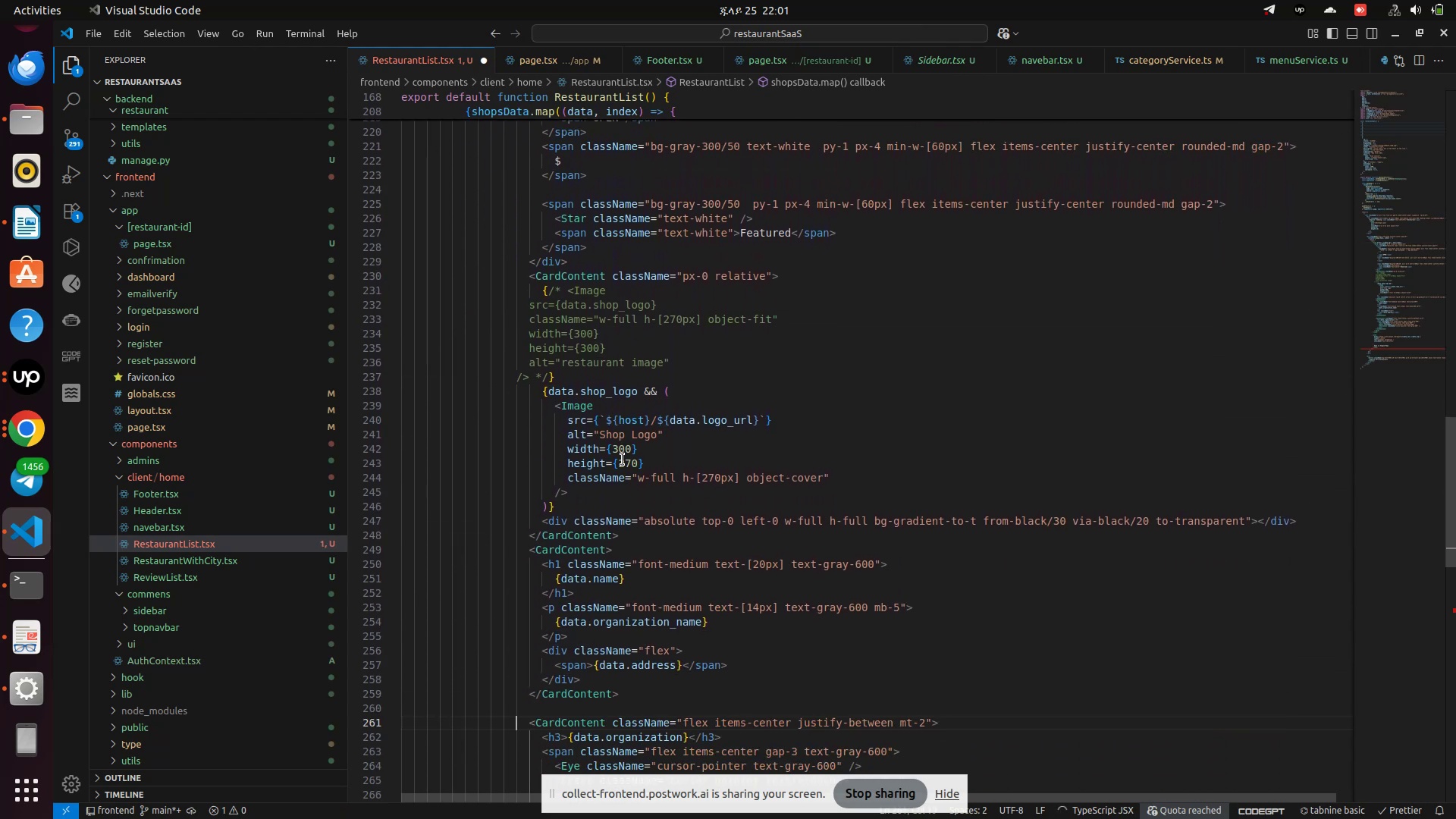 
key(ArrowDown)
 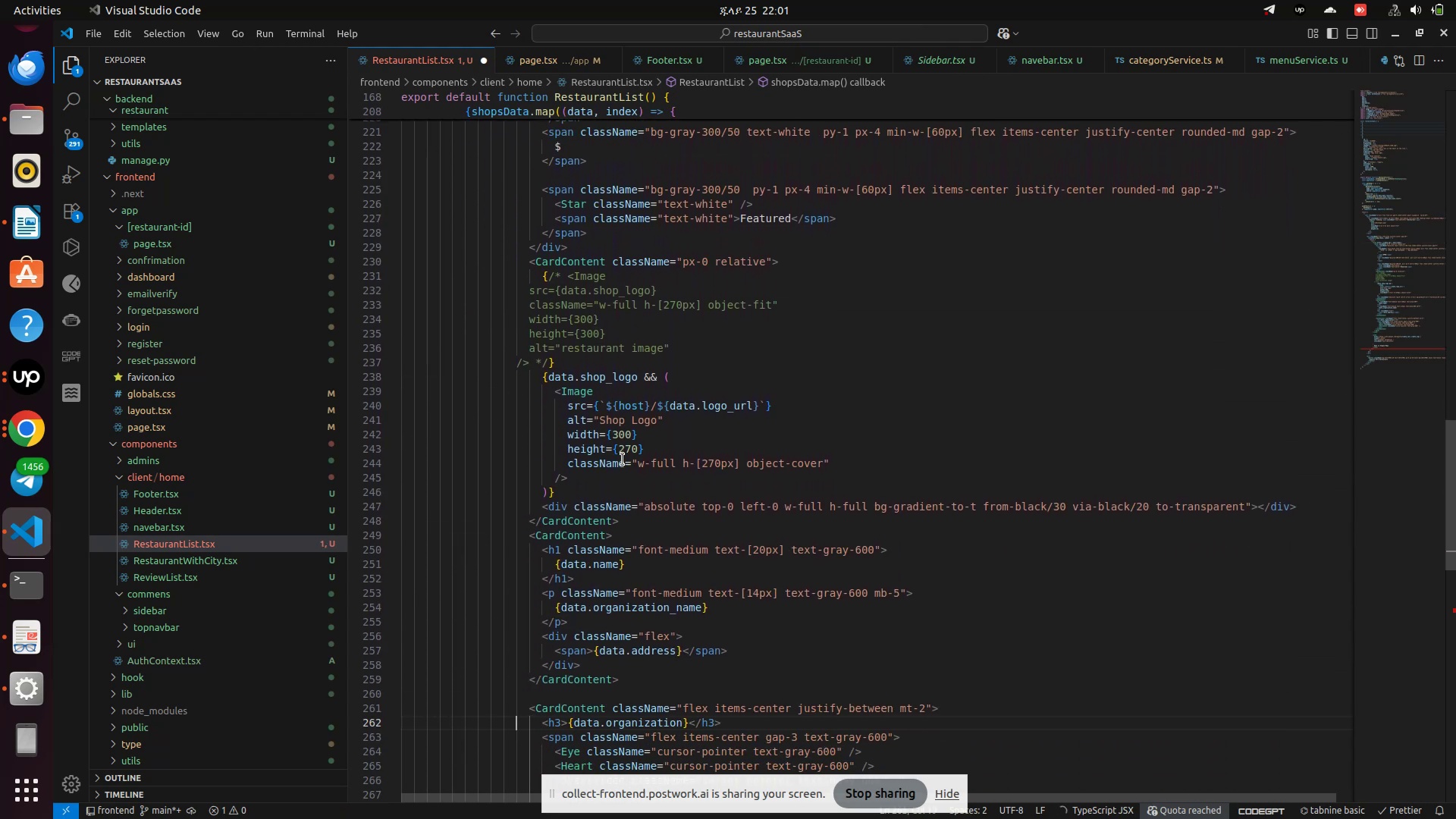 
key(ArrowDown)
 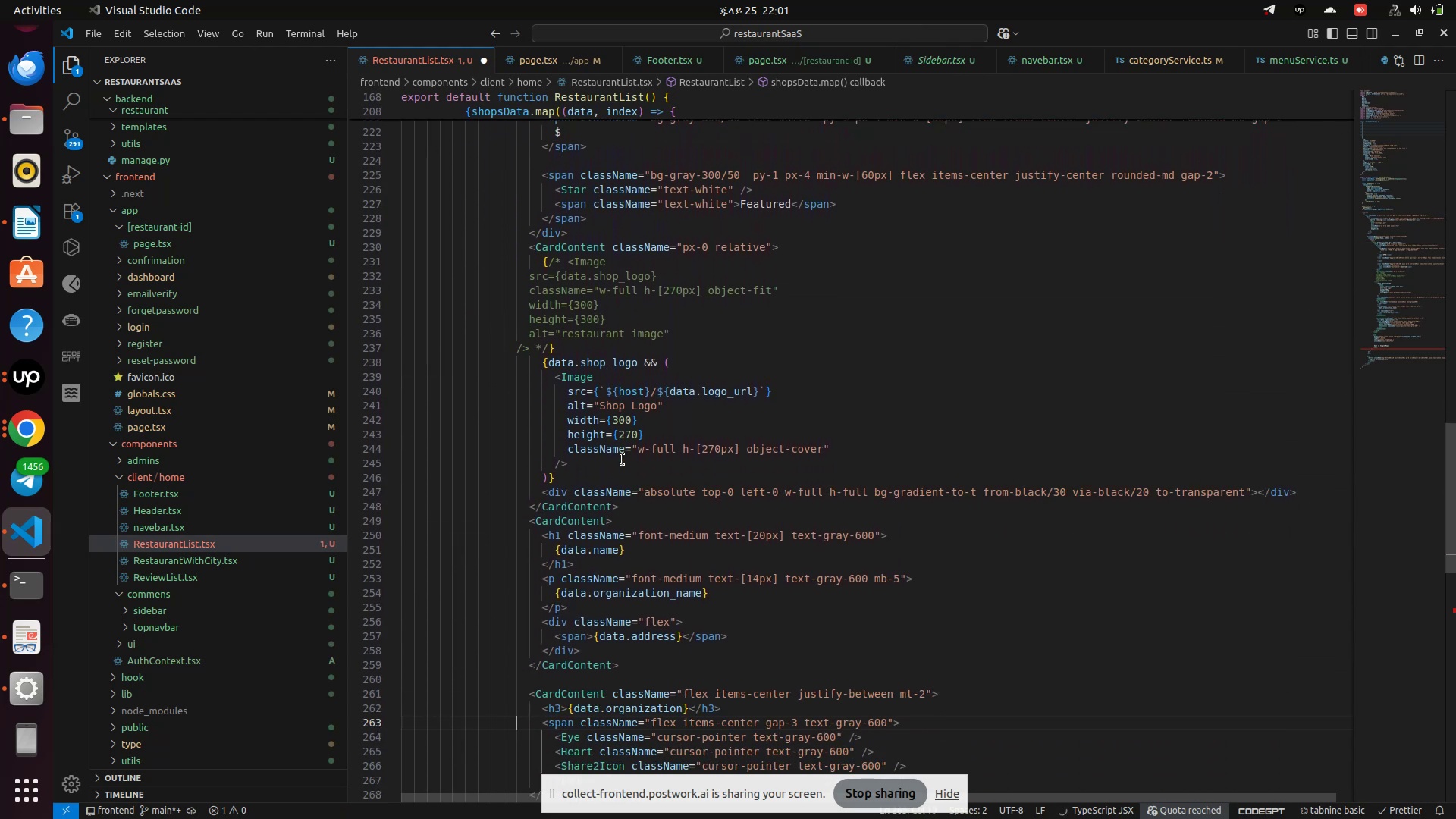 
key(ArrowDown)
 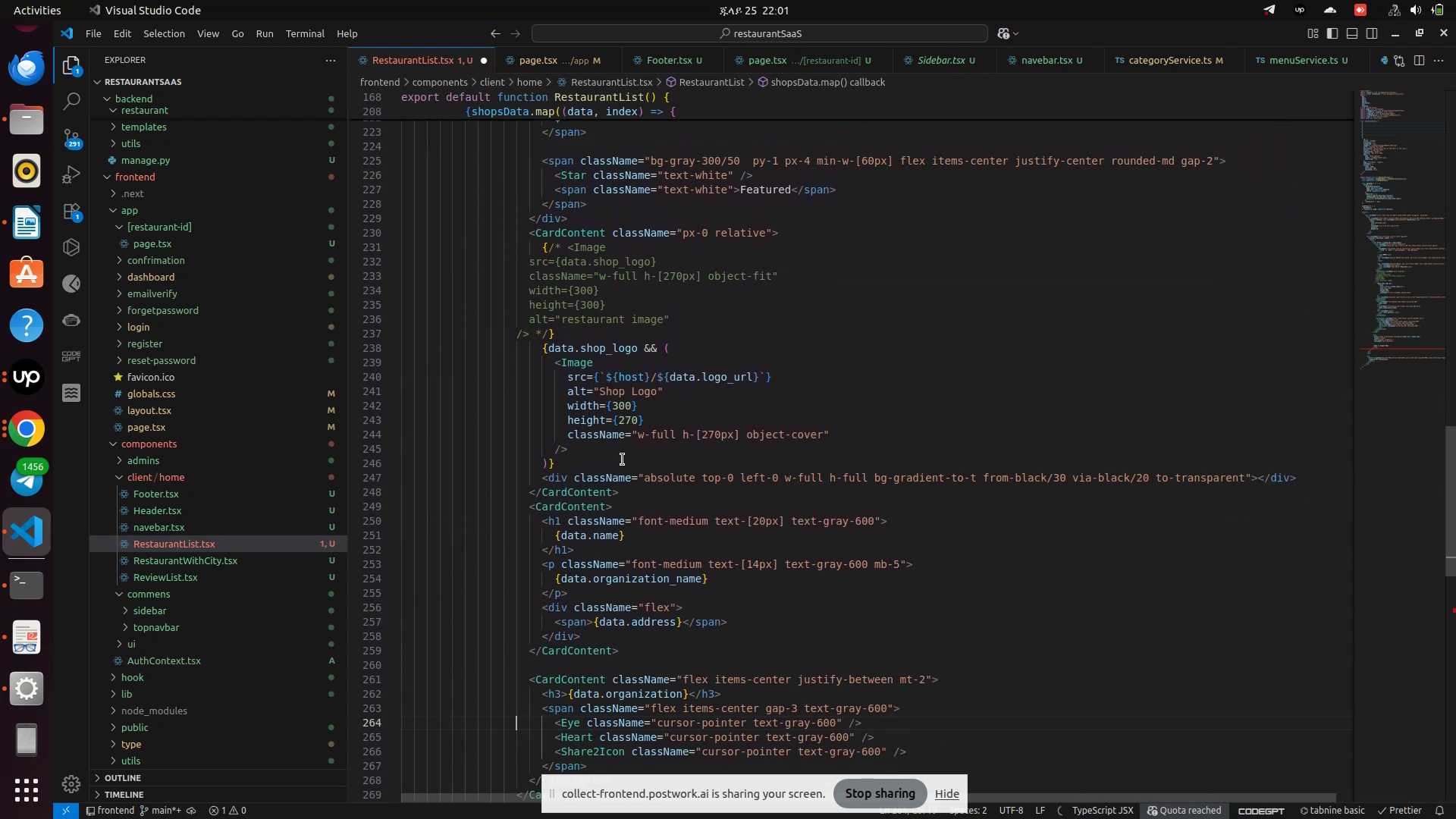 
key(ArrowDown)
 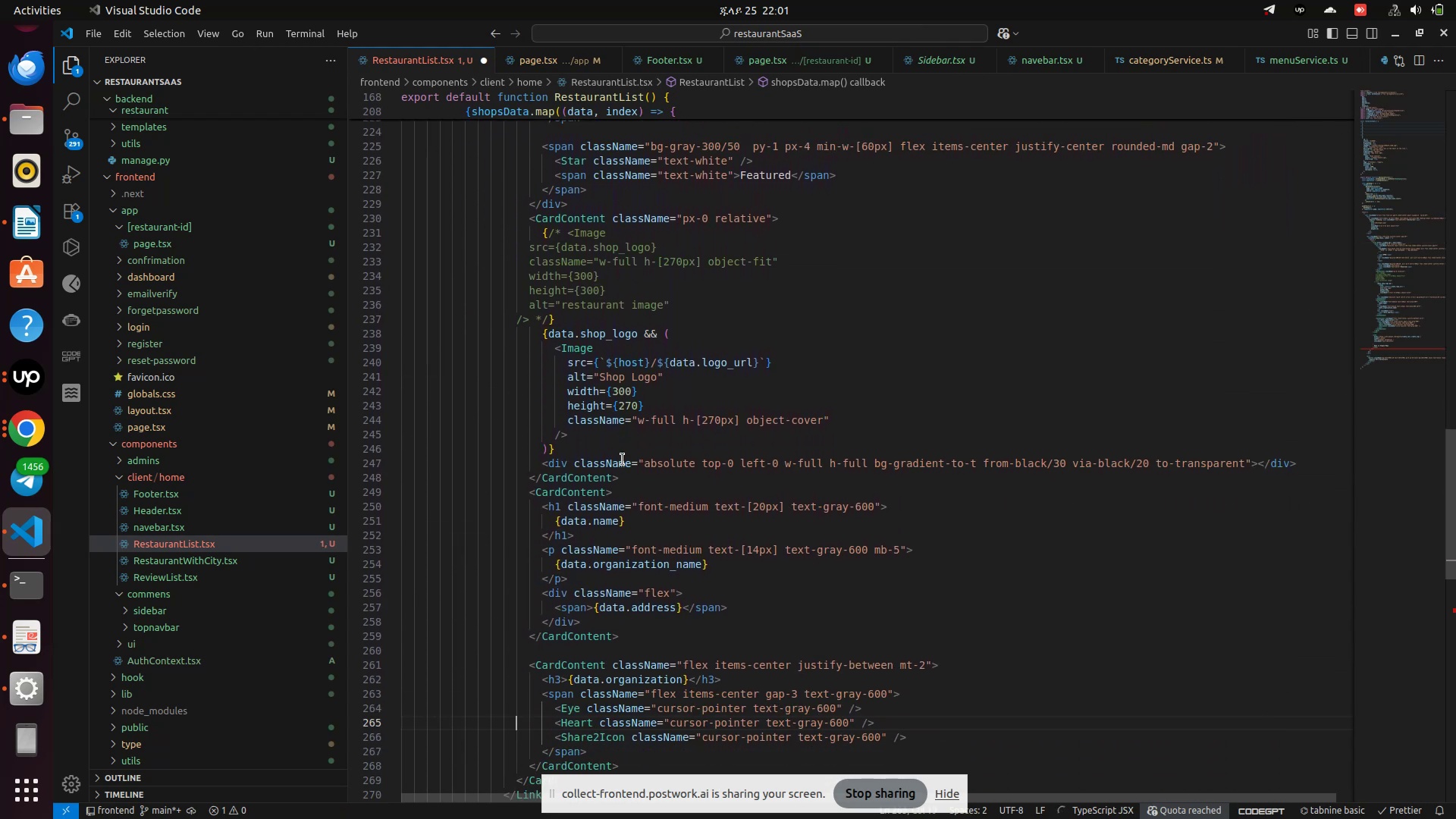 
key(ArrowDown)
 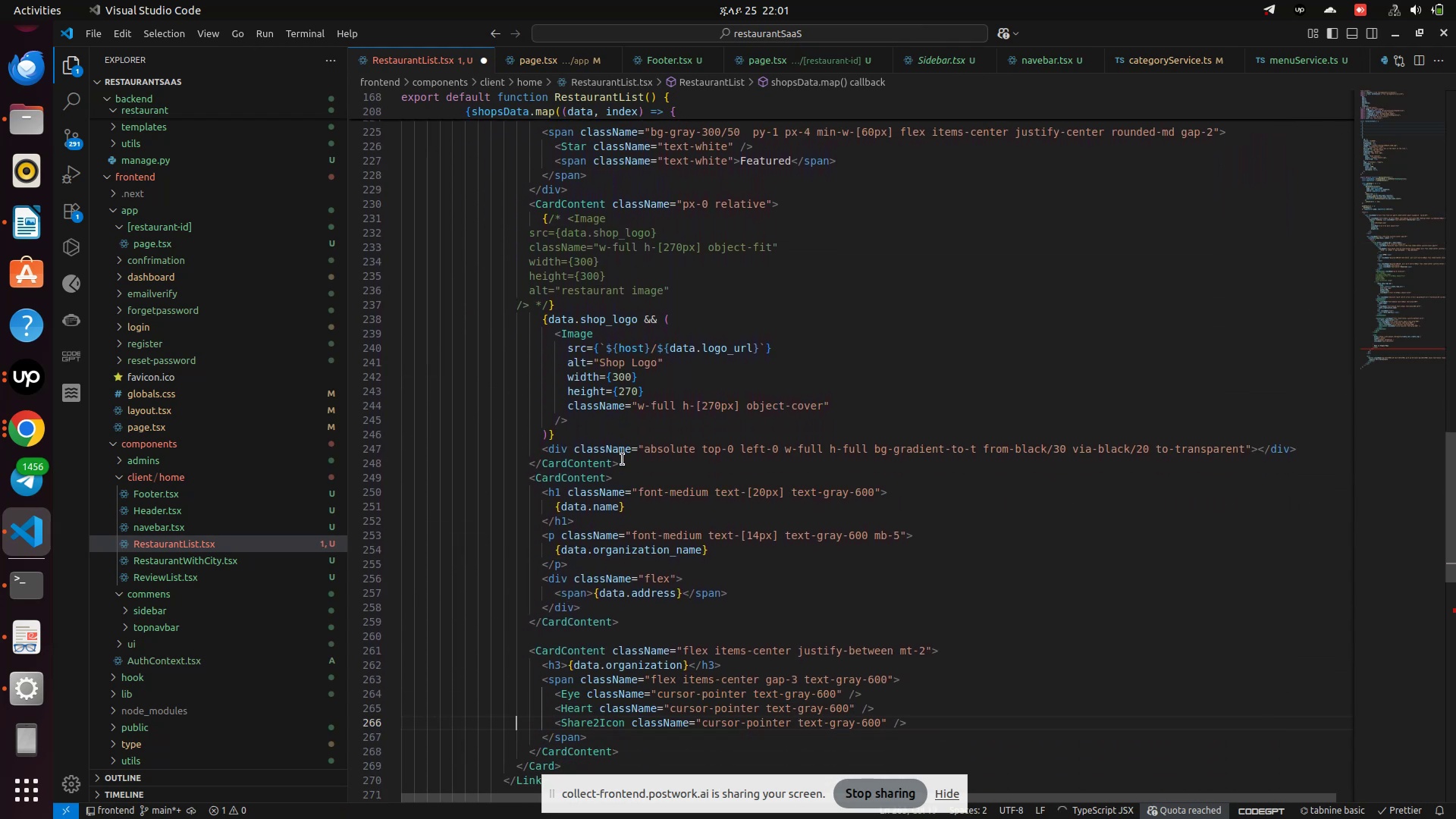 
key(ArrowDown)
 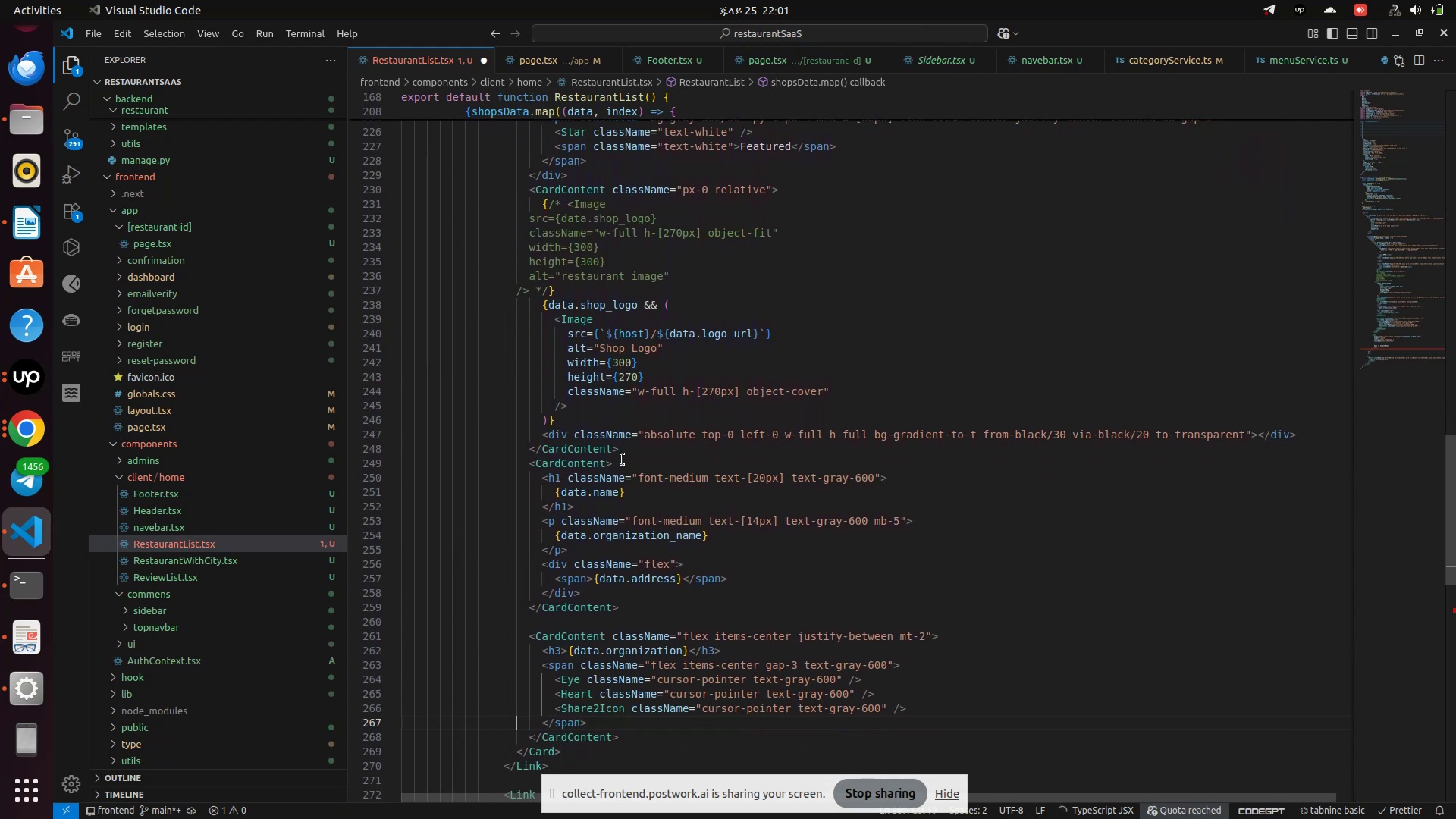 
key(ArrowDown)
 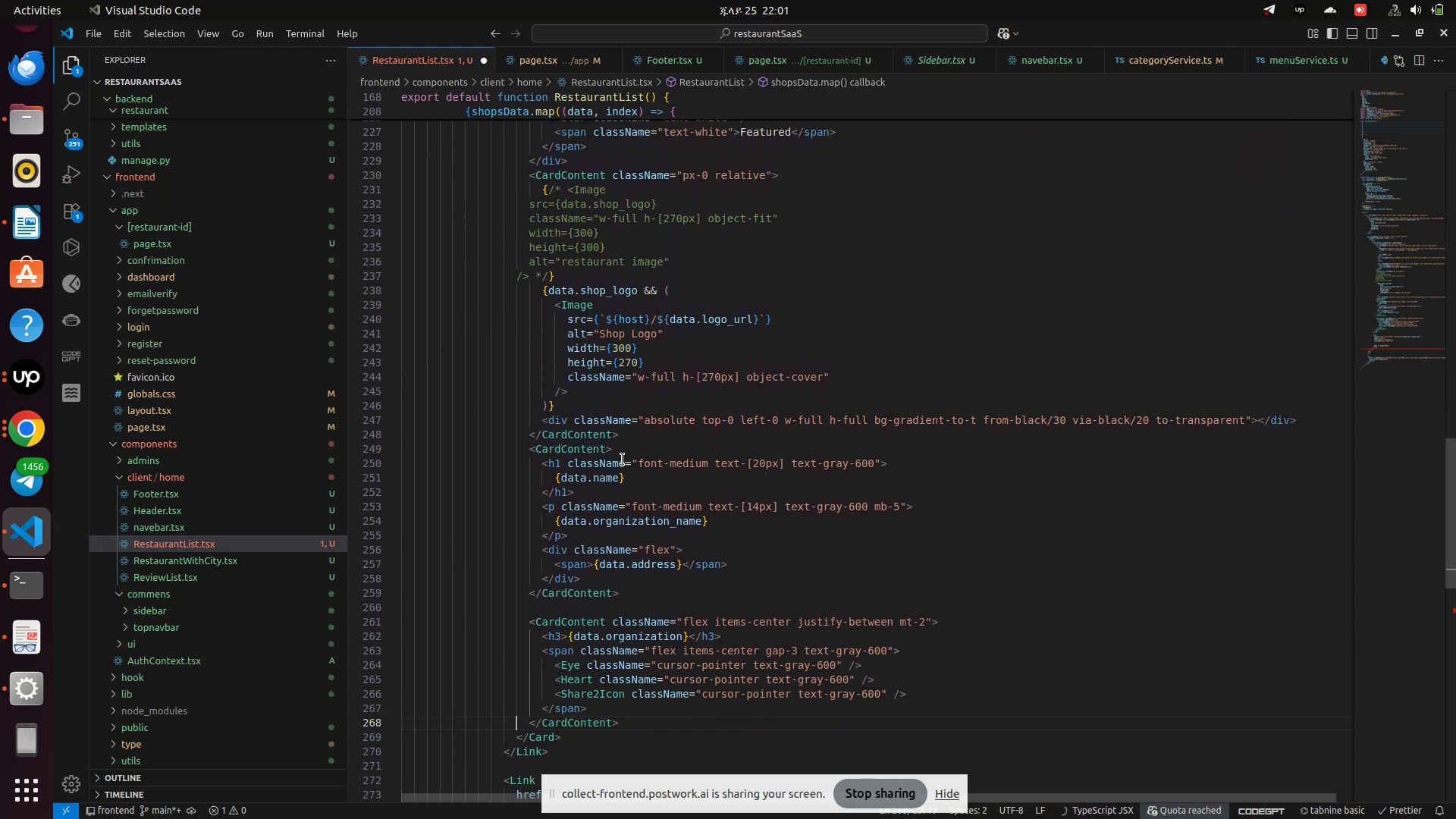 
key(ArrowDown)
 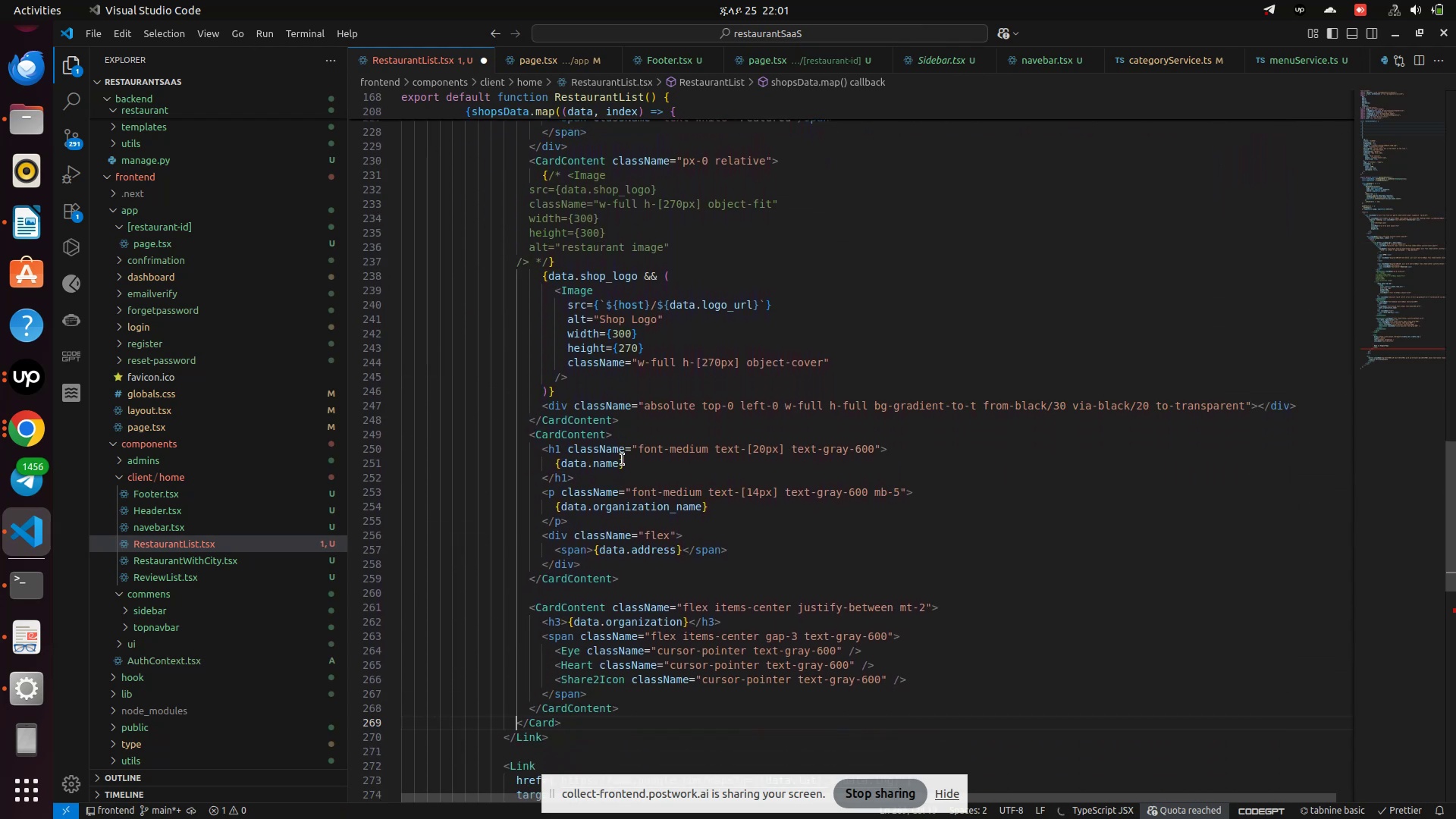 
key(ArrowDown)
 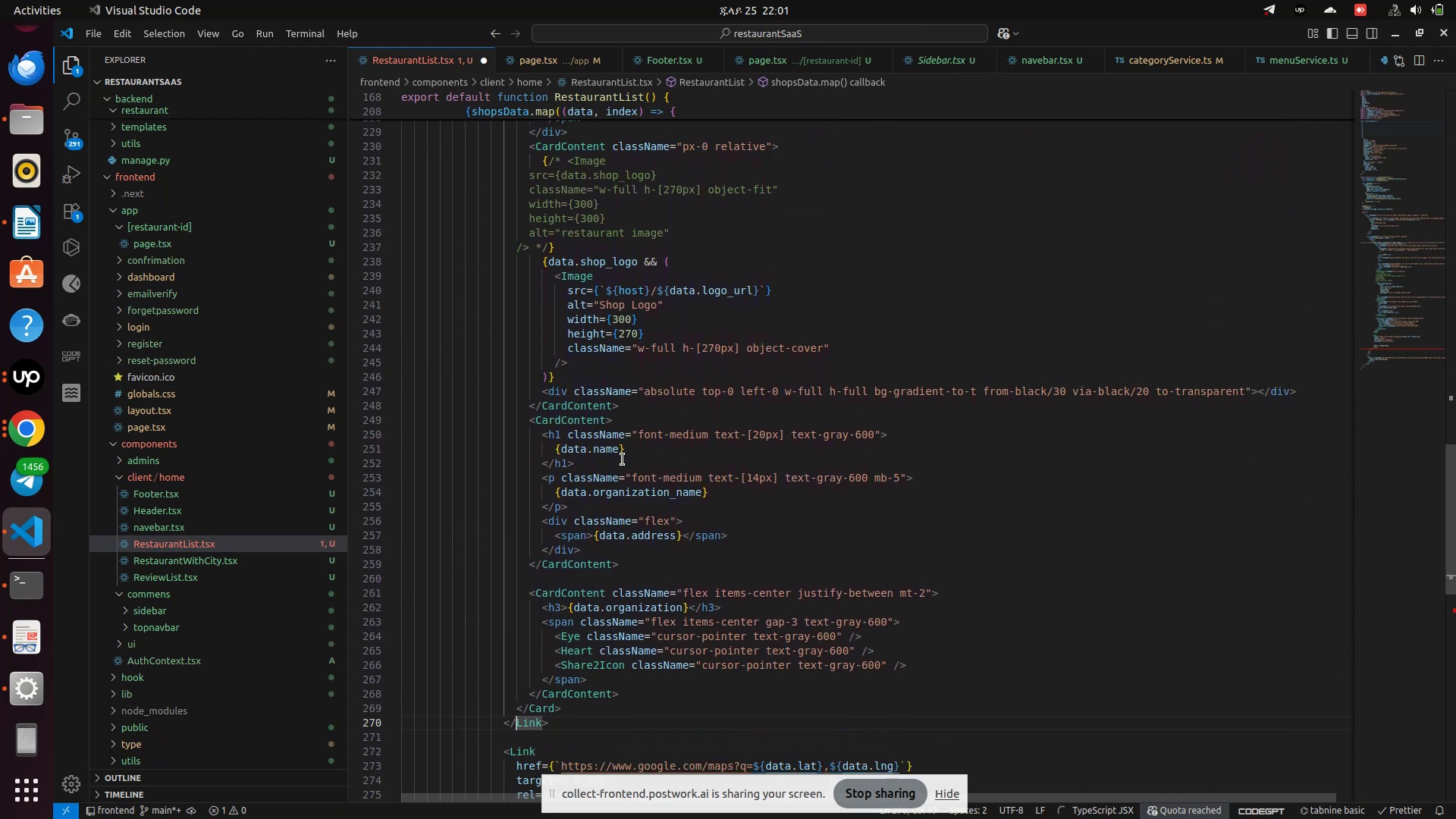 
key(ArrowDown)
 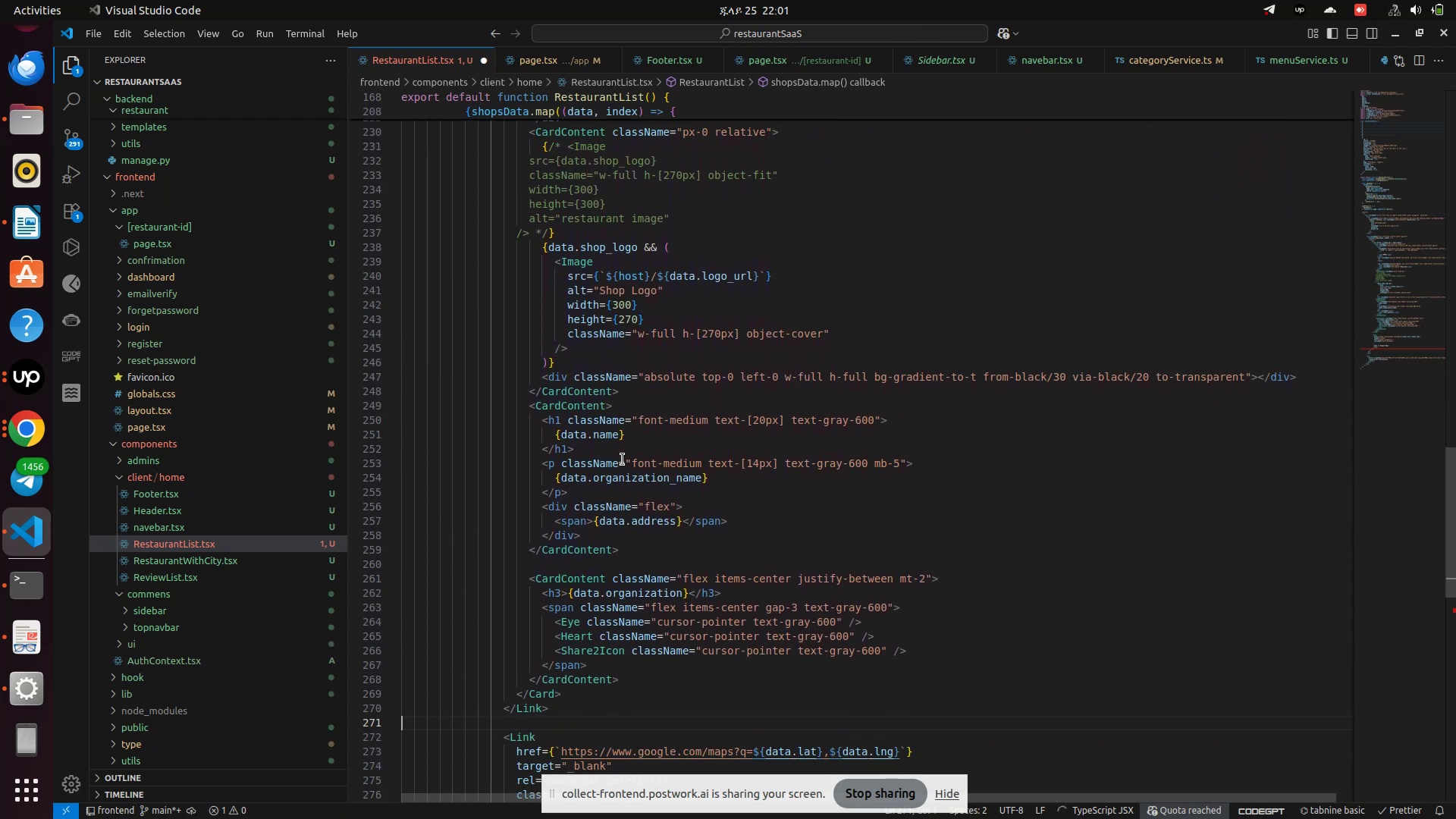 
hold_key(key=ArrowDown, duration=1.01)
 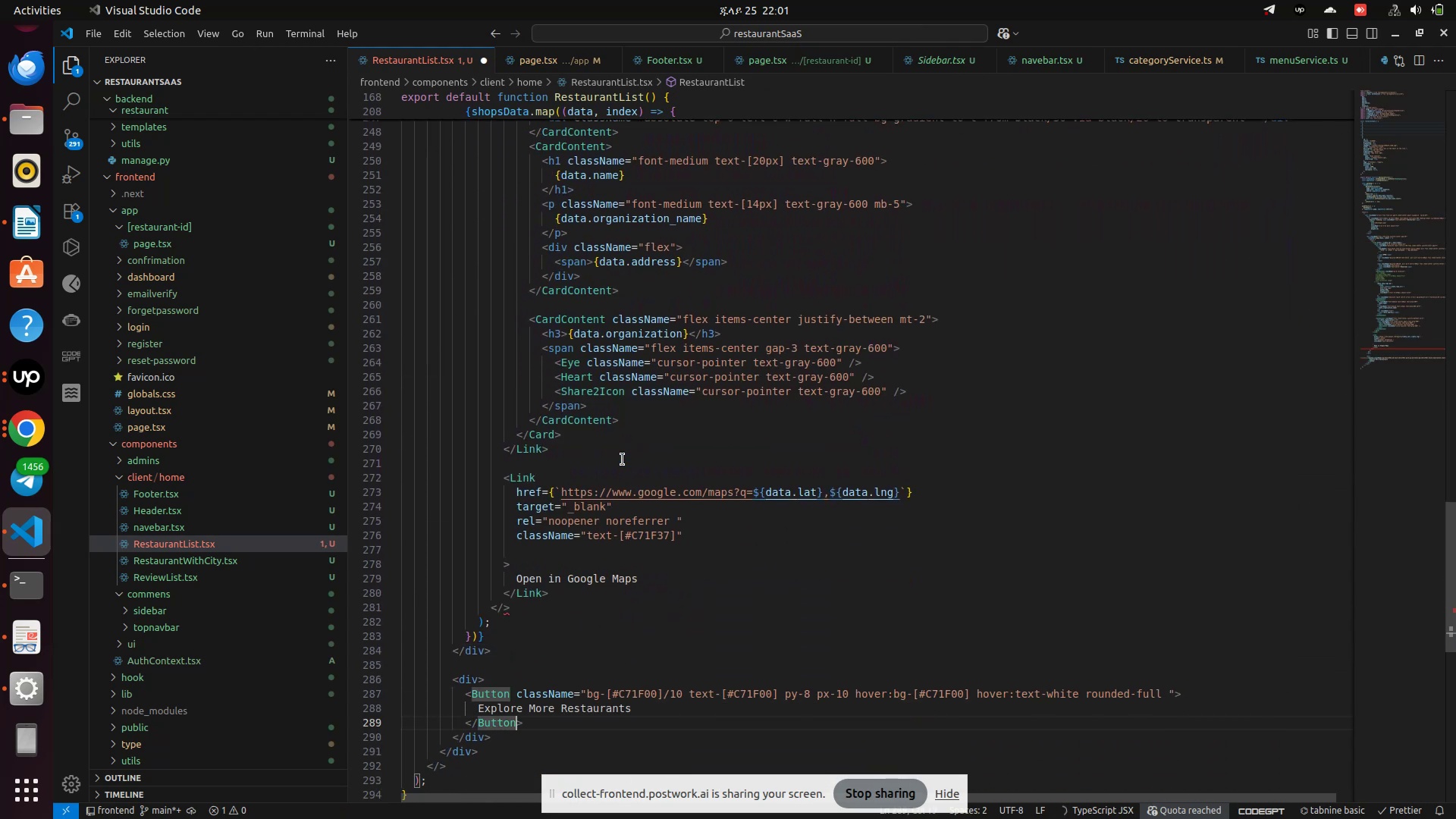 
key(ArrowUp)
 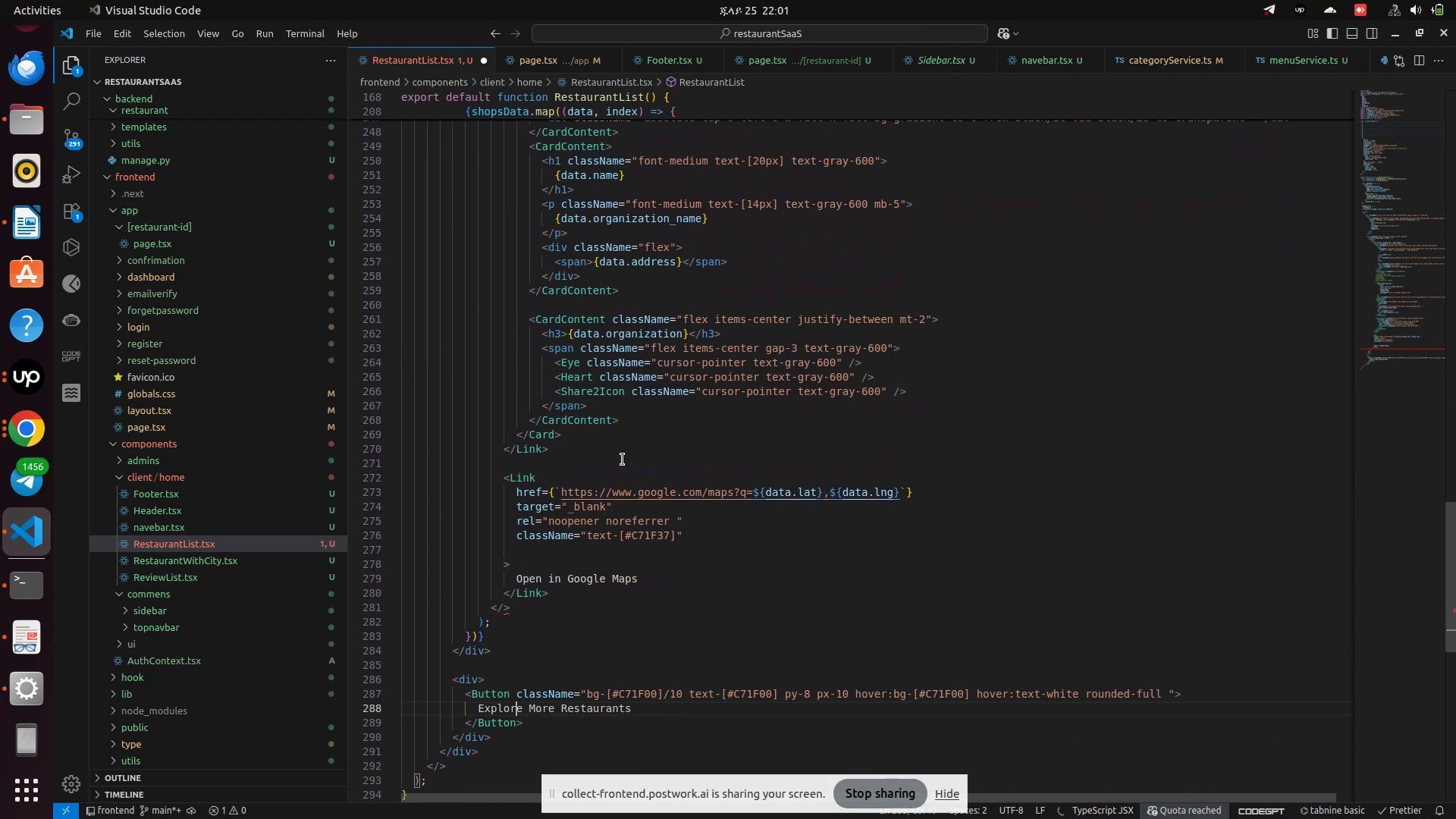 
key(ArrowUp)
 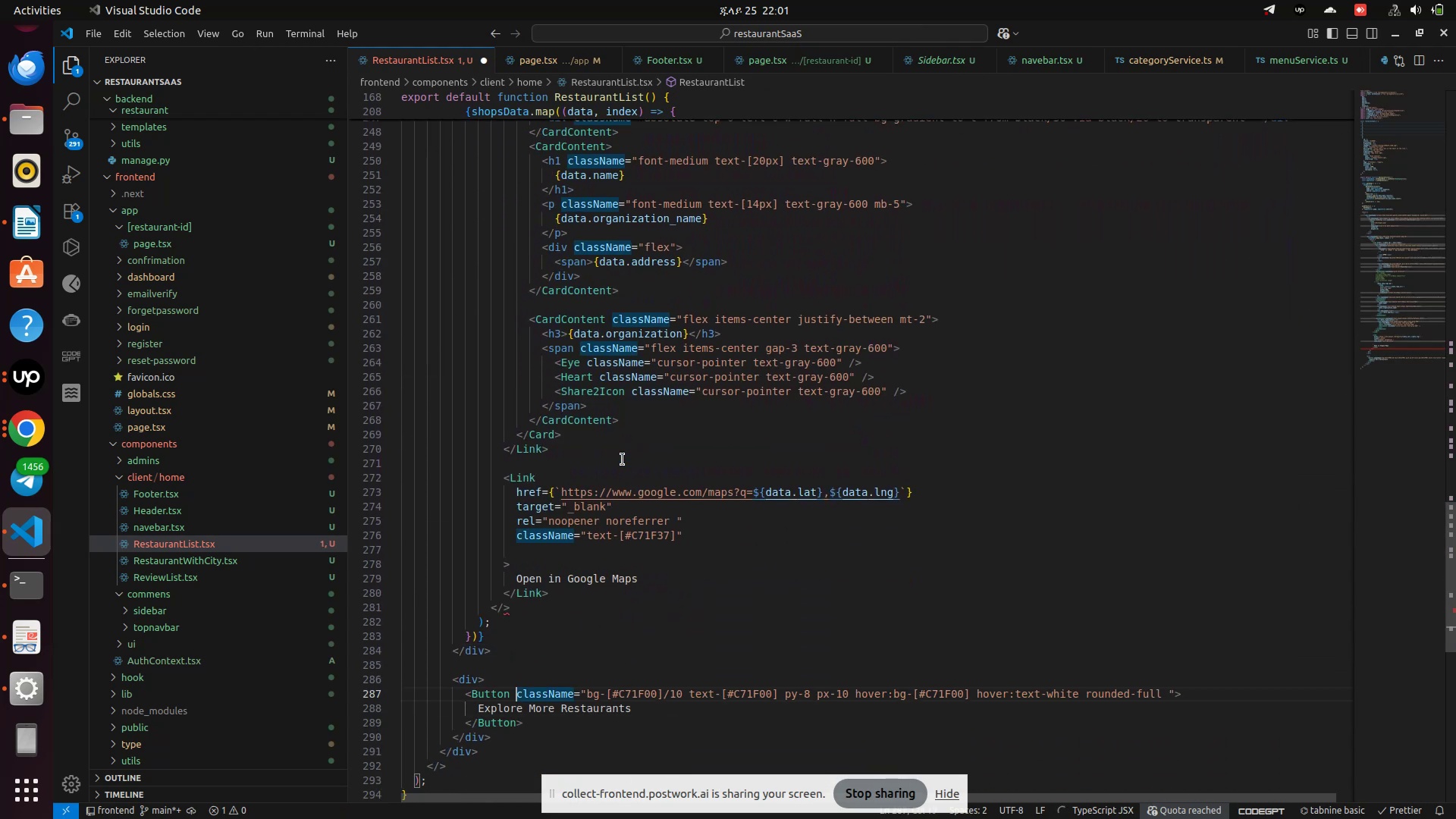 
key(ArrowUp)
 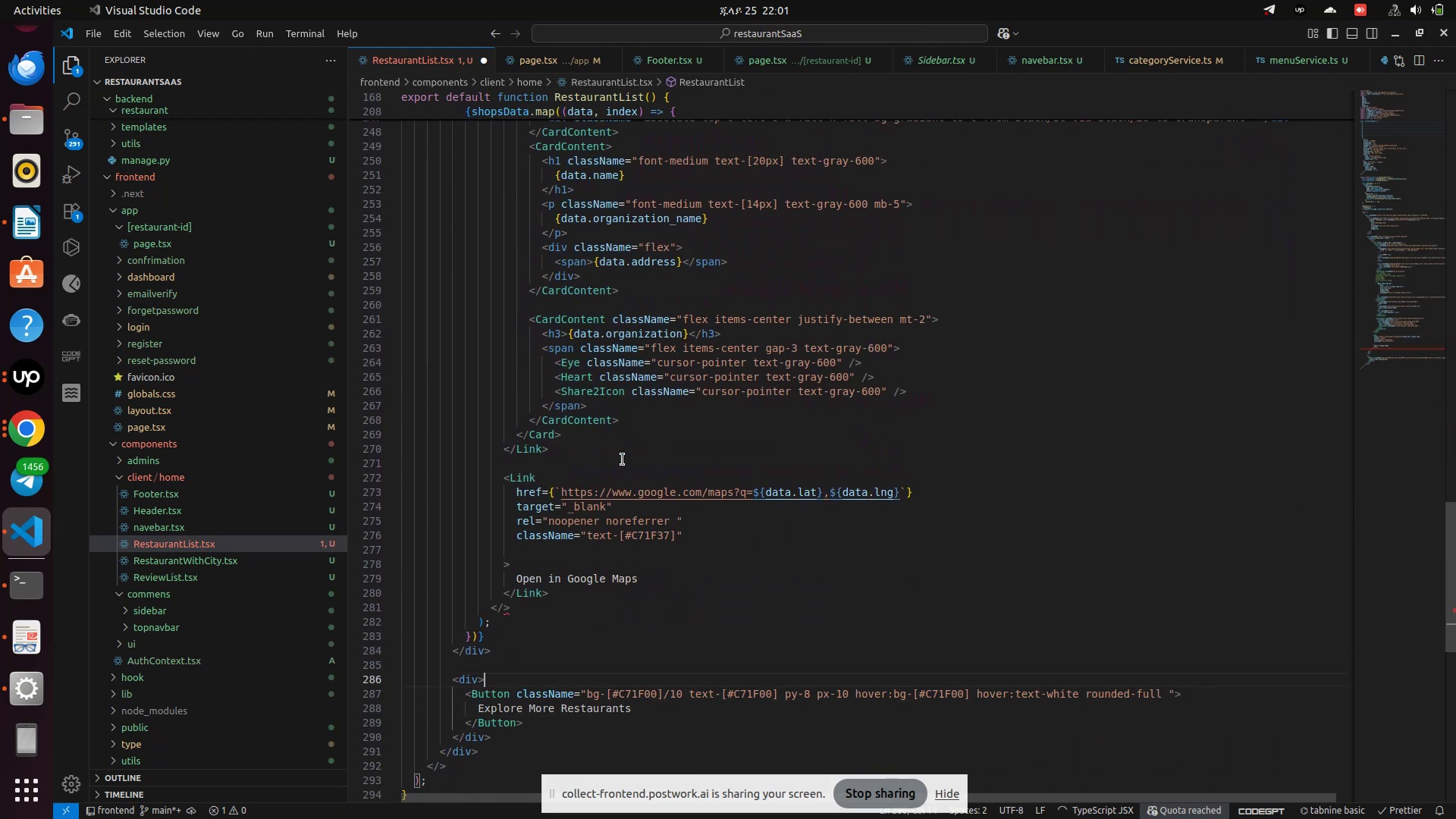 
key(ArrowUp)
 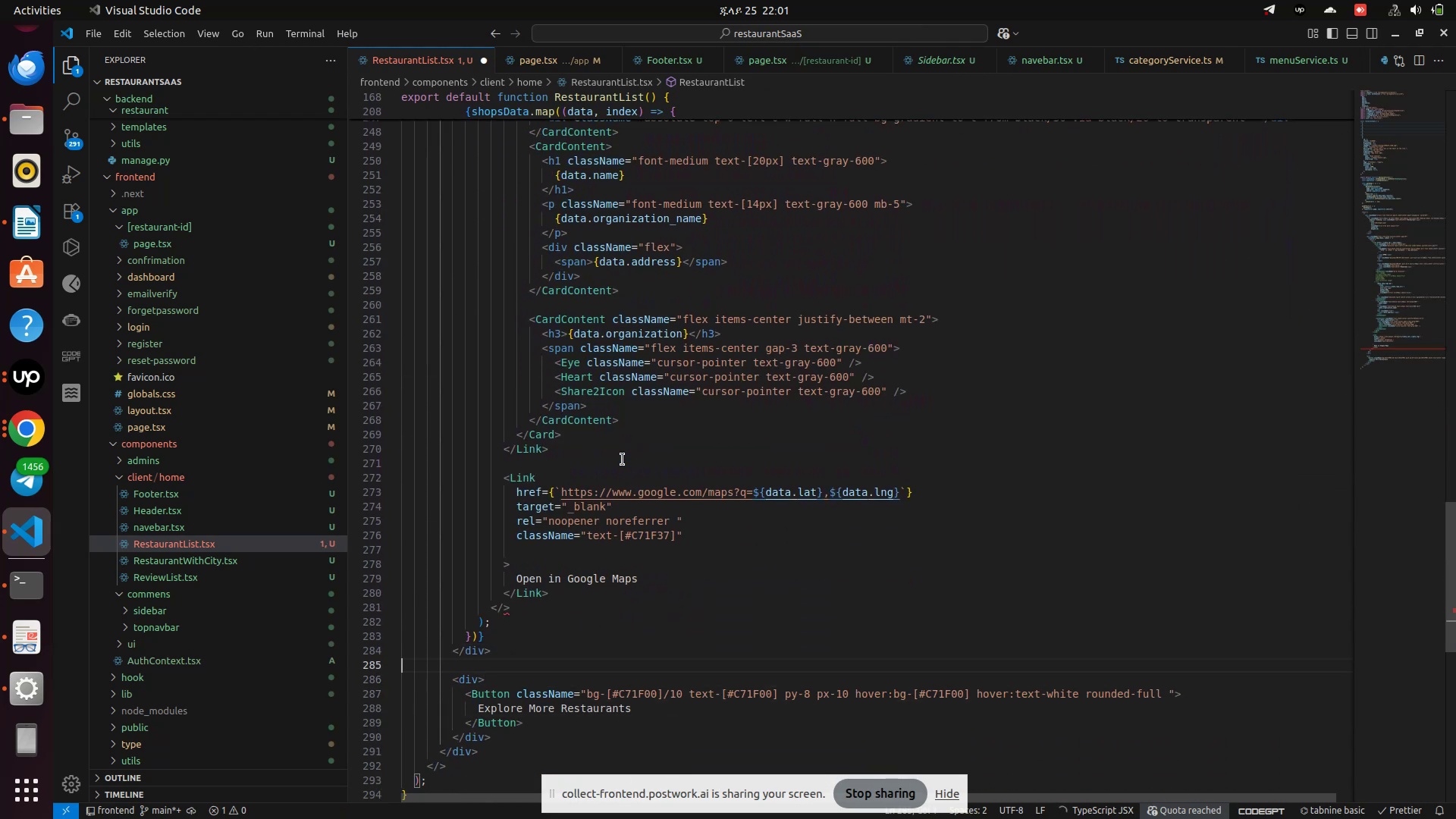 
key(ArrowUp)
 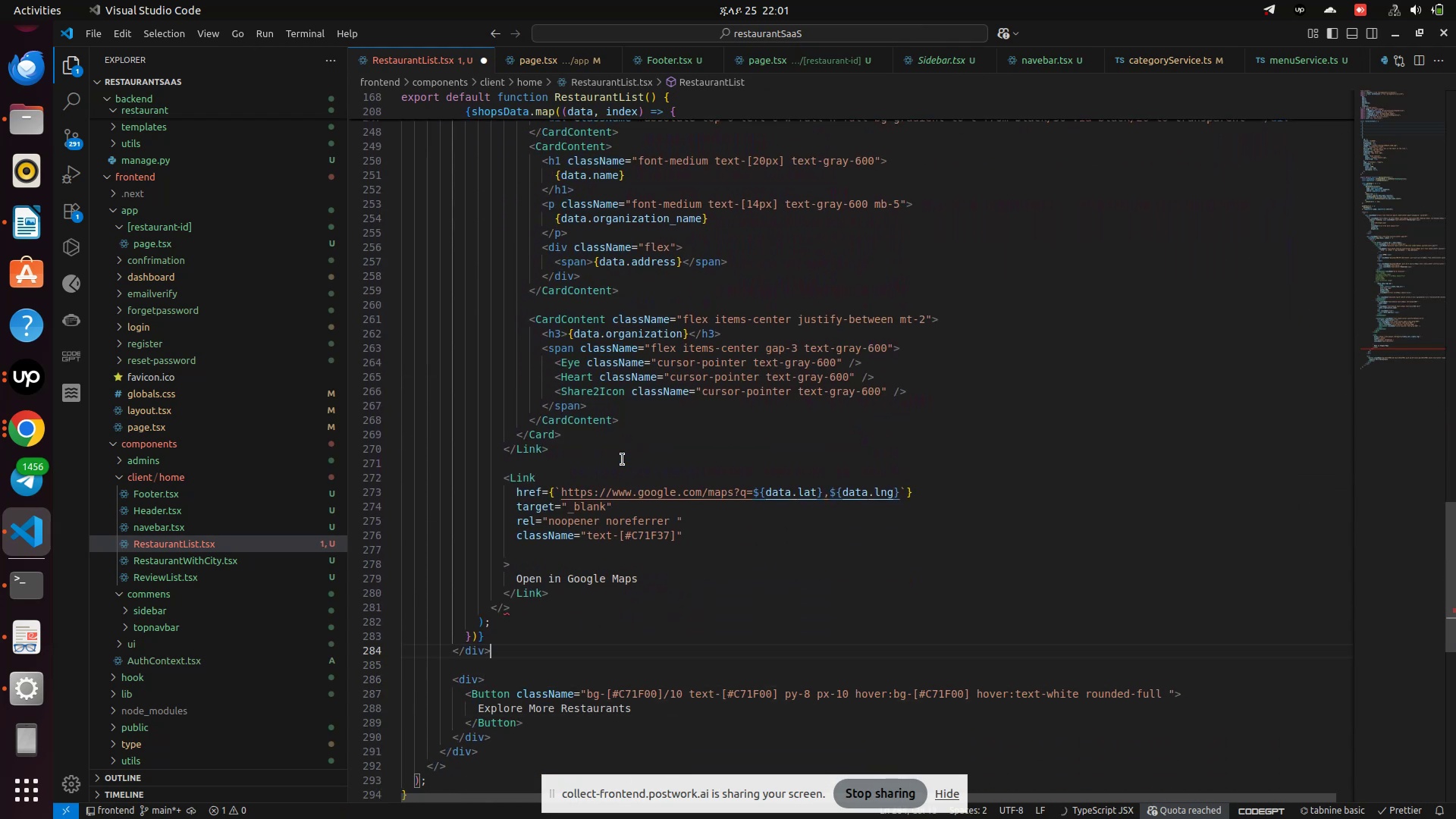 
key(ArrowUp)
 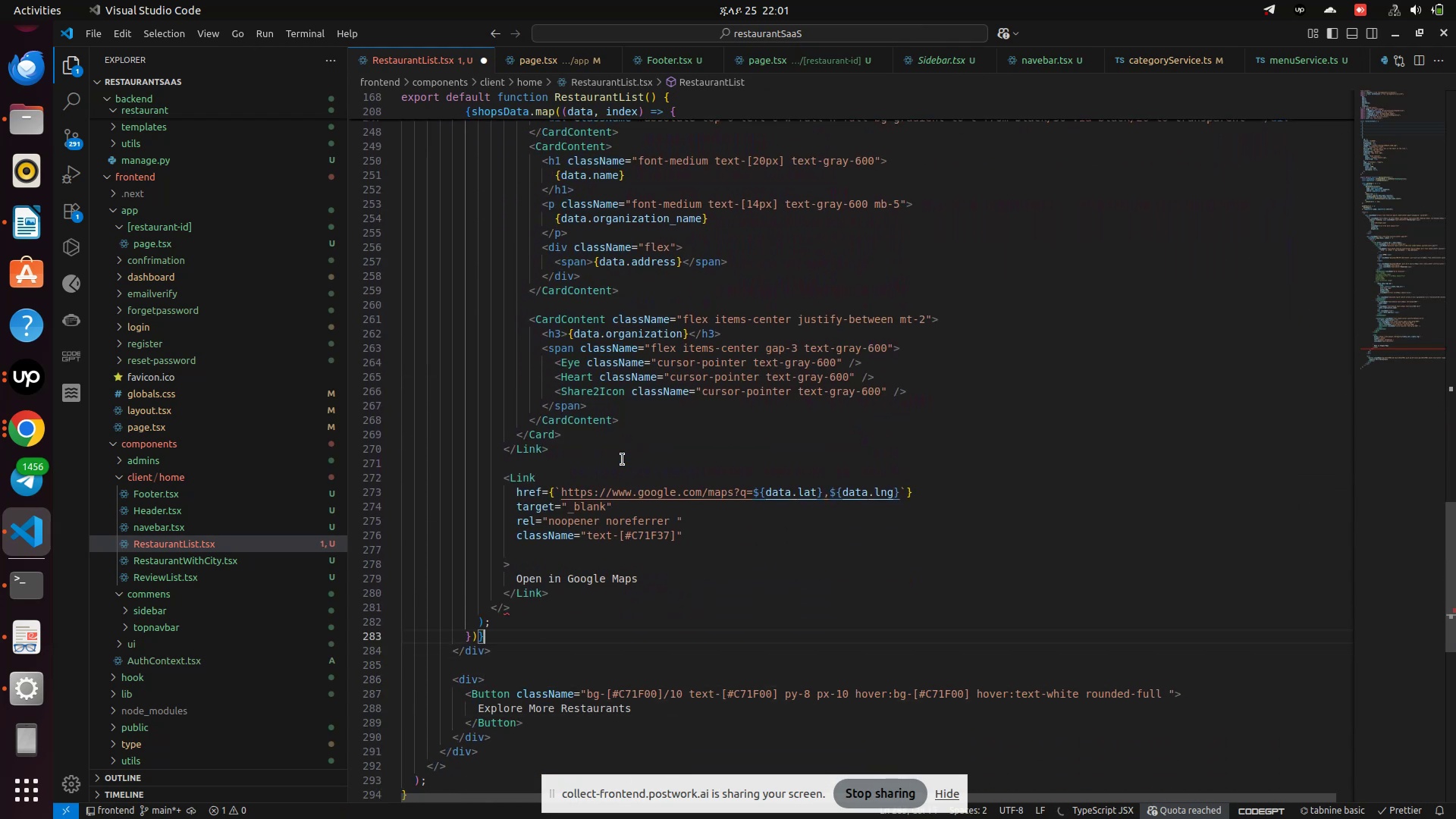 
key(ArrowUp)
 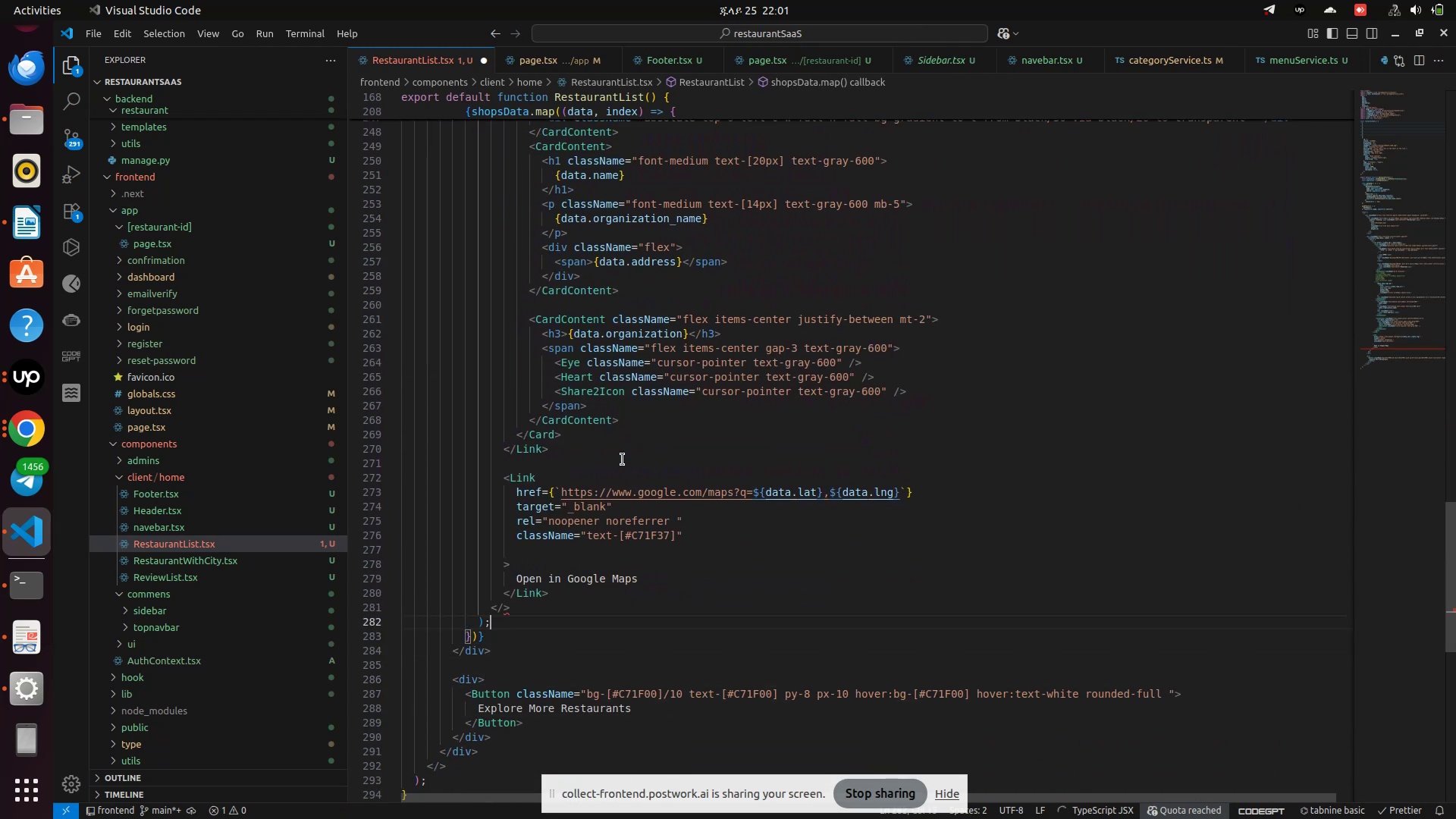 
key(ArrowUp)
 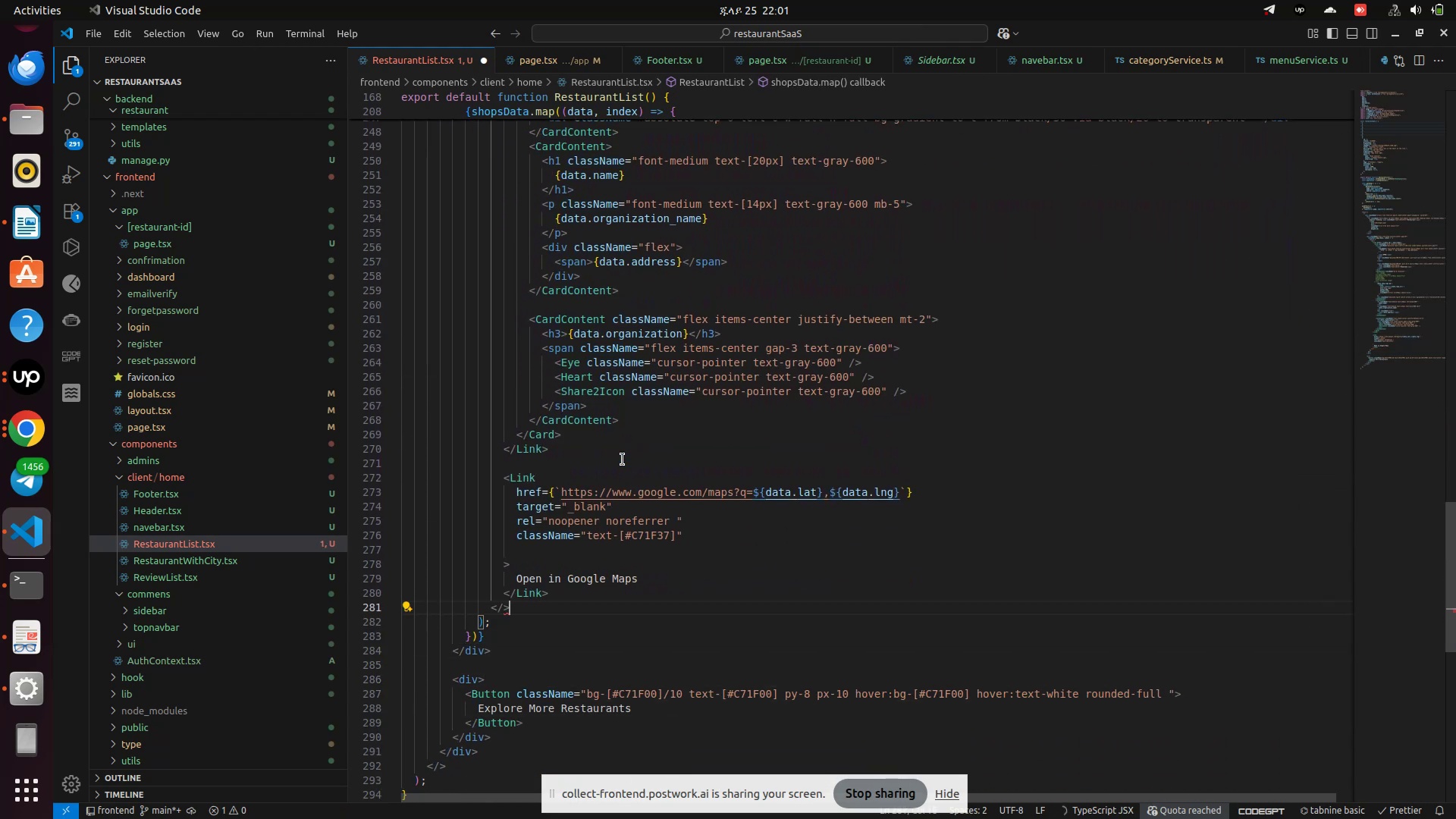 
key(ArrowLeft)
 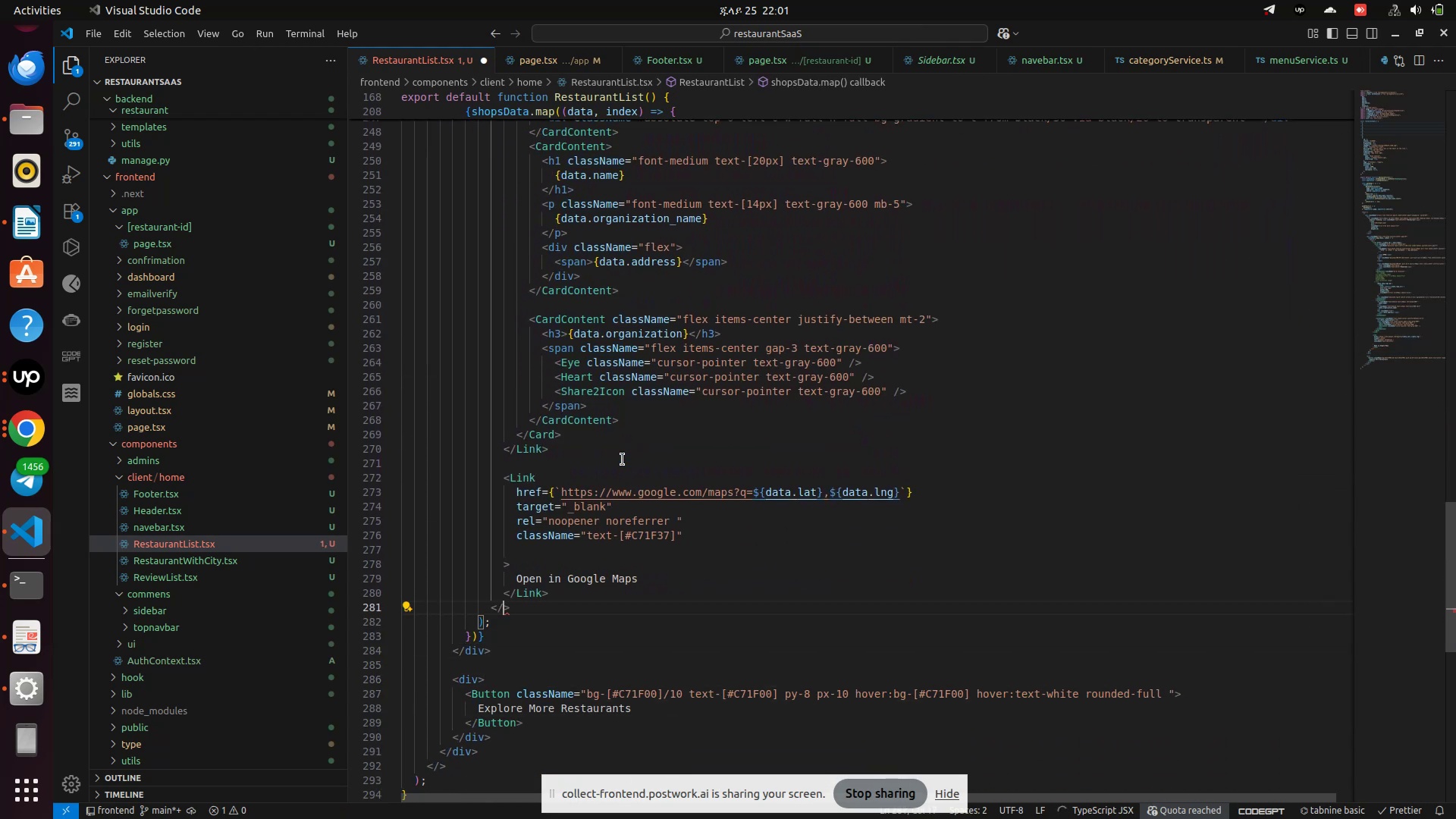 
key(D)
 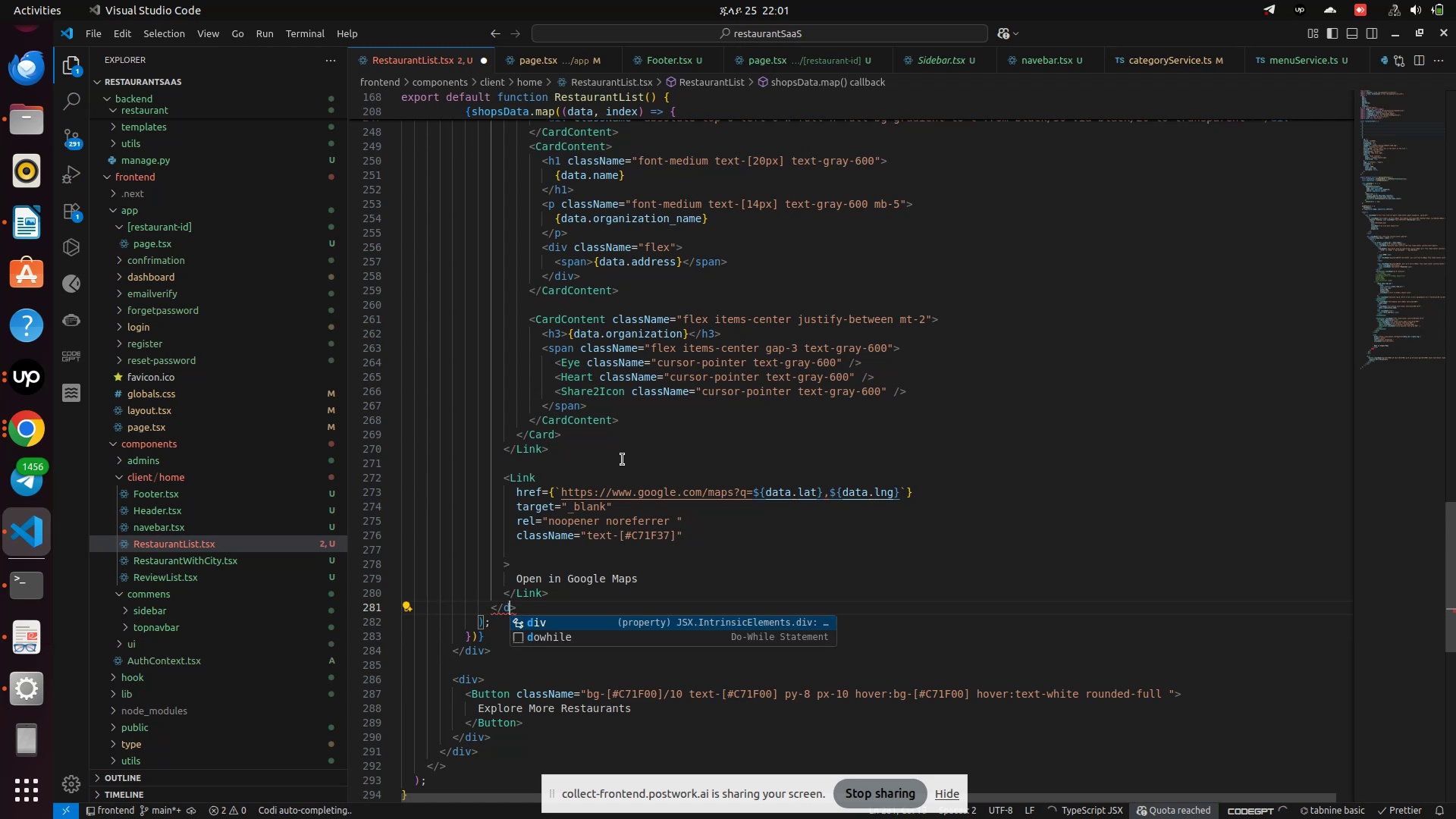 
key(Enter)
 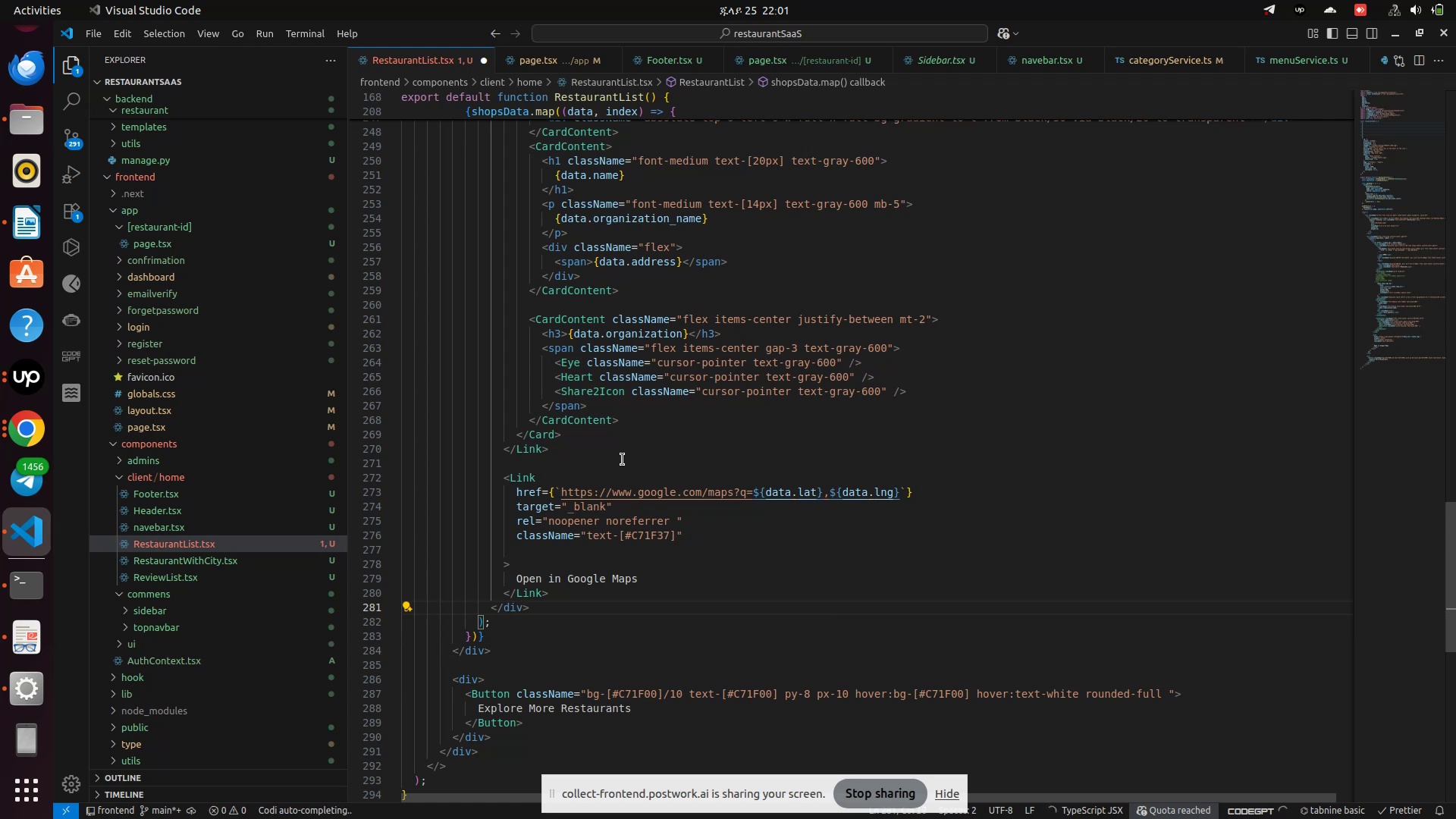 
hold_key(key=ArrowUp, duration=1.52)
 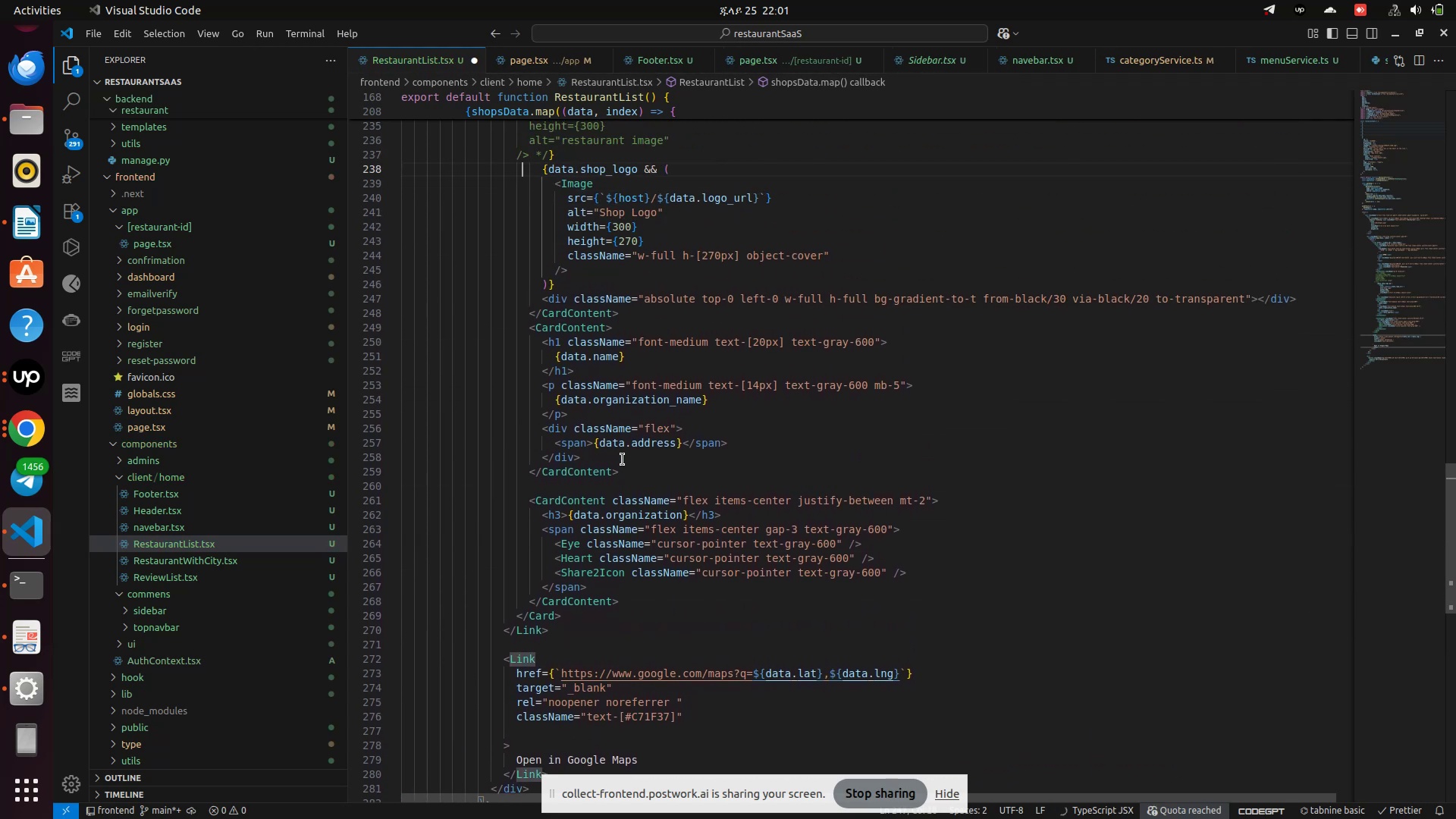 
hold_key(key=ArrowUp, duration=1.5)
 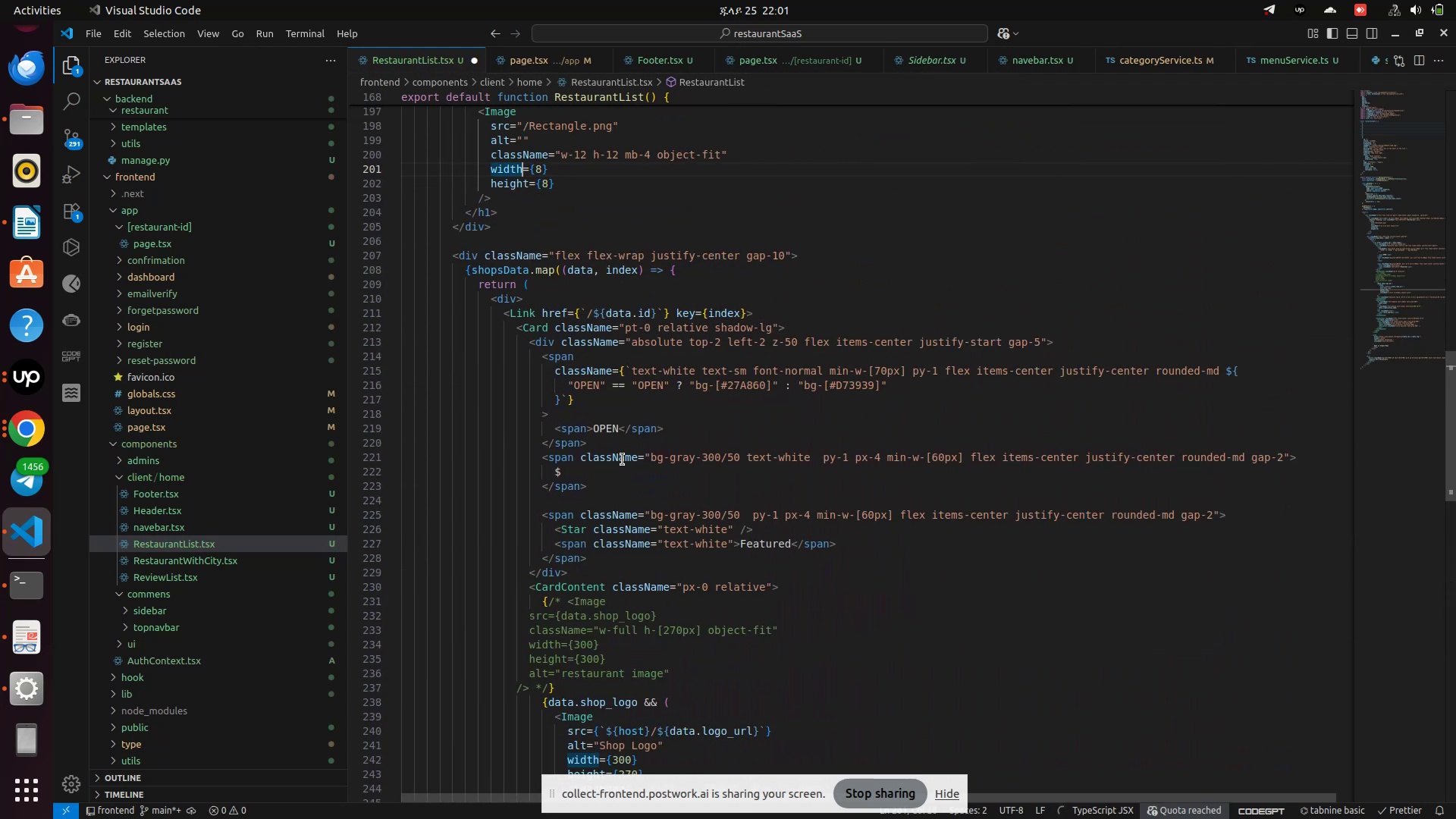 
key(ArrowDown)
 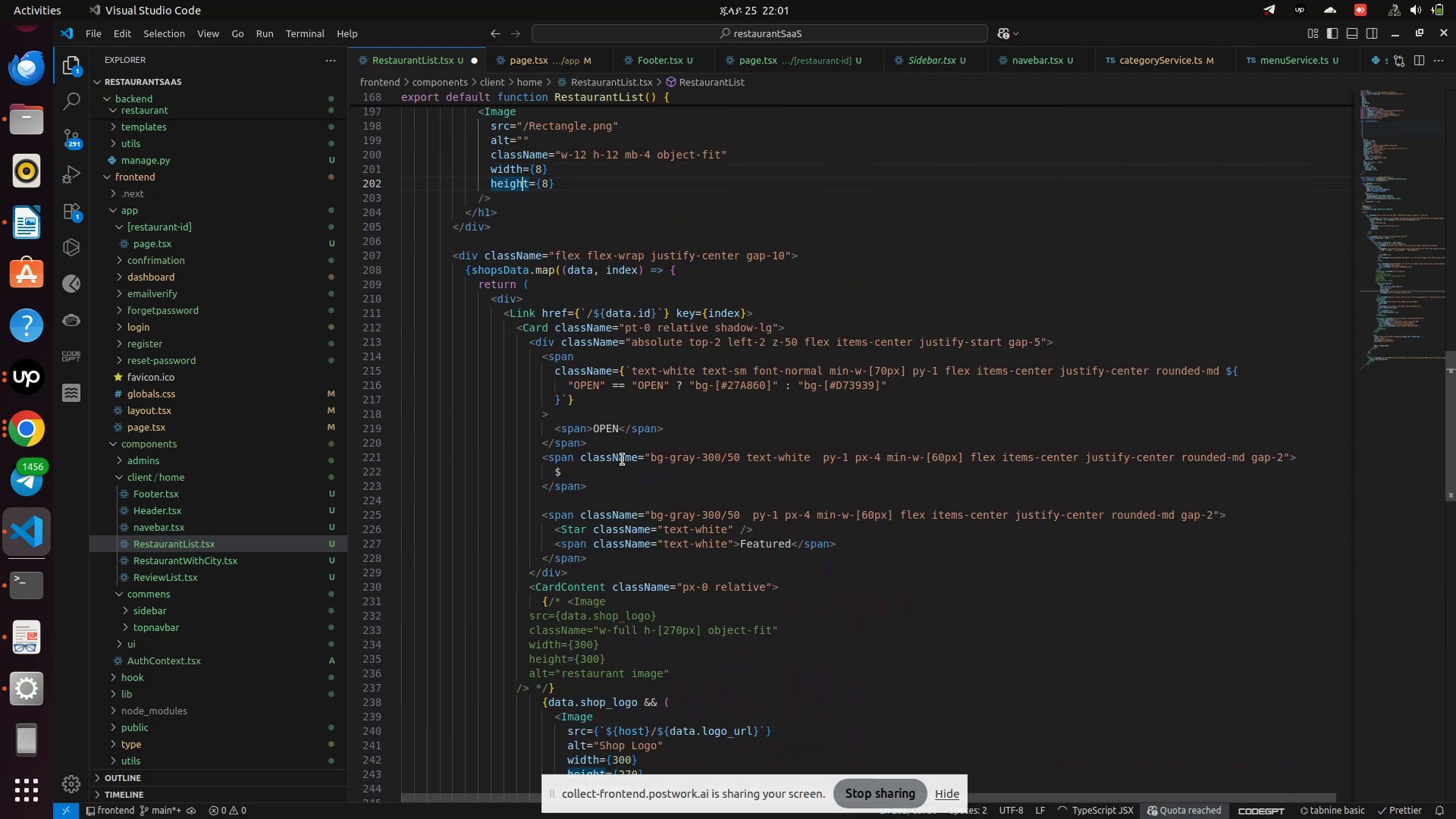 
key(ArrowDown)
 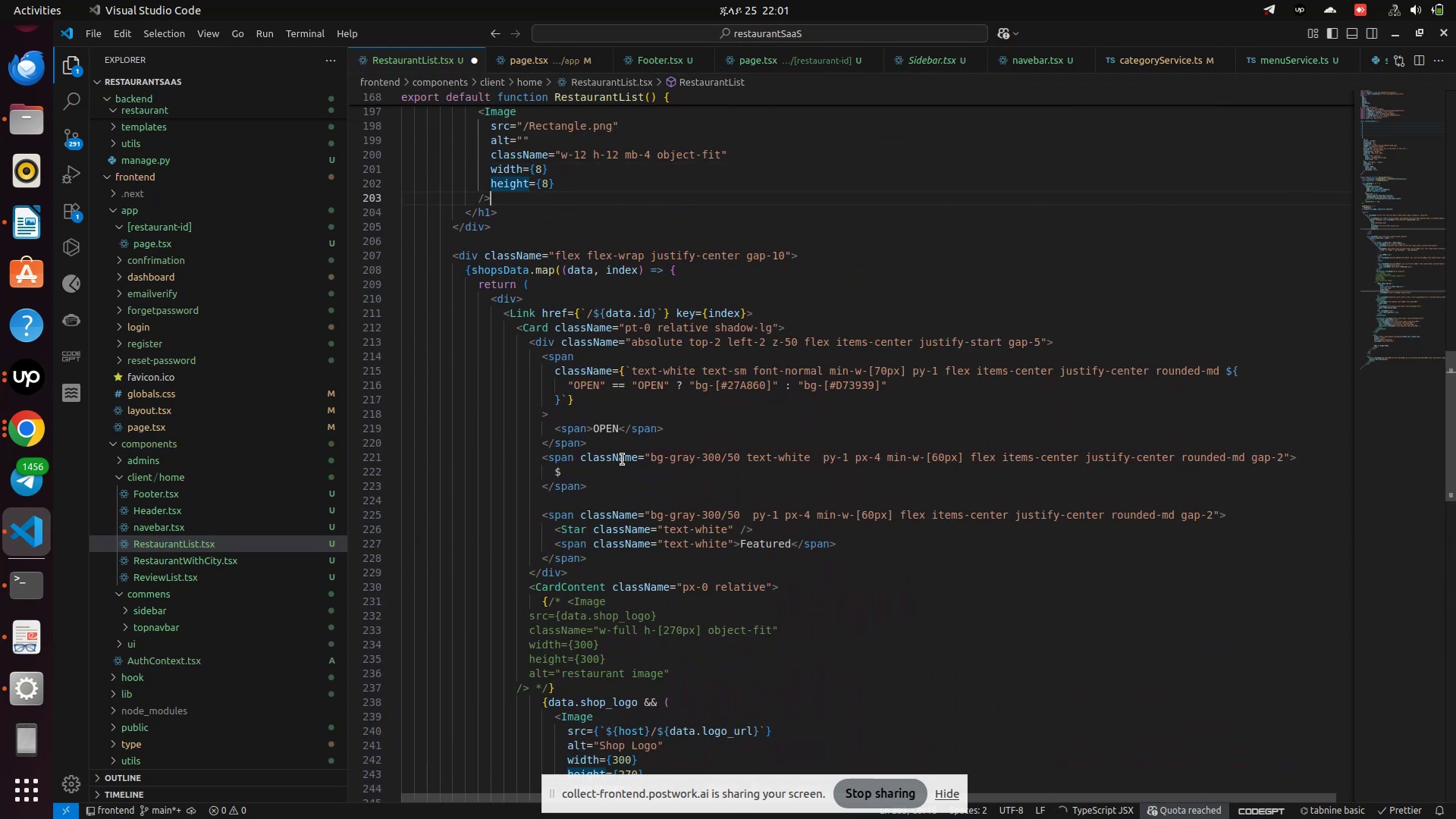 
key(ArrowDown)
 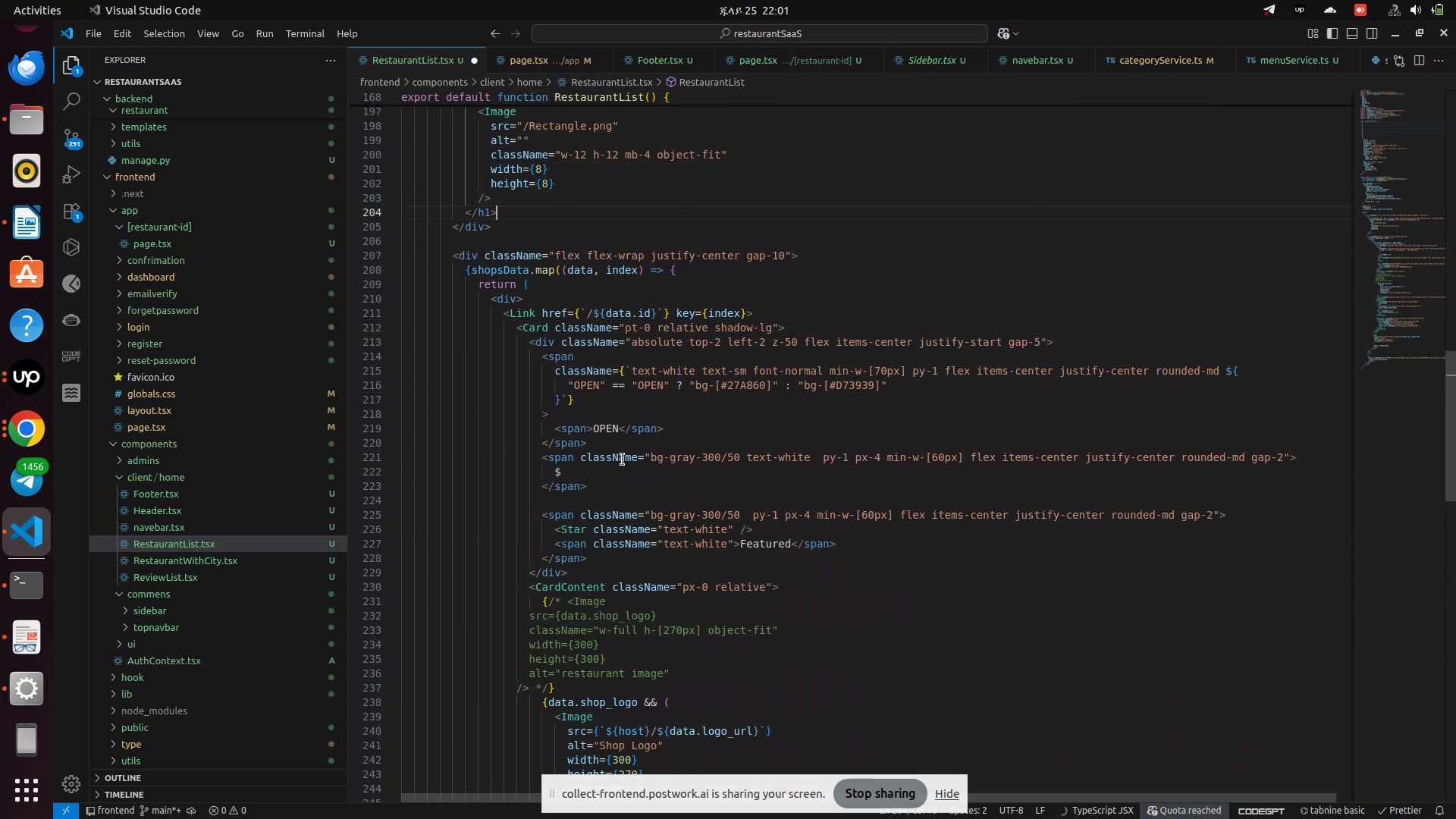 
key(ArrowDown)
 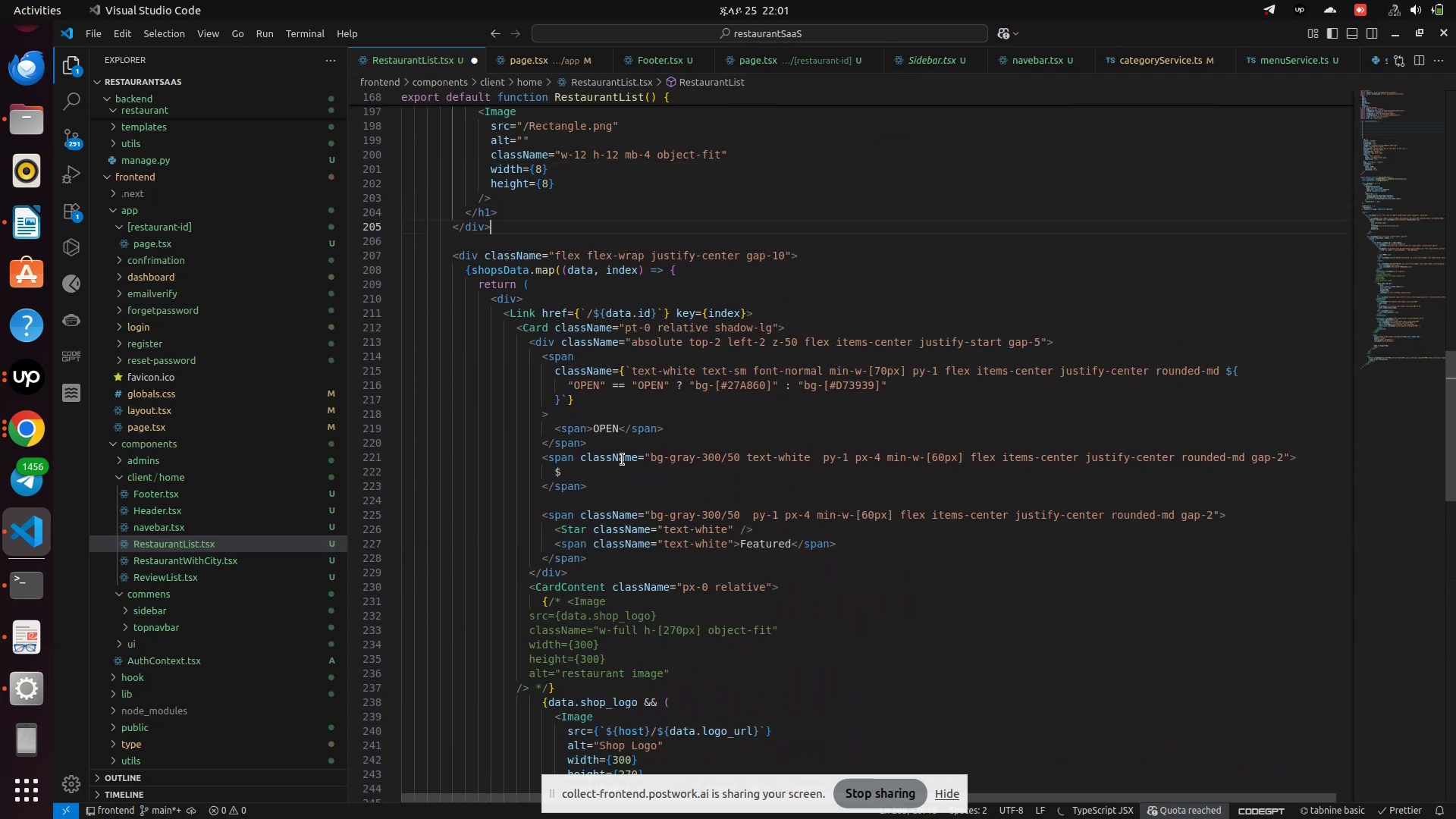 
key(ArrowDown)
 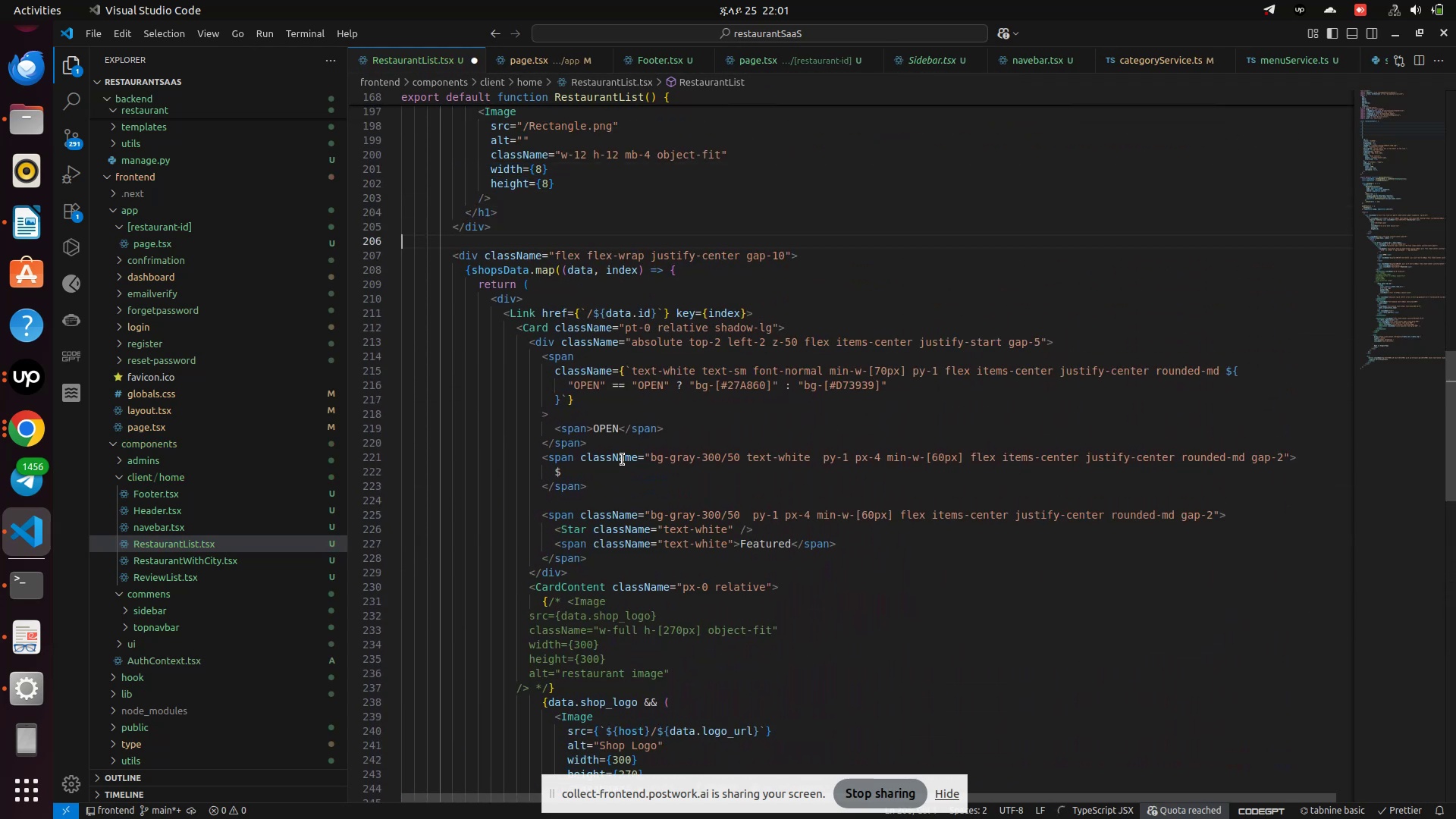 
key(ArrowDown)
 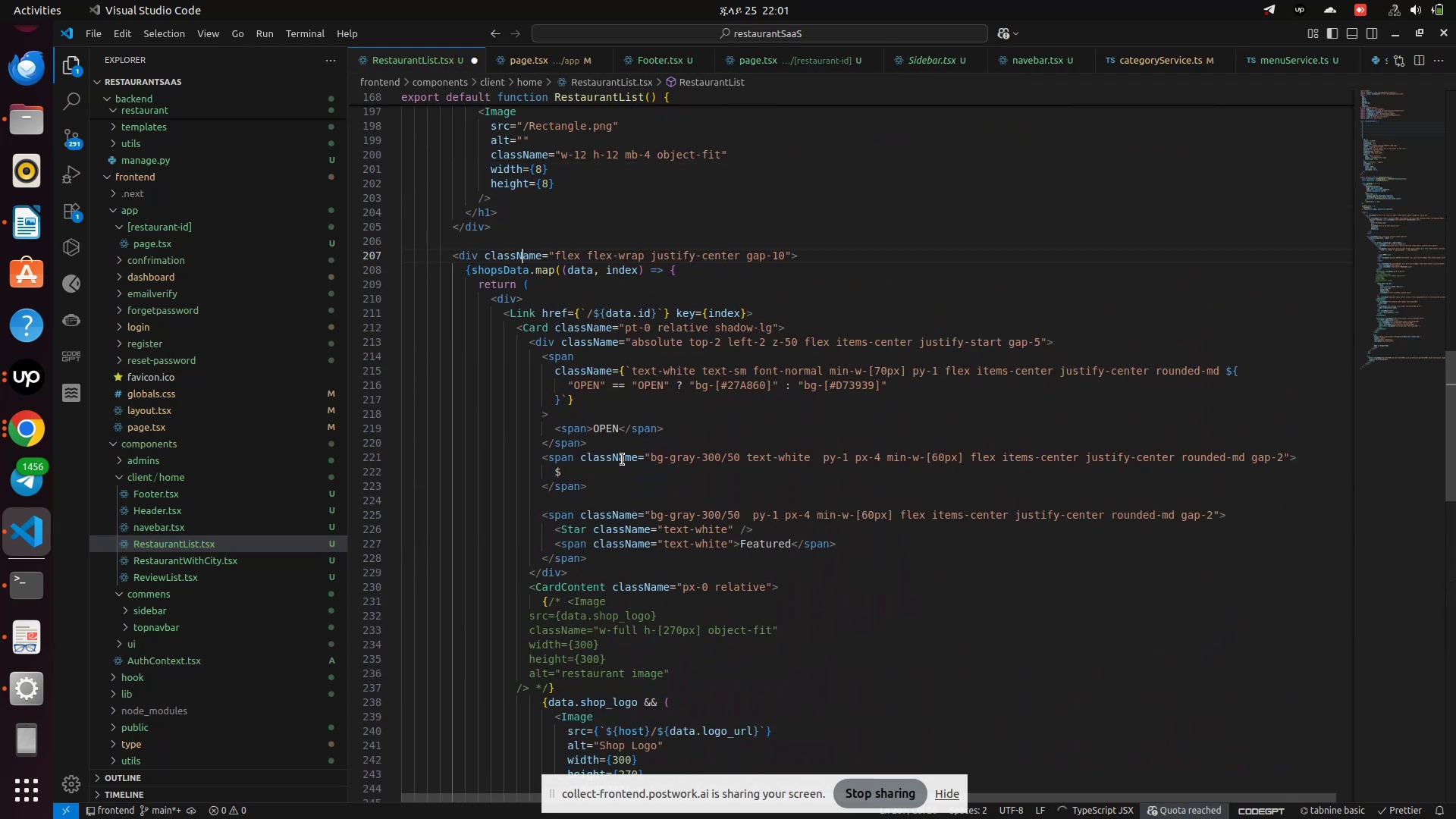 
key(ArrowDown)
 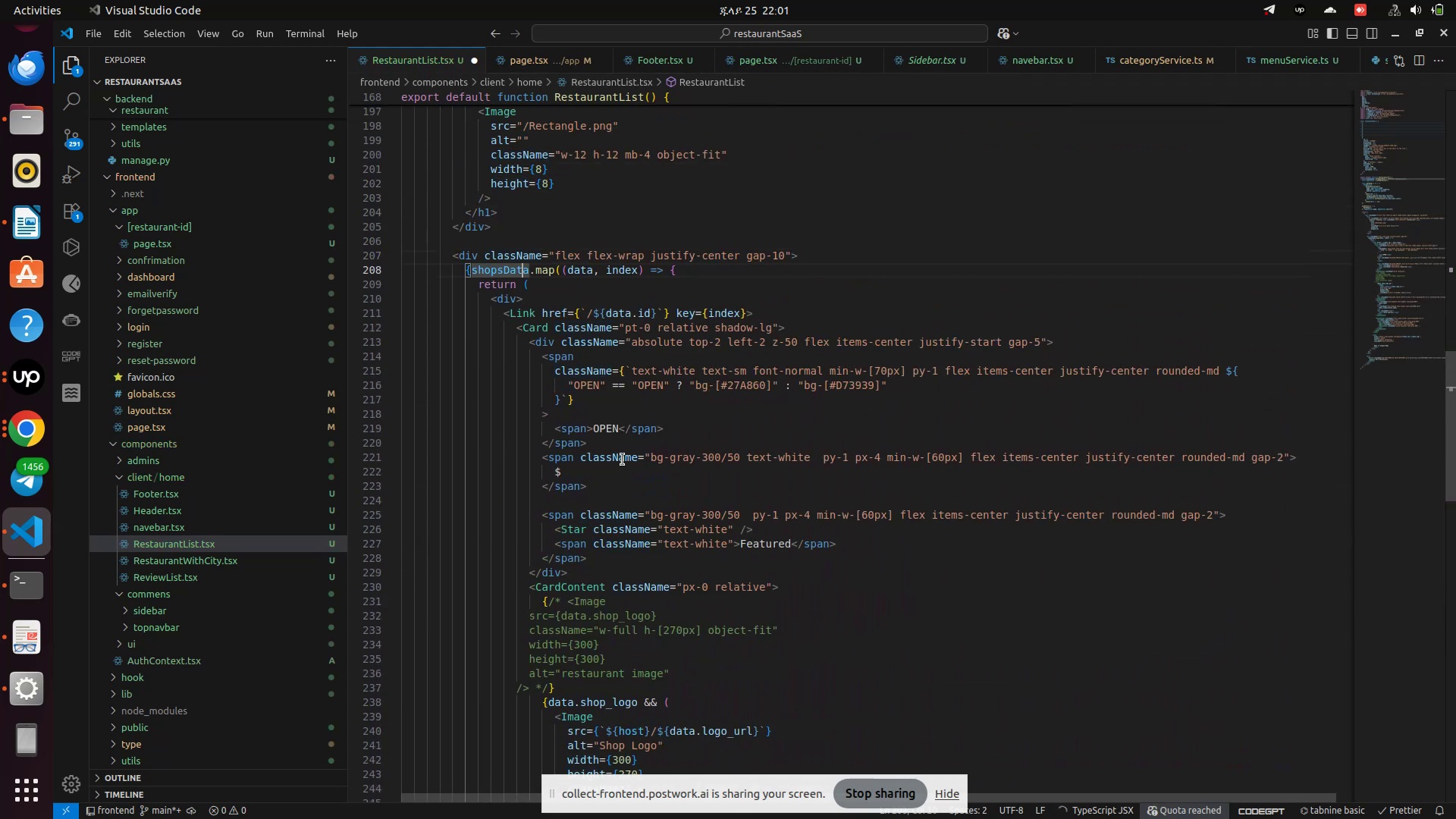 
key(ArrowDown)
 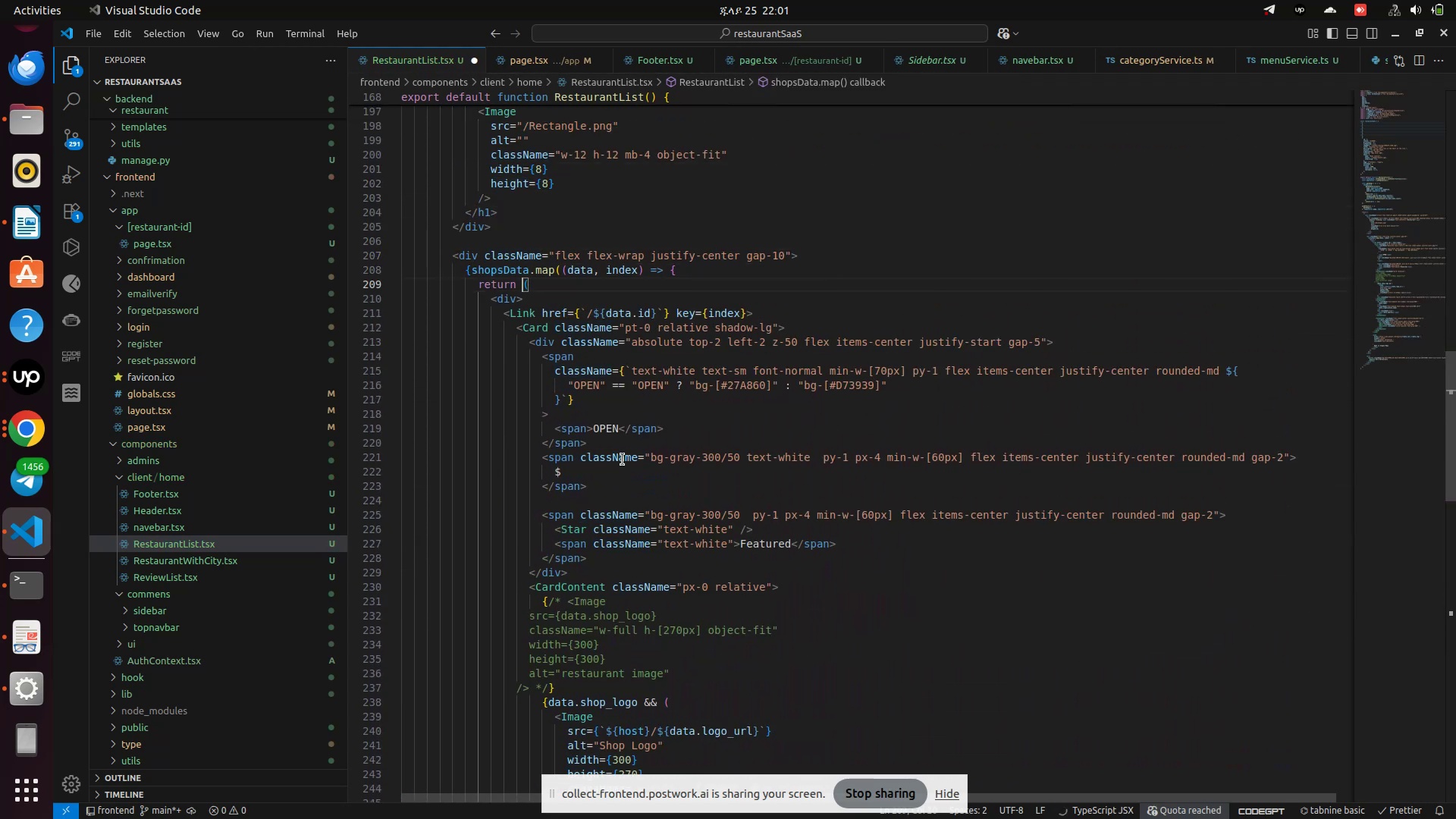 
key(ArrowDown)
 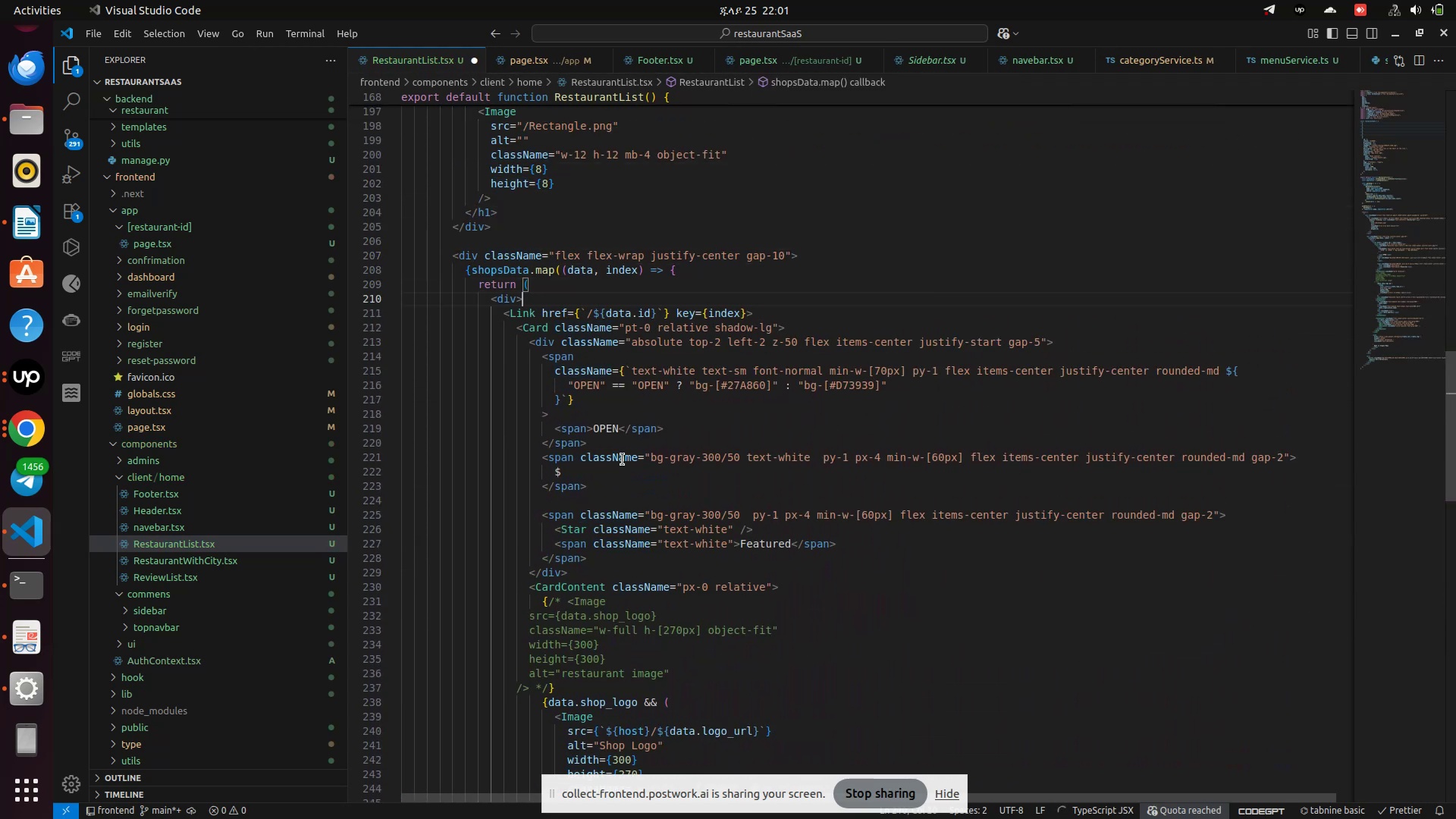 
key(ArrowLeft)
 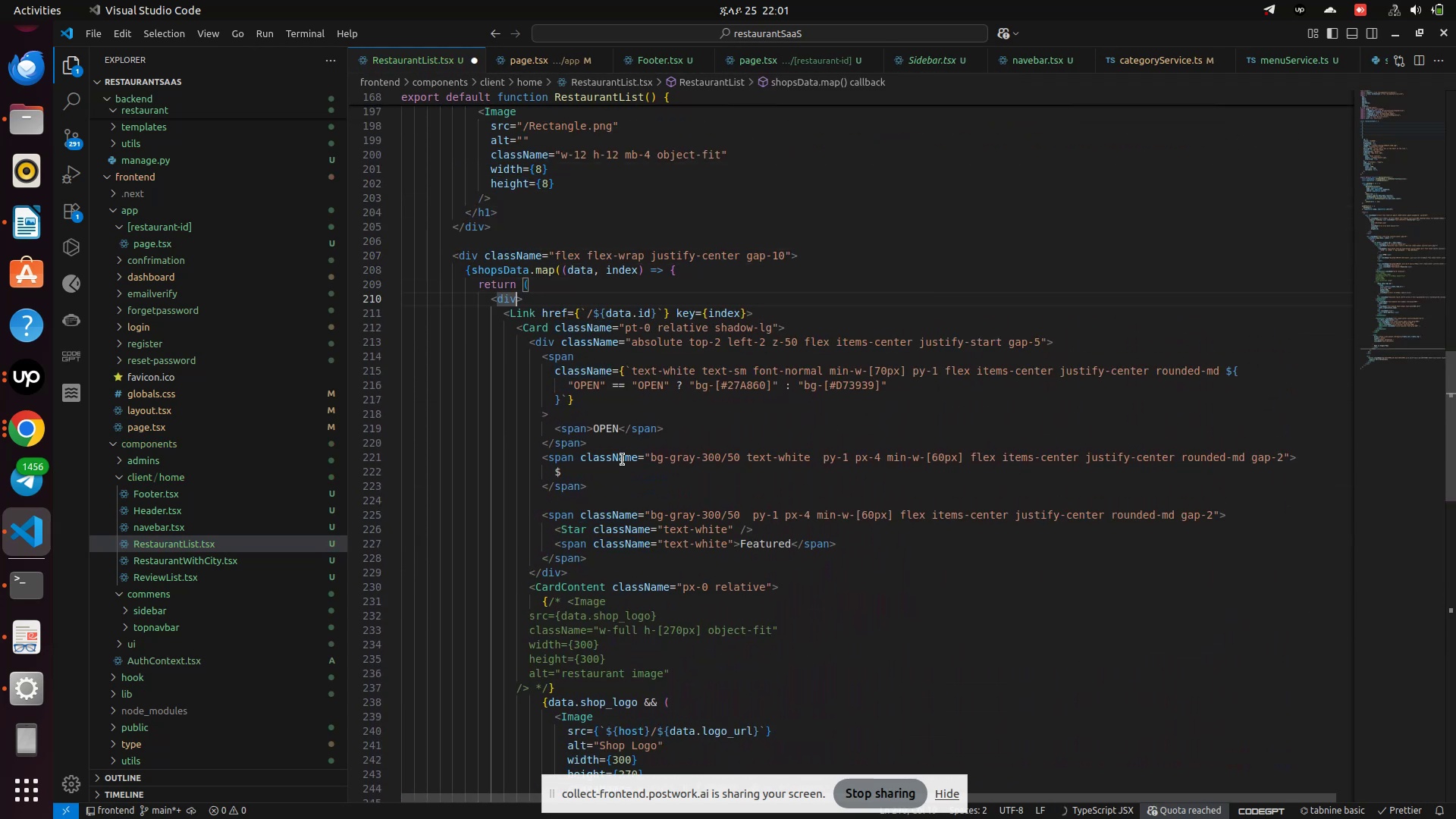 
type( cla)
 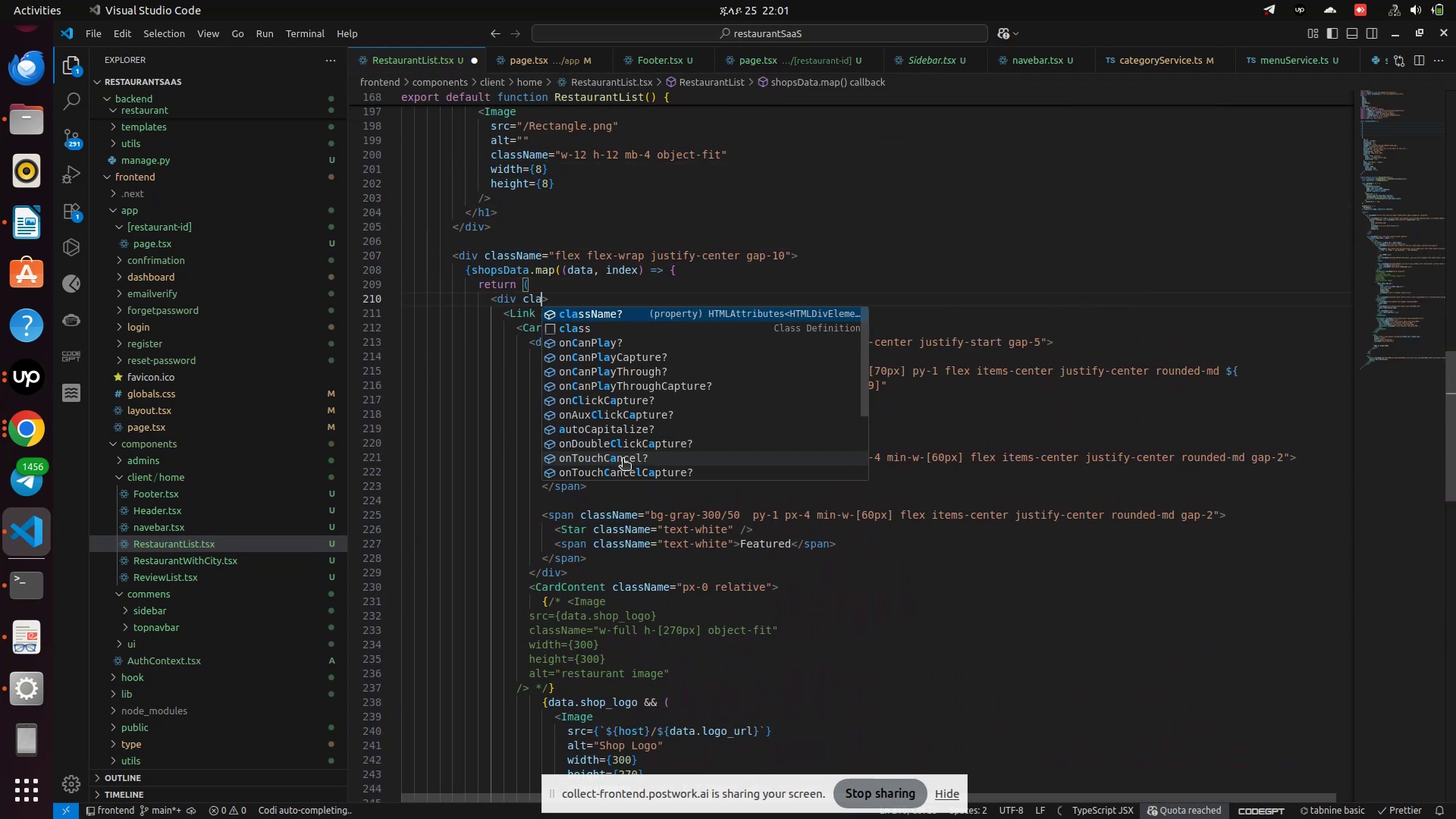 
key(Enter)
 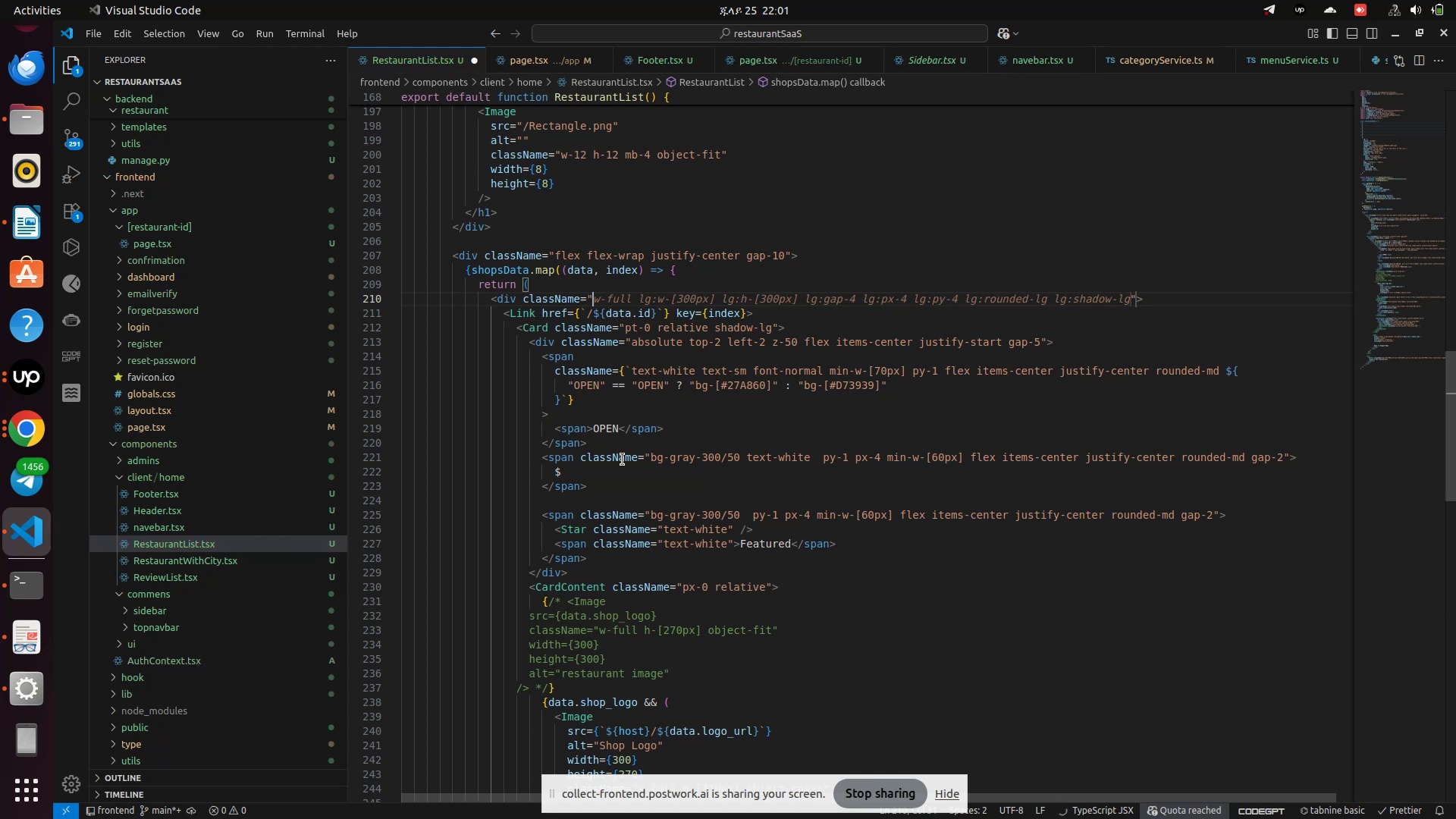 
wait(6.35)
 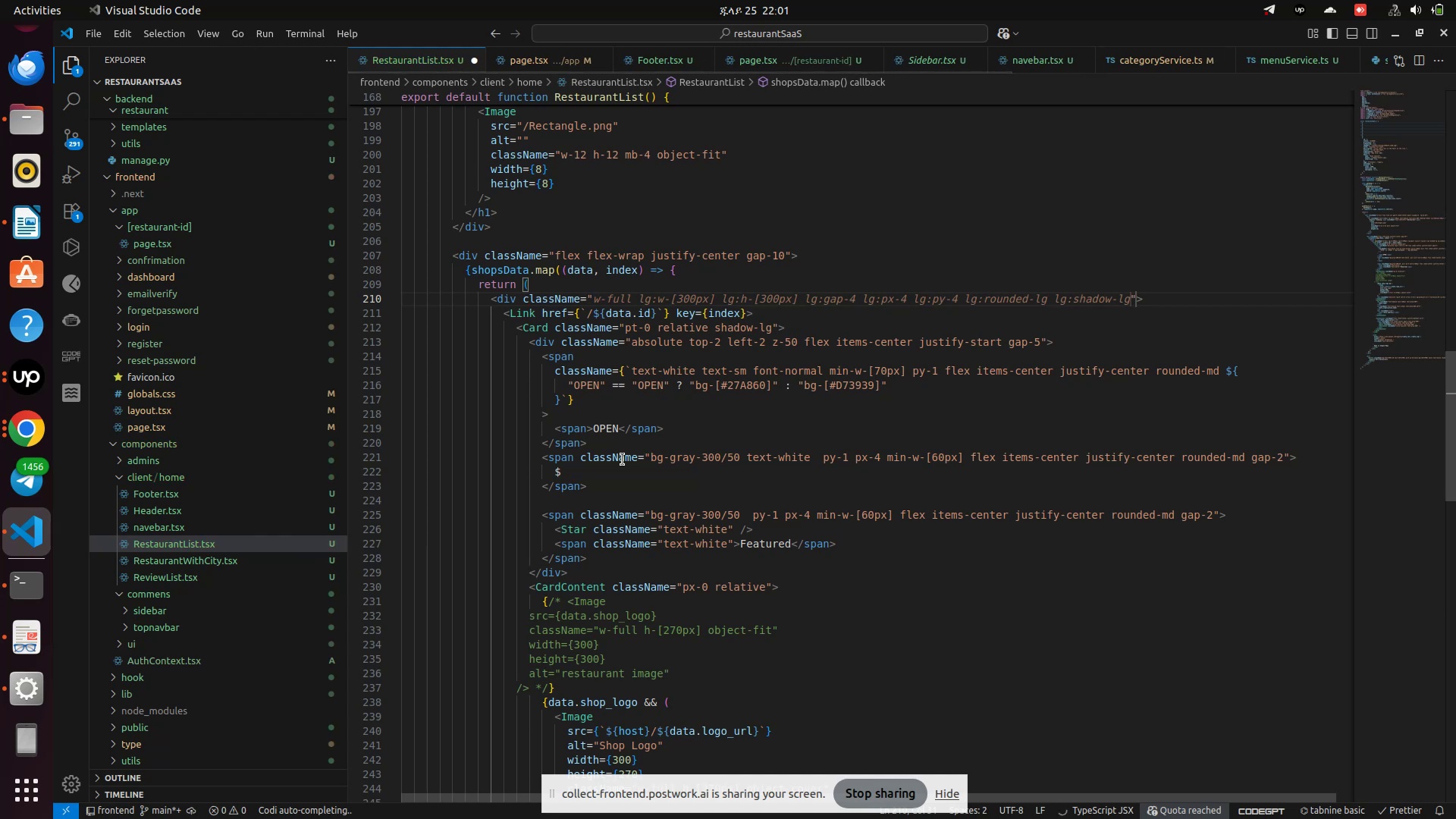 
key(Control+Z)
 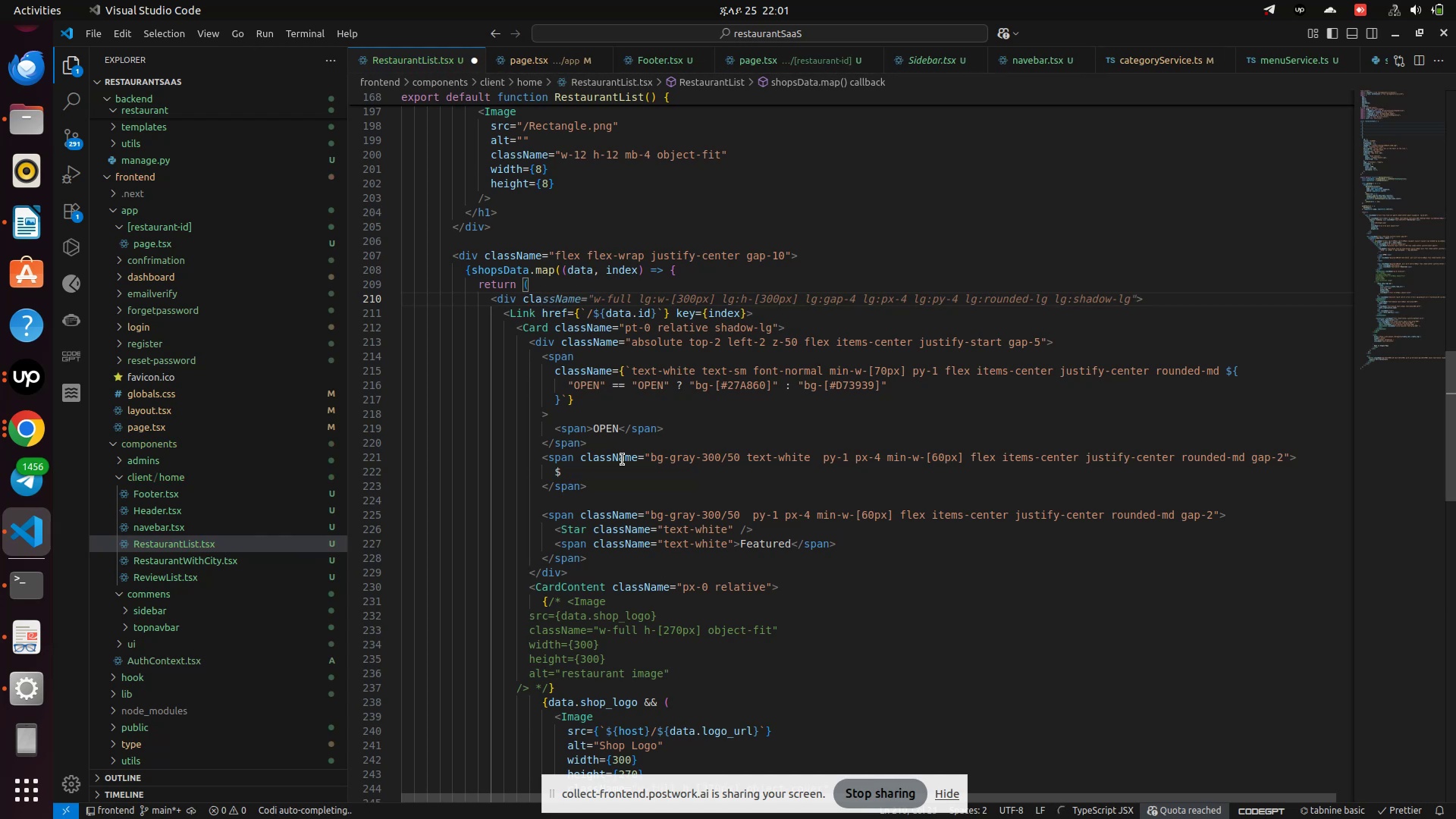 
key(Control+Z)
 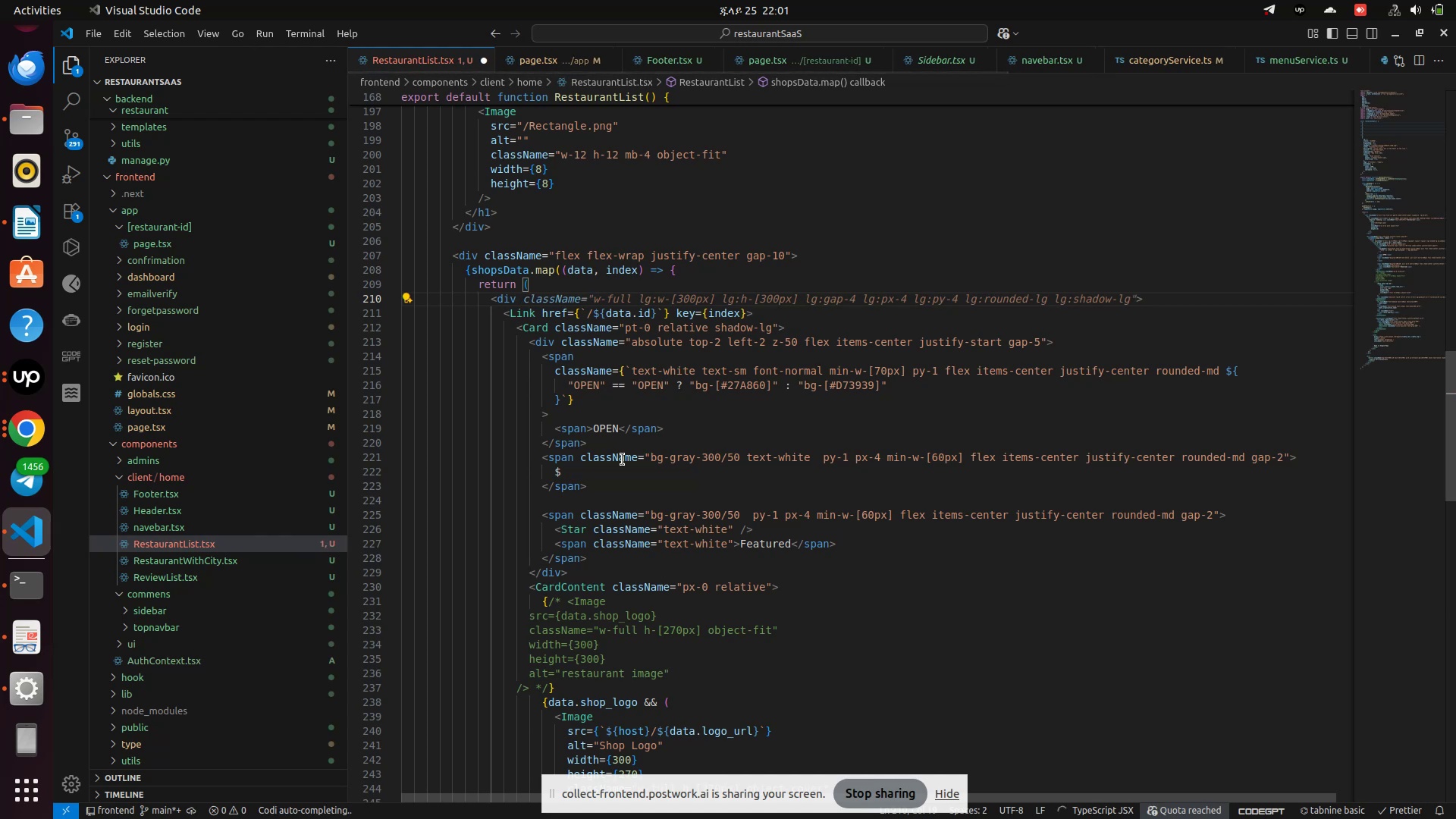 
type( ke)
 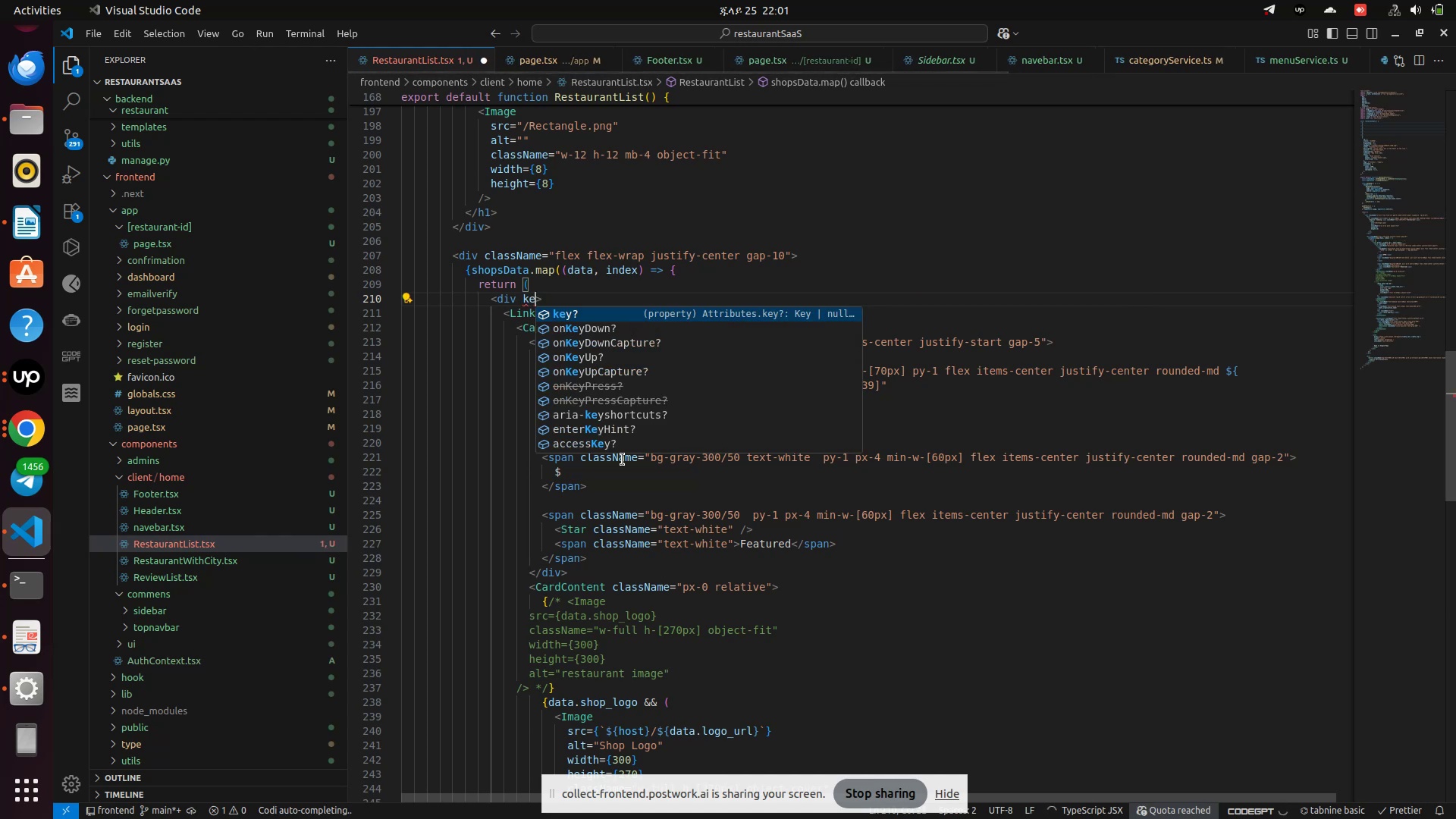 
key(Enter)
 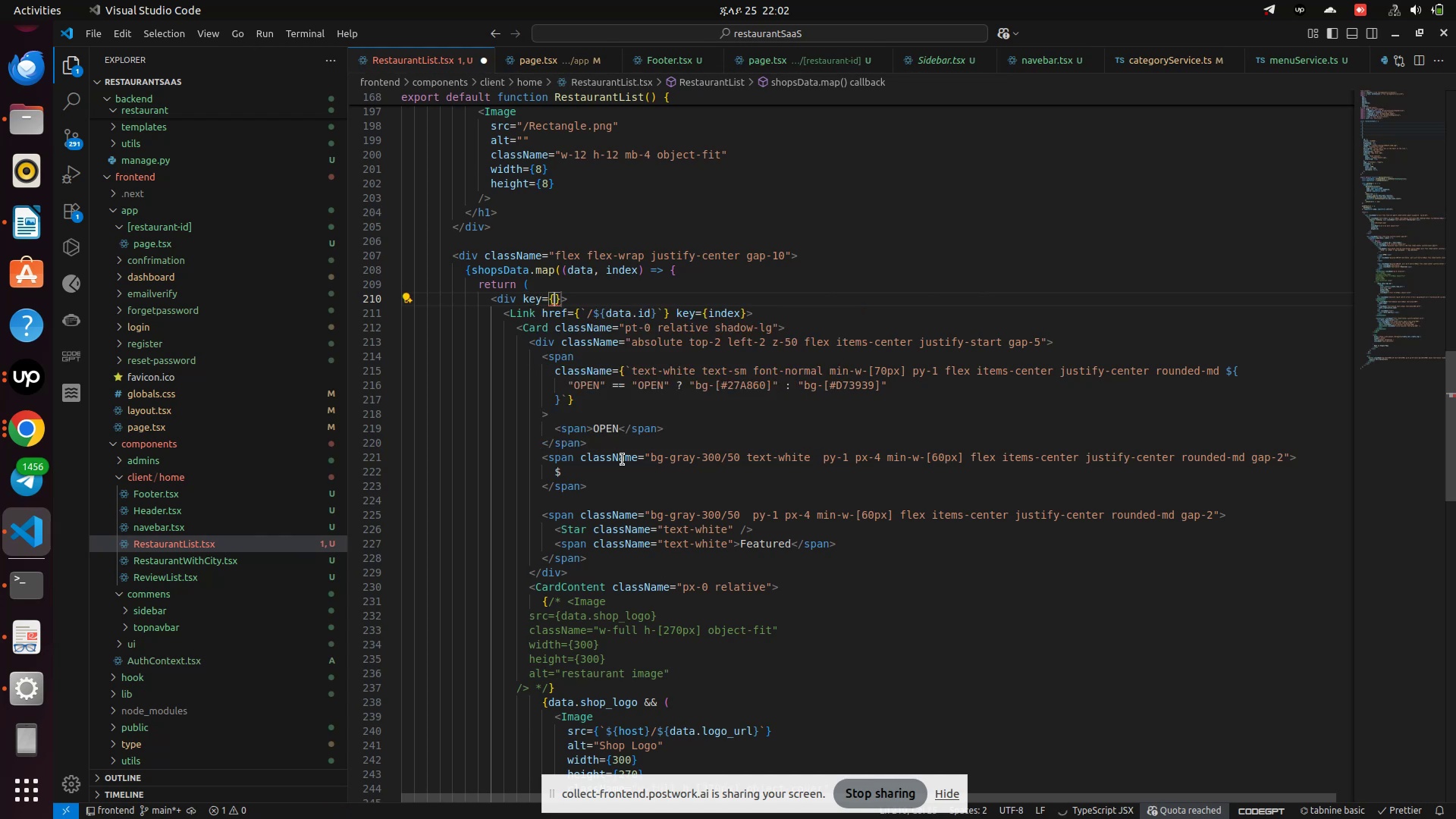 
wait(6.97)
 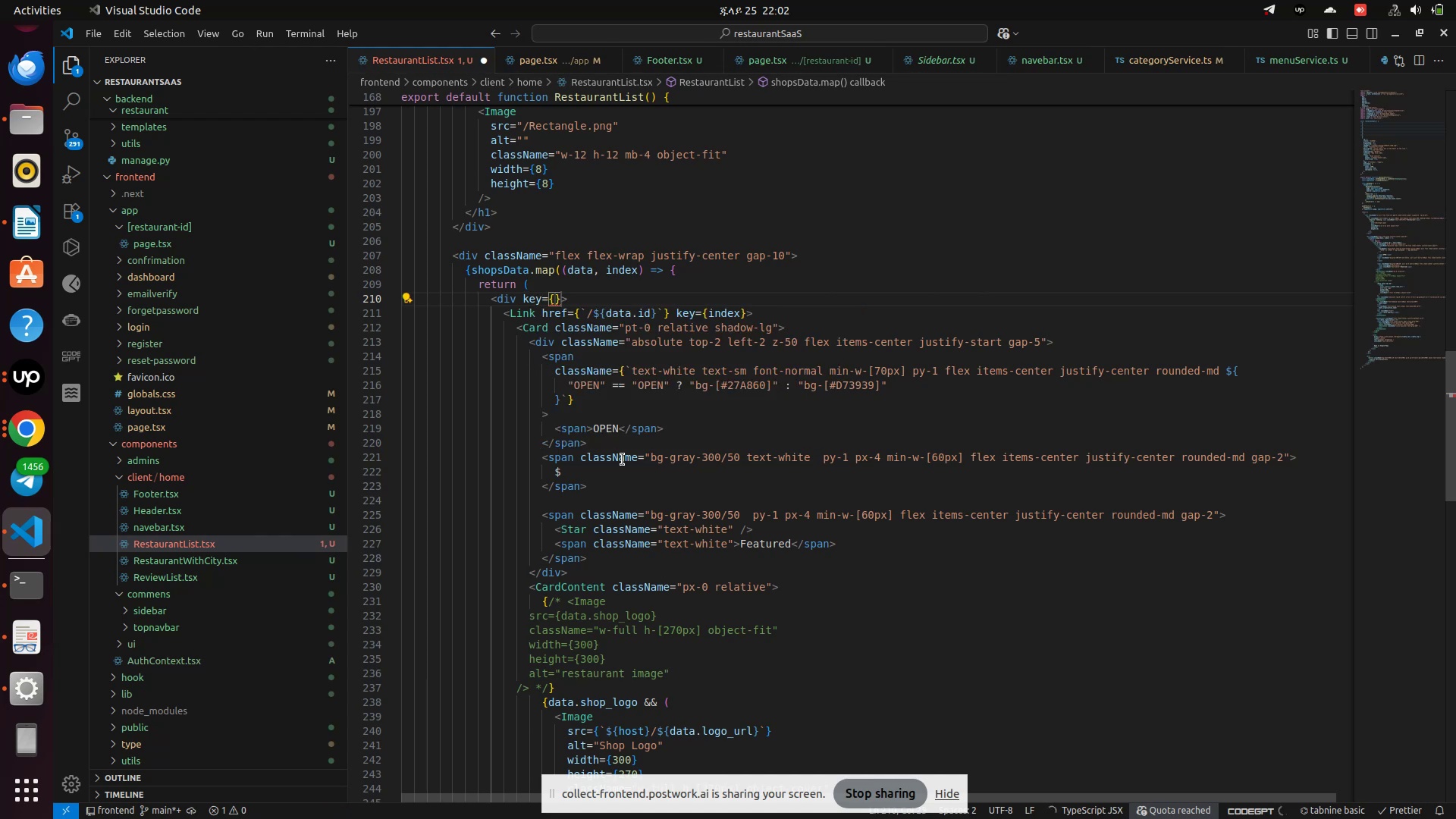 
type(inde)
 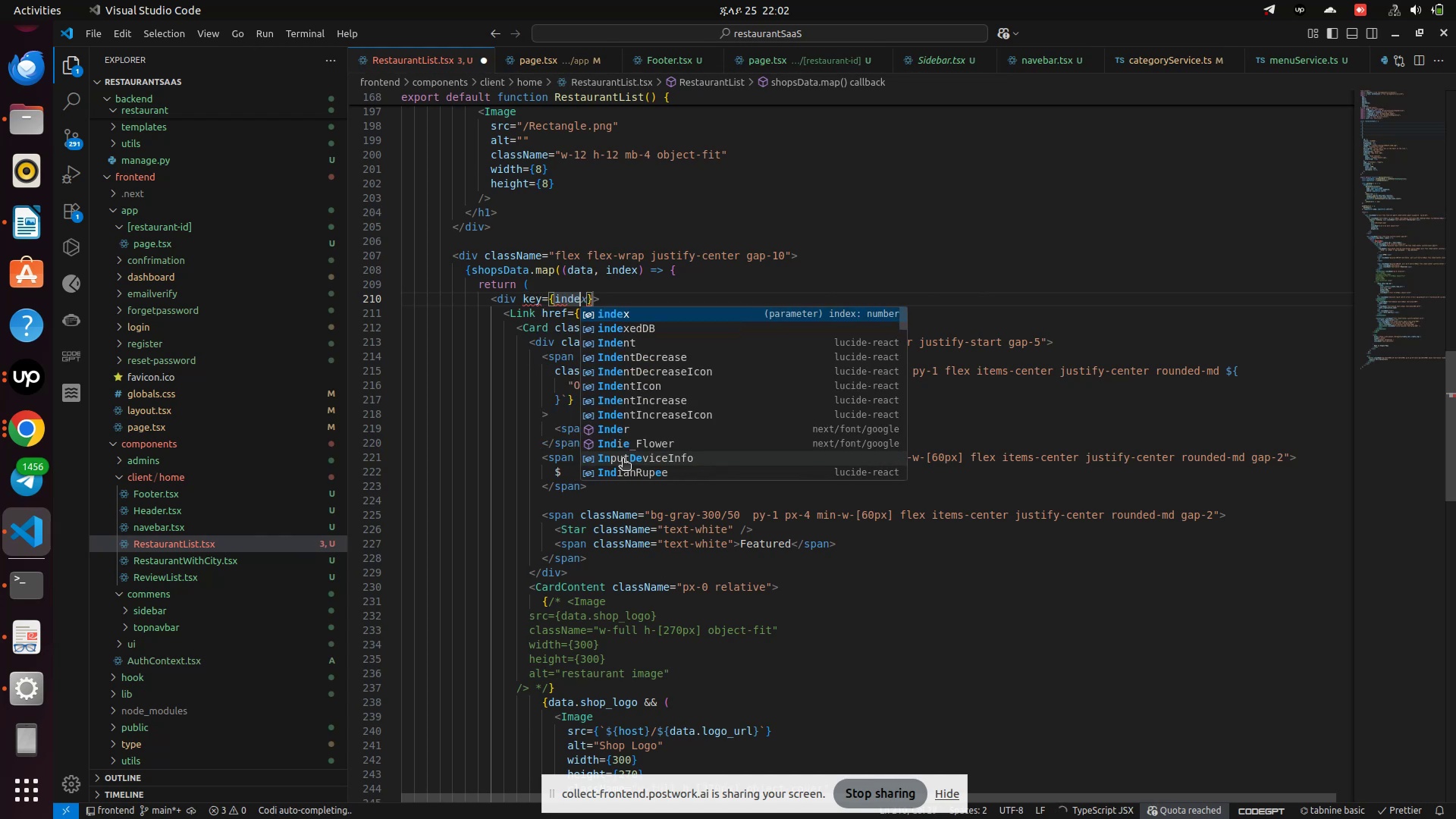 
key(Enter)
 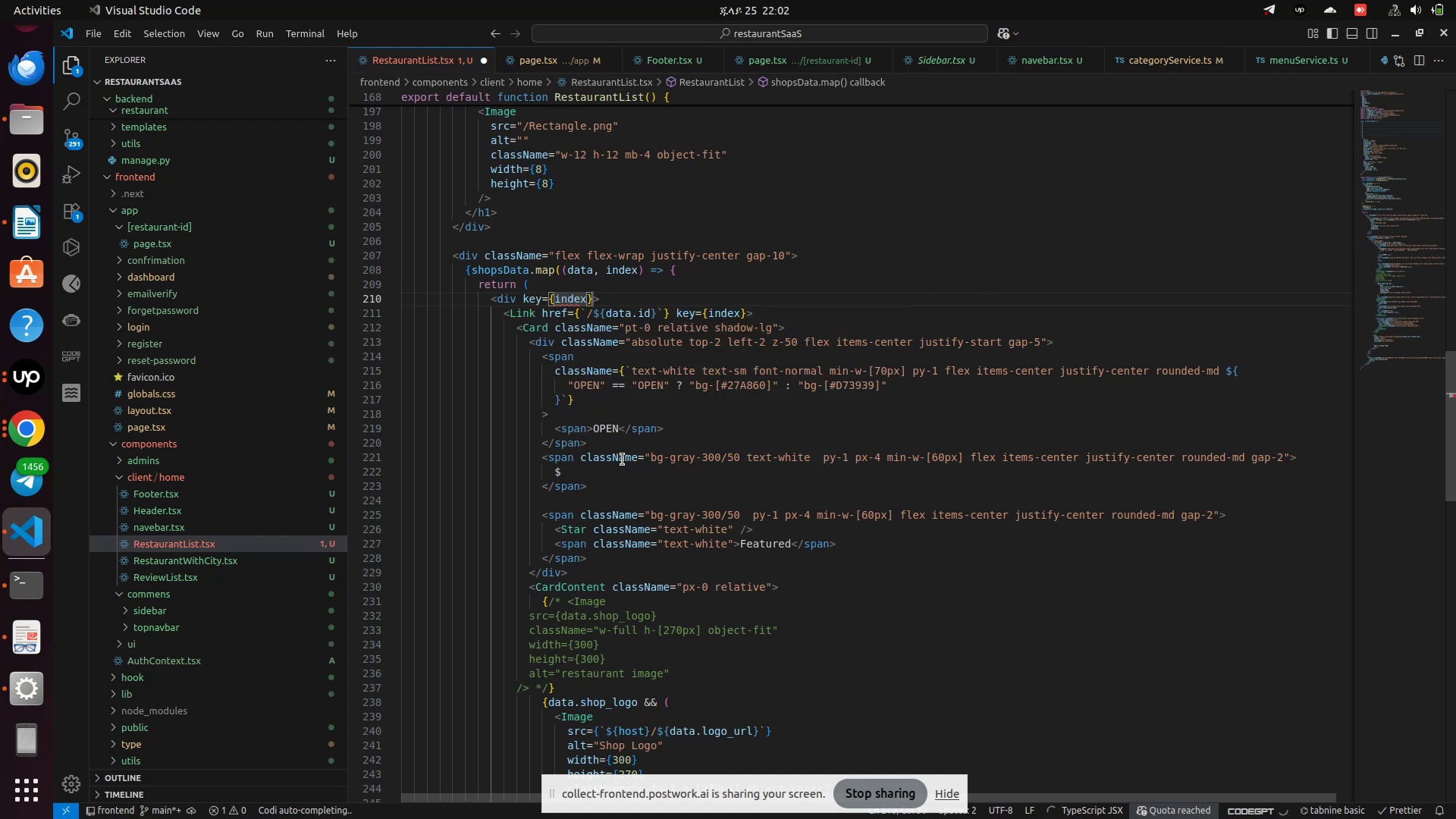 
key(Control+S)
 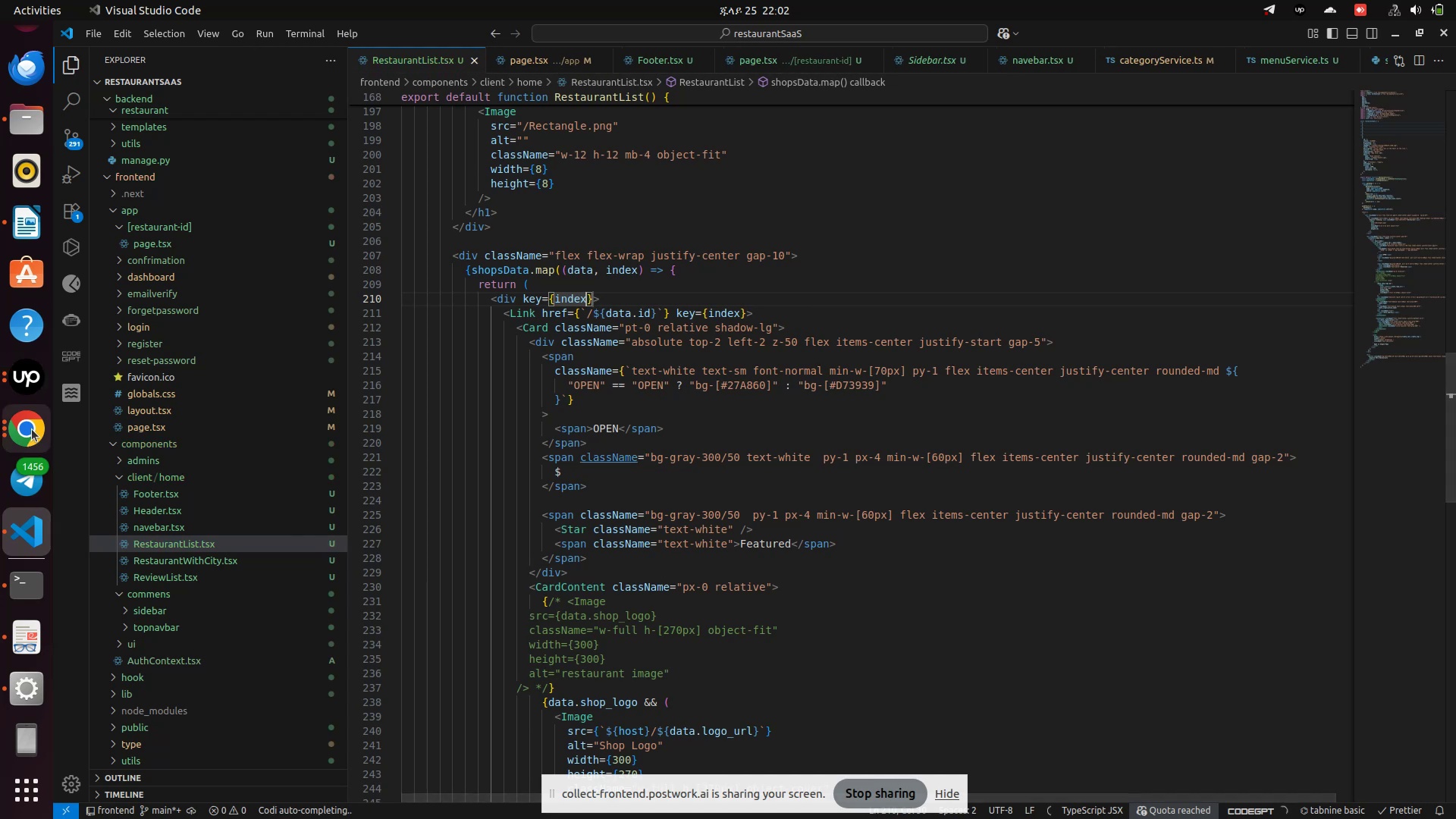 
left_click([33, 437])
 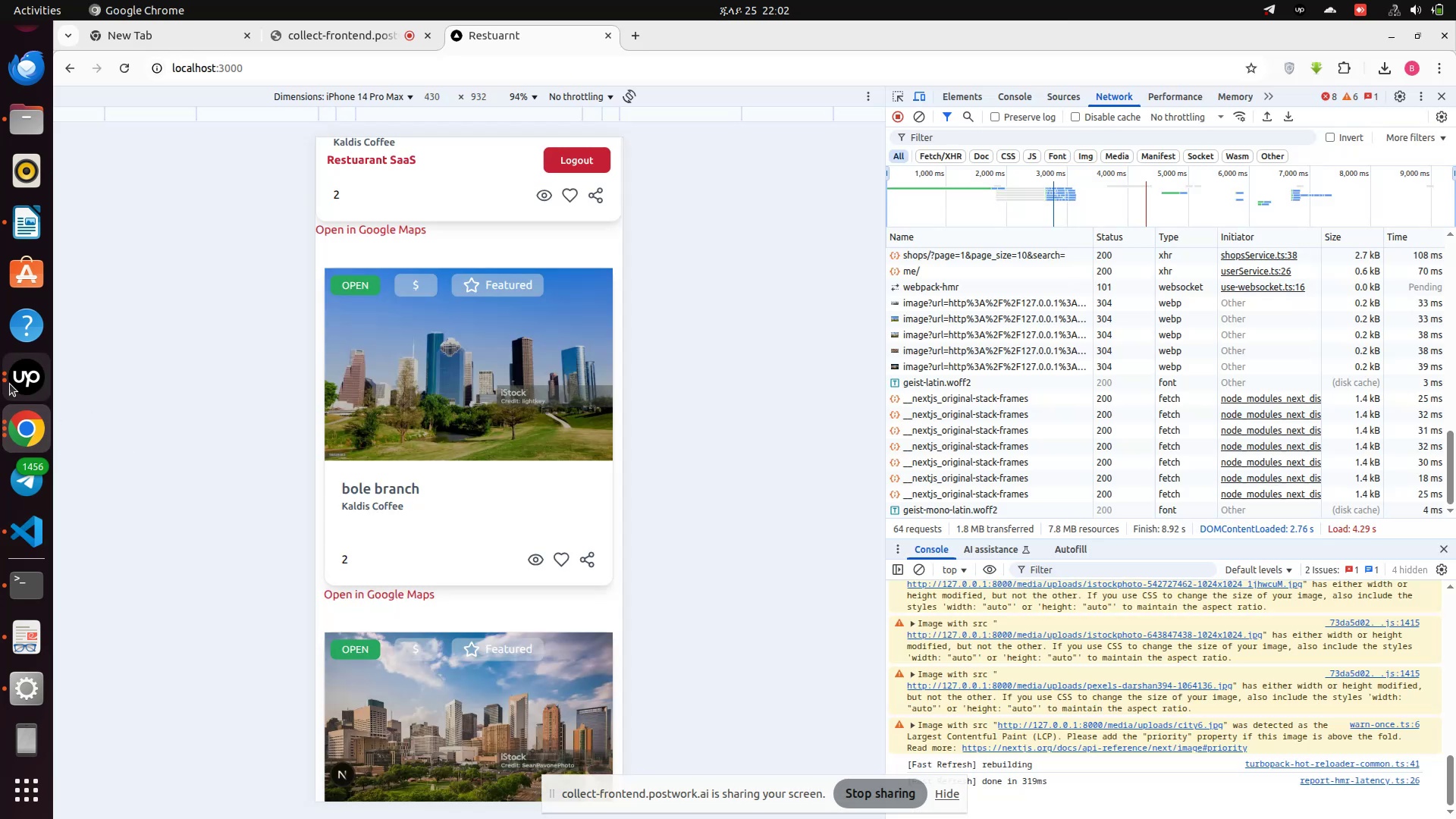 
left_click([11, 375])
 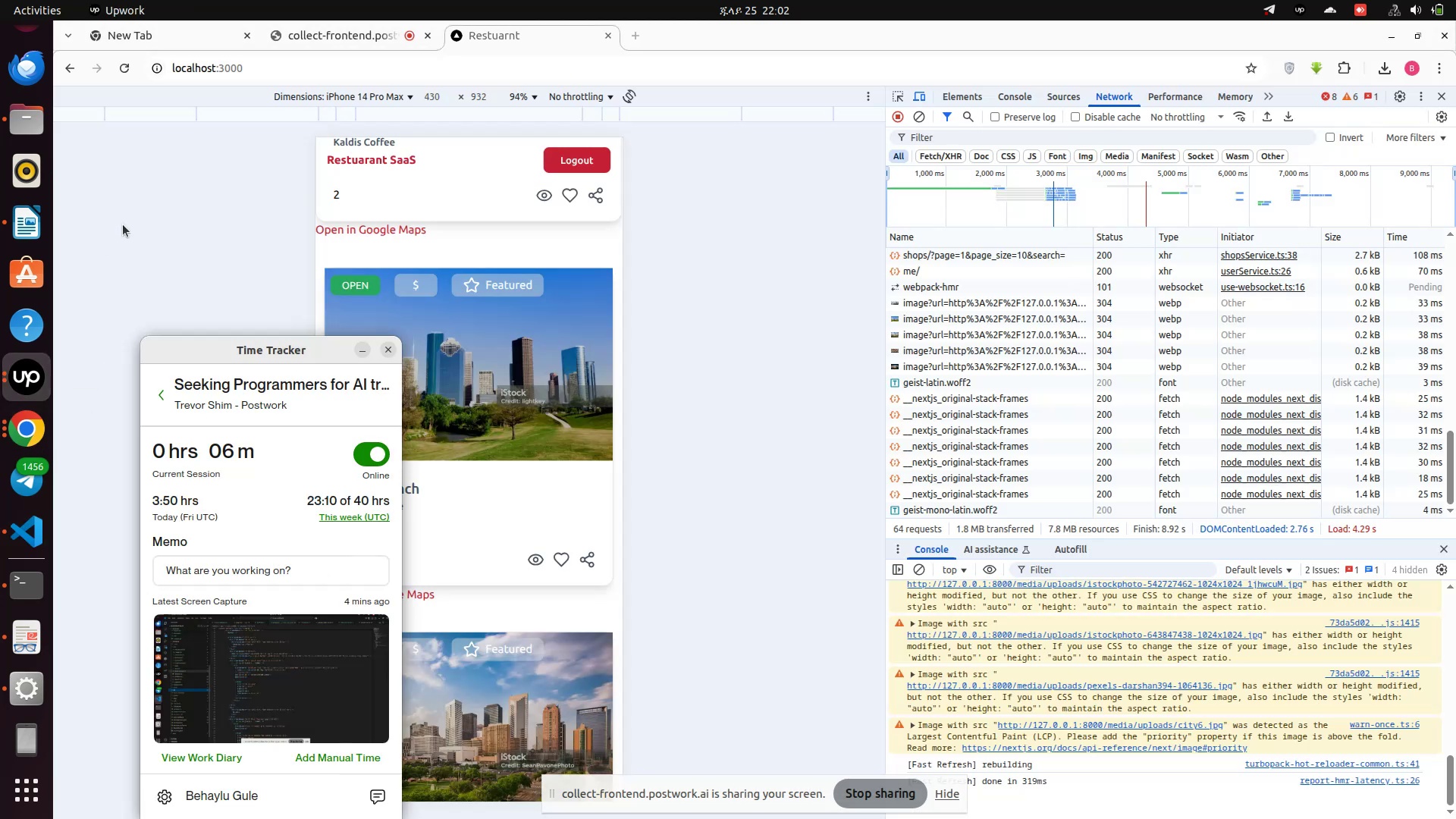 
left_click([137, 231])
 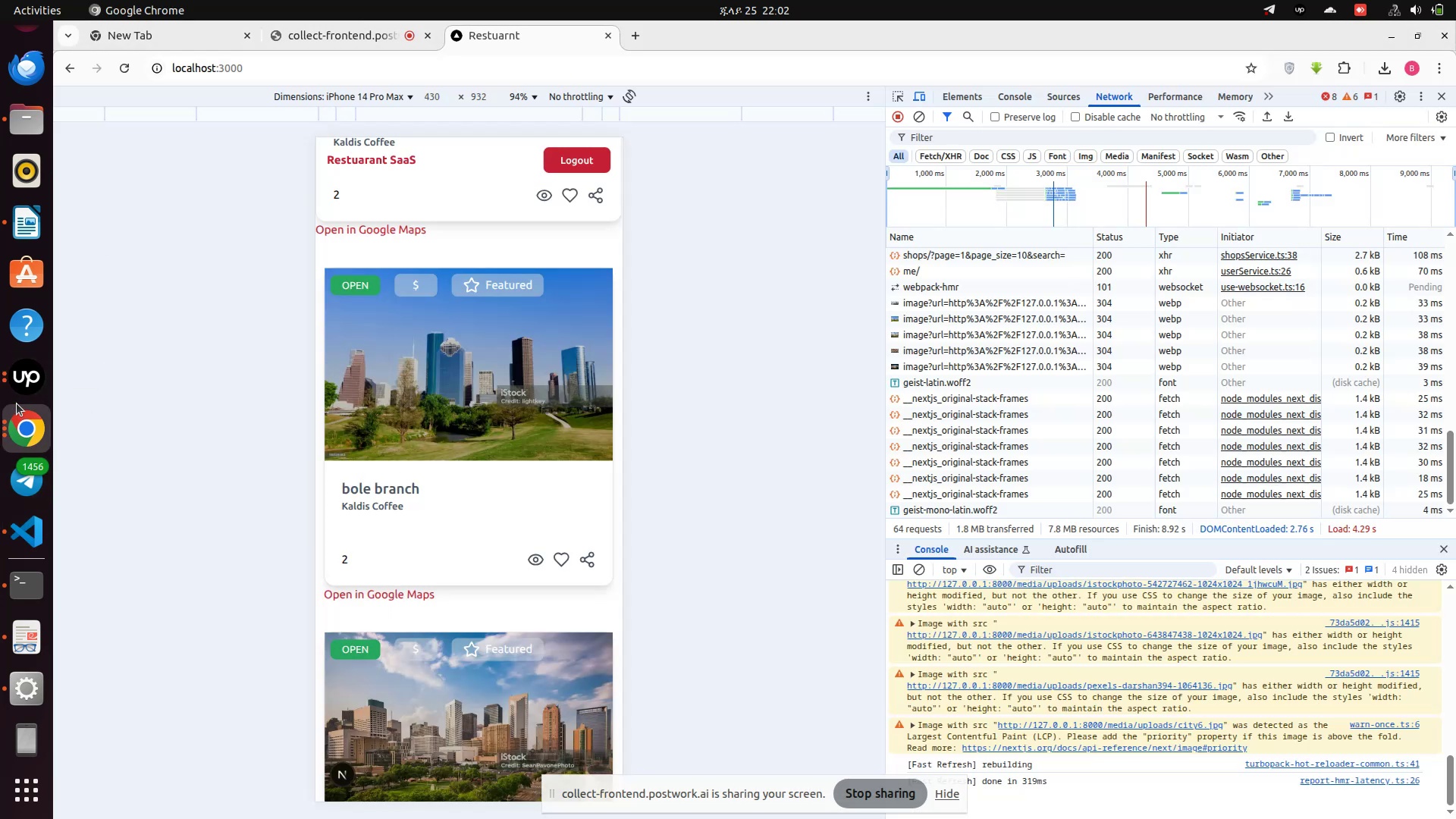 
left_click([18, 385])
 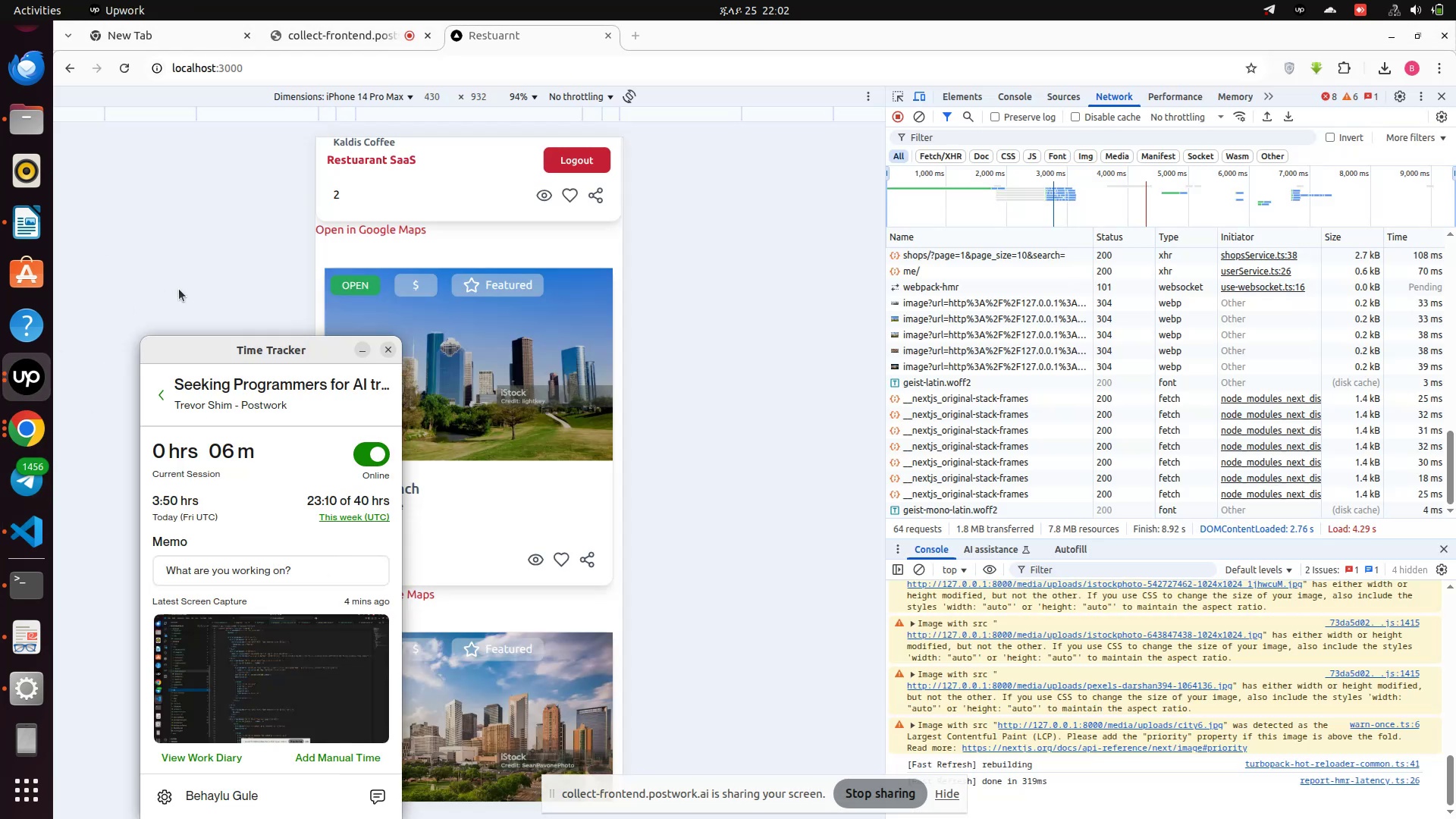 
left_click([179, 289])
 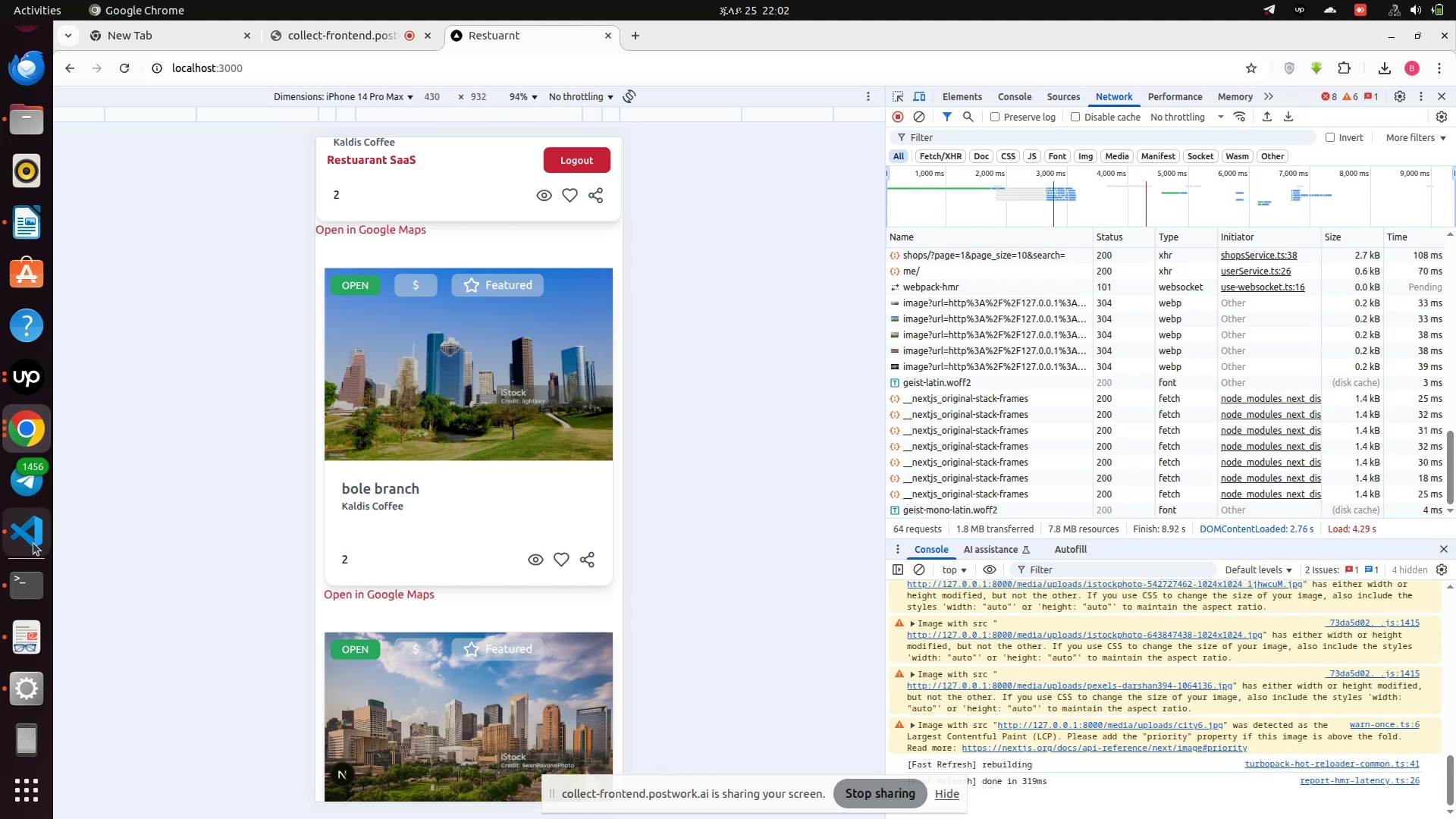 
left_click([33, 544])
 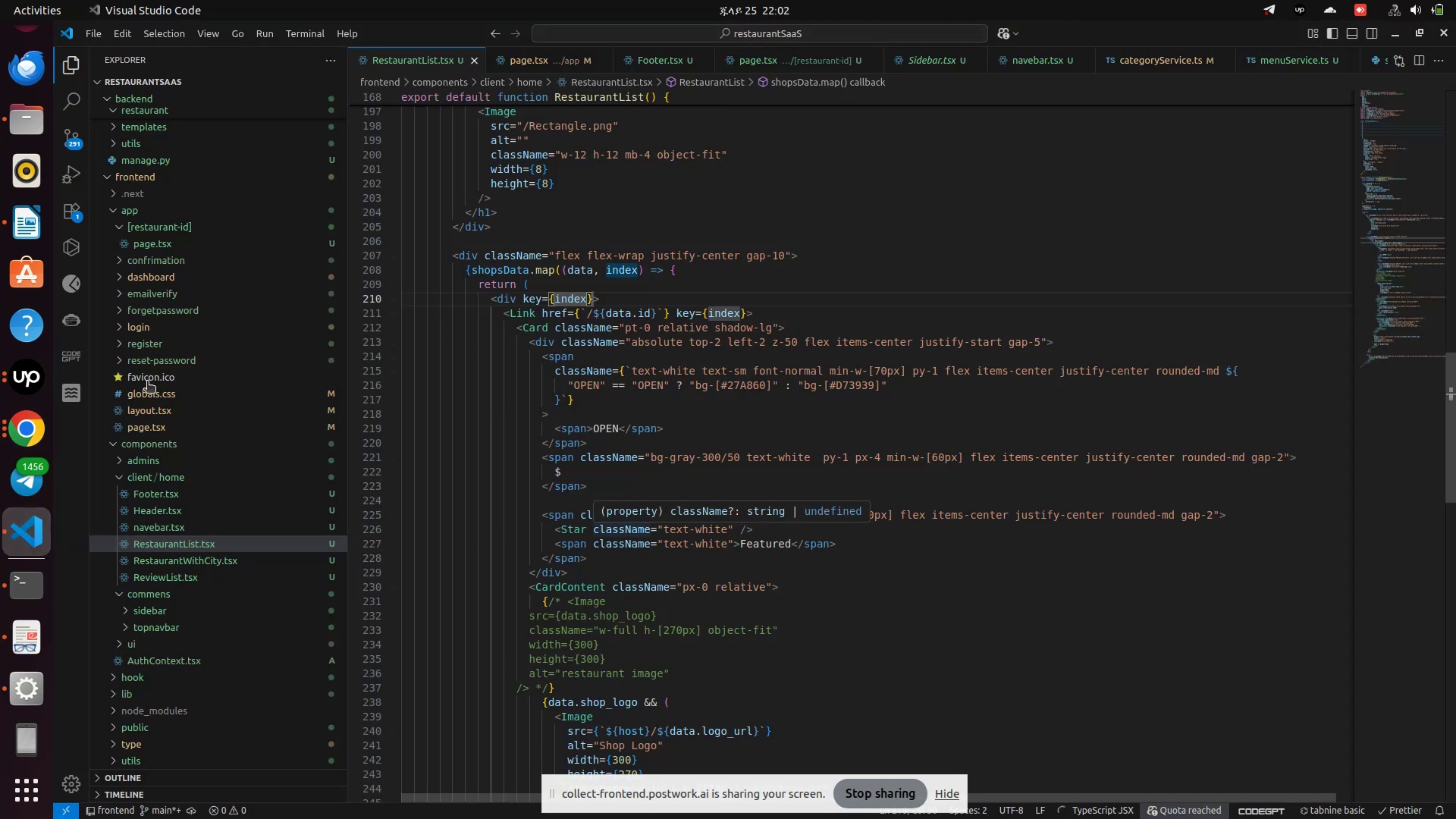 
left_click([34, 444])
 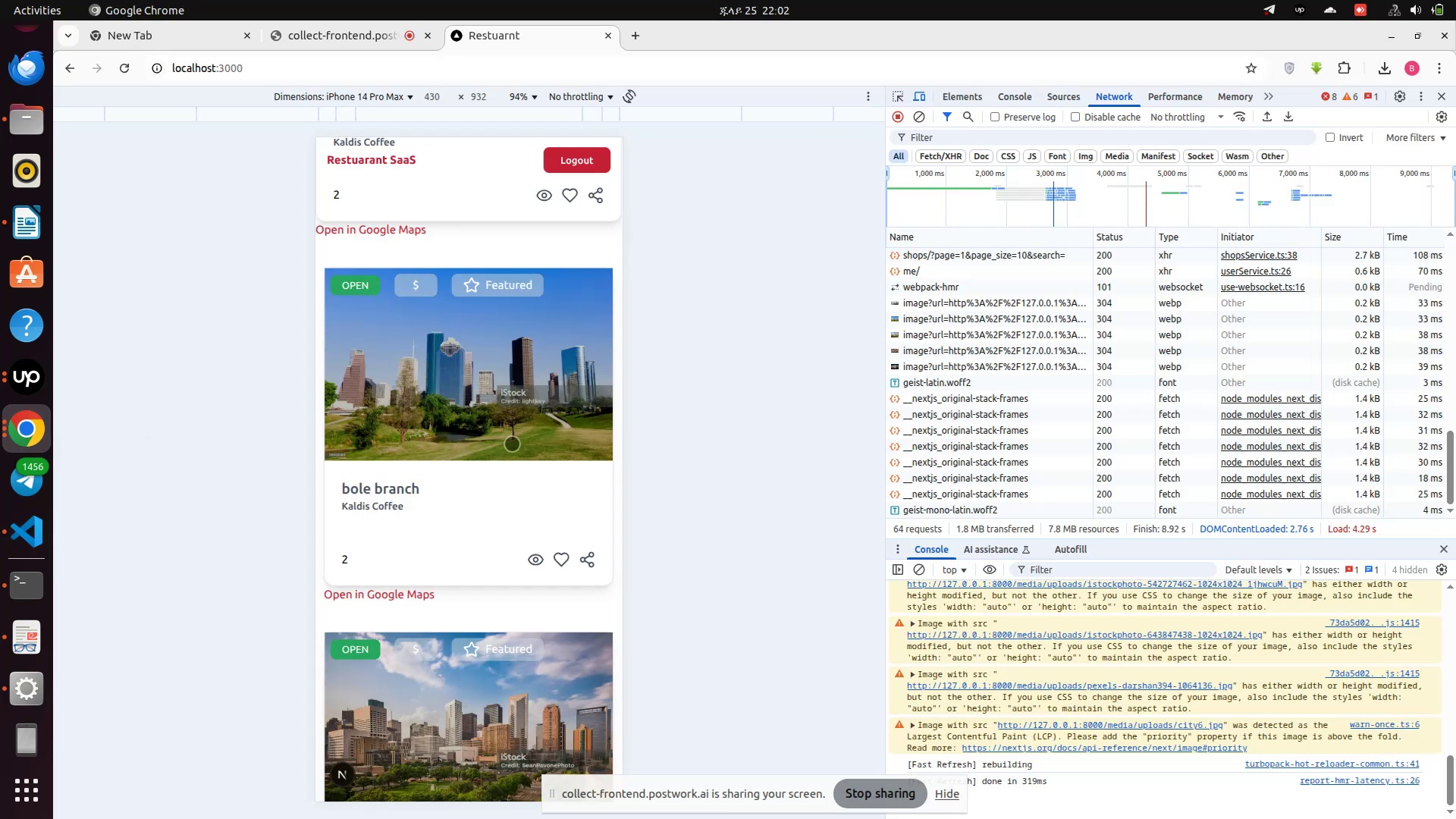 
scroll: coordinate [475, 517], scroll_direction: down, amount: 1.0
 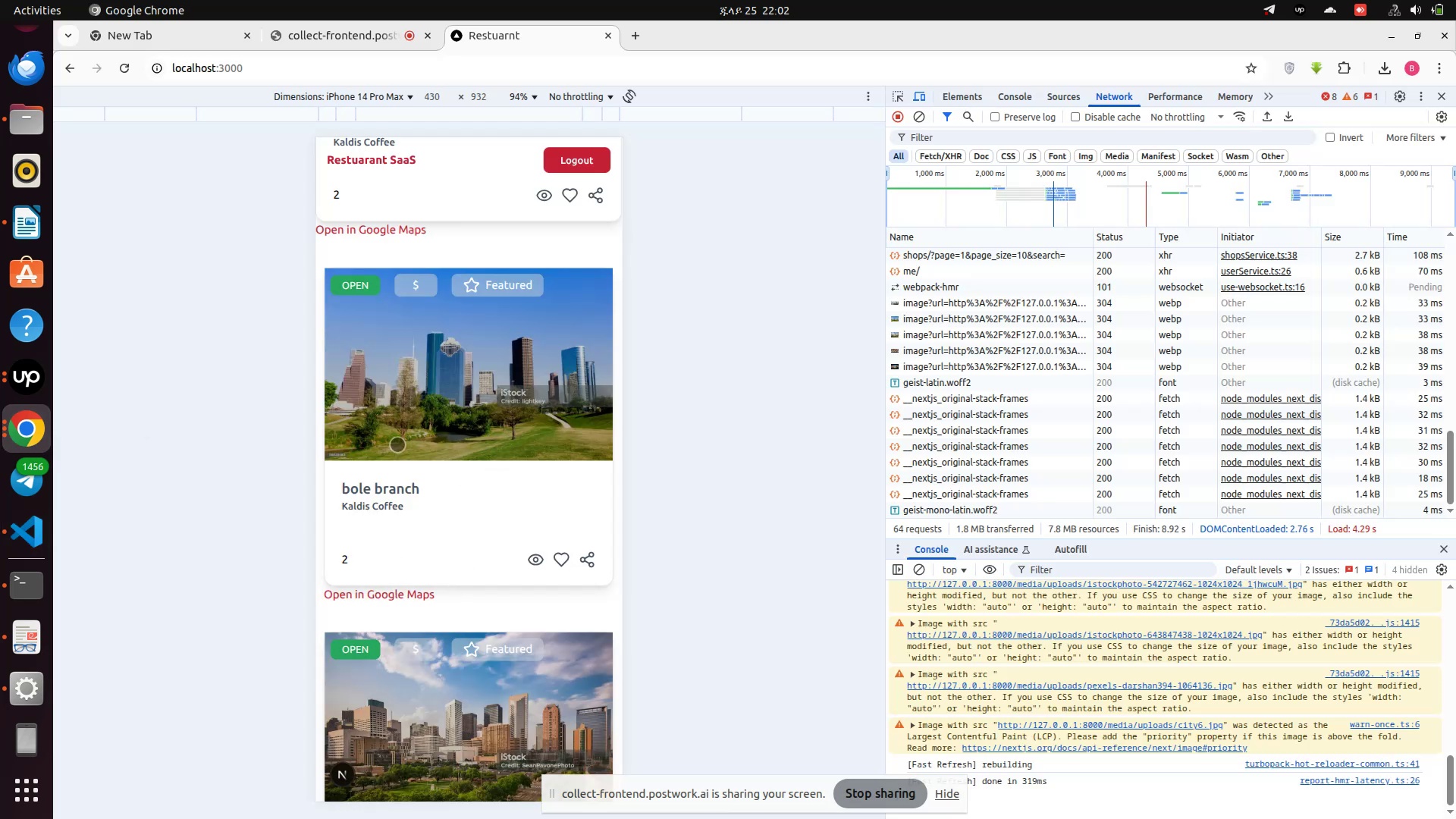 
scroll: coordinate [394, 439], scroll_direction: up, amount: 2.0
 